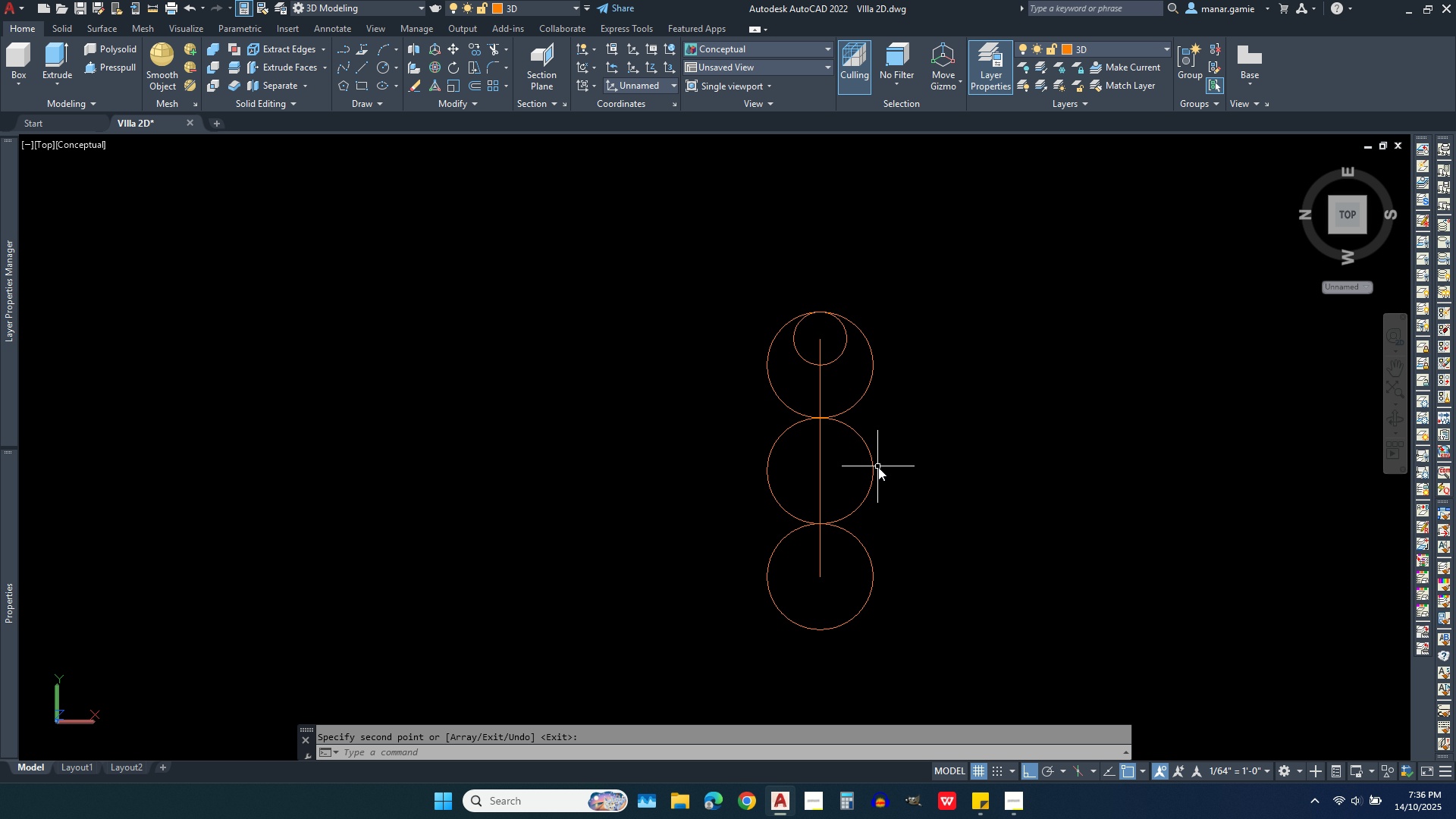 
scroll: coordinate [971, 462], scroll_direction: up, amount: 2.0
 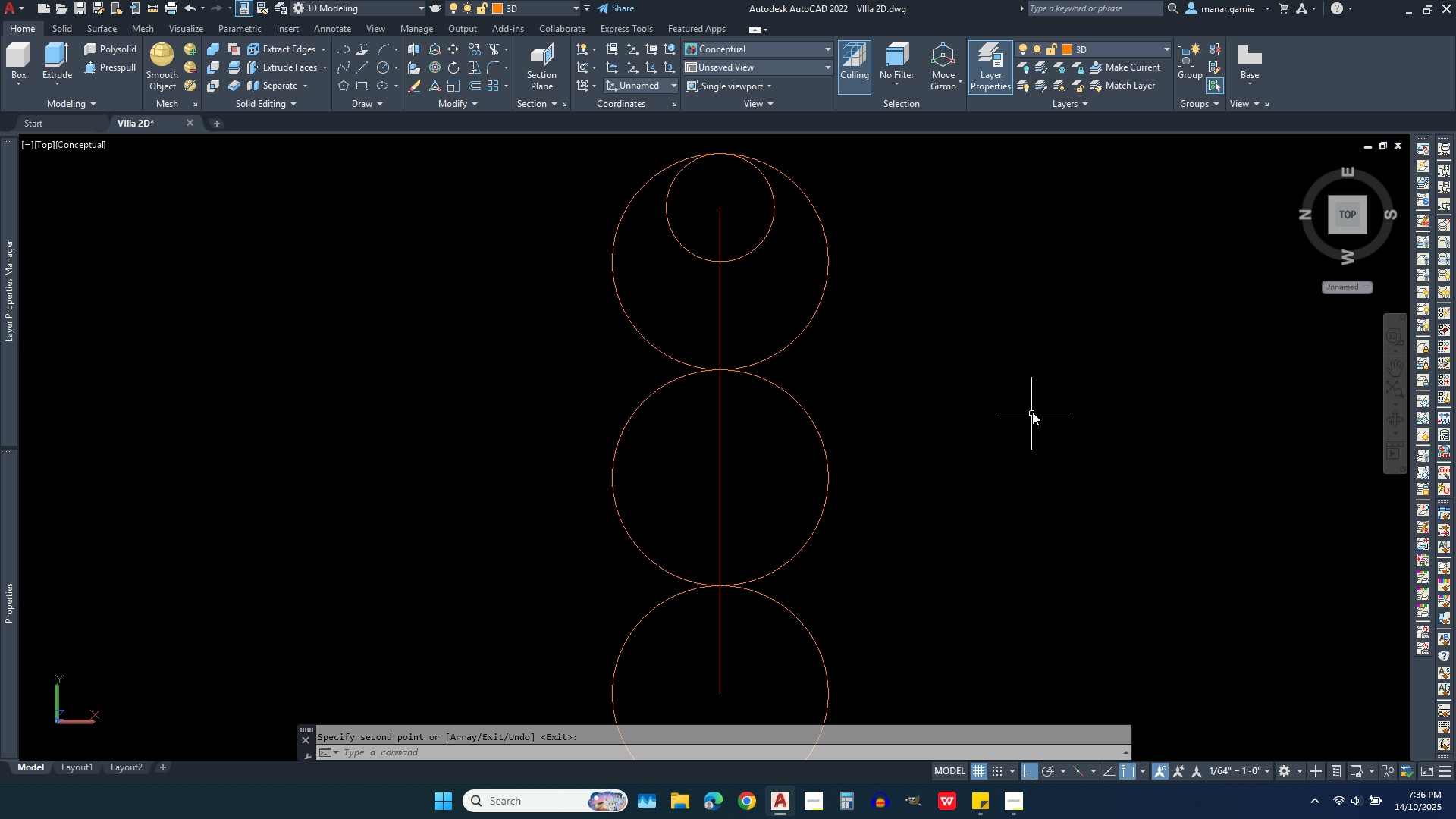 
scroll: coordinate [1032, 412], scroll_direction: down, amount: 1.0
 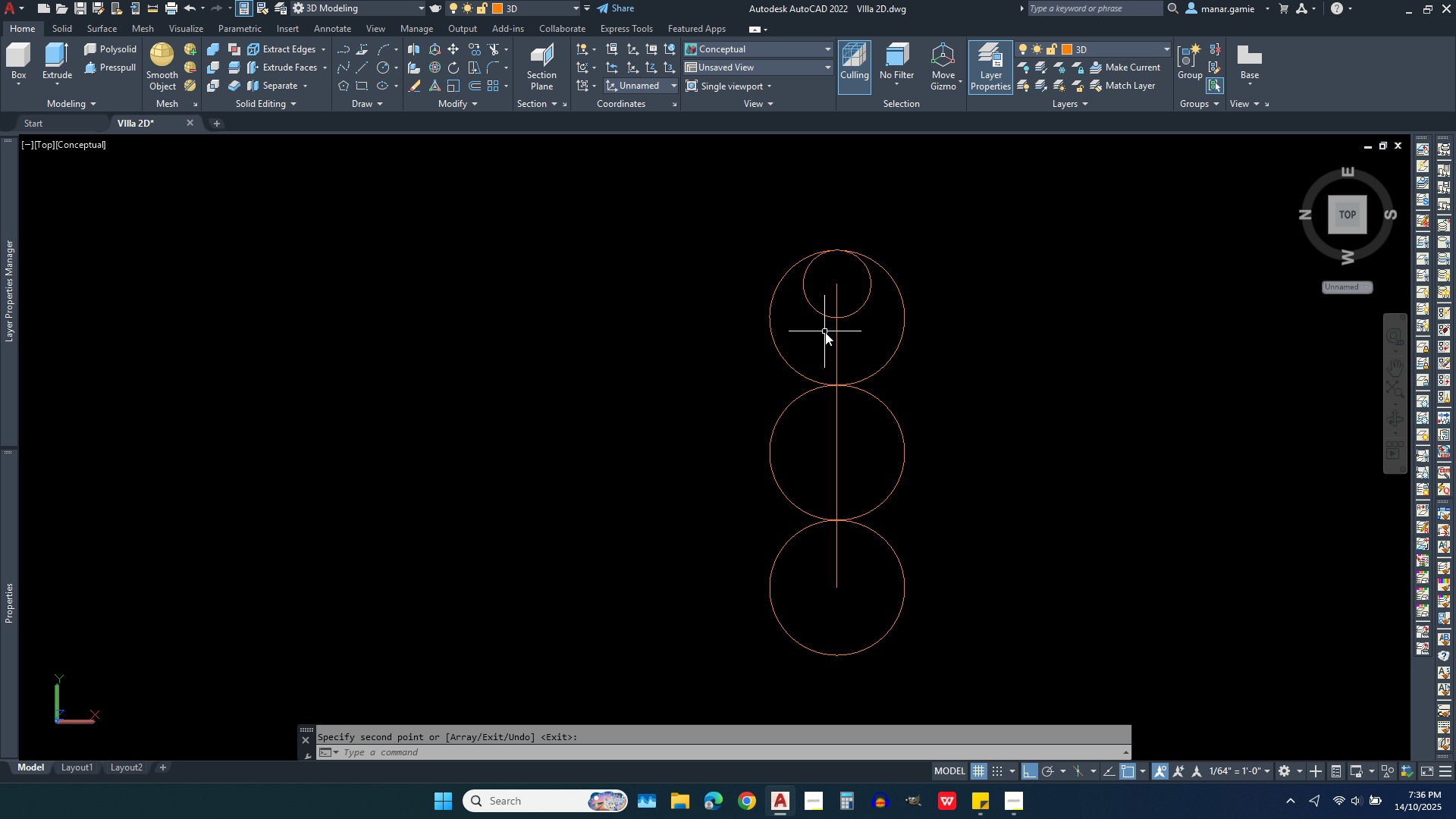 
wait(17.99)
 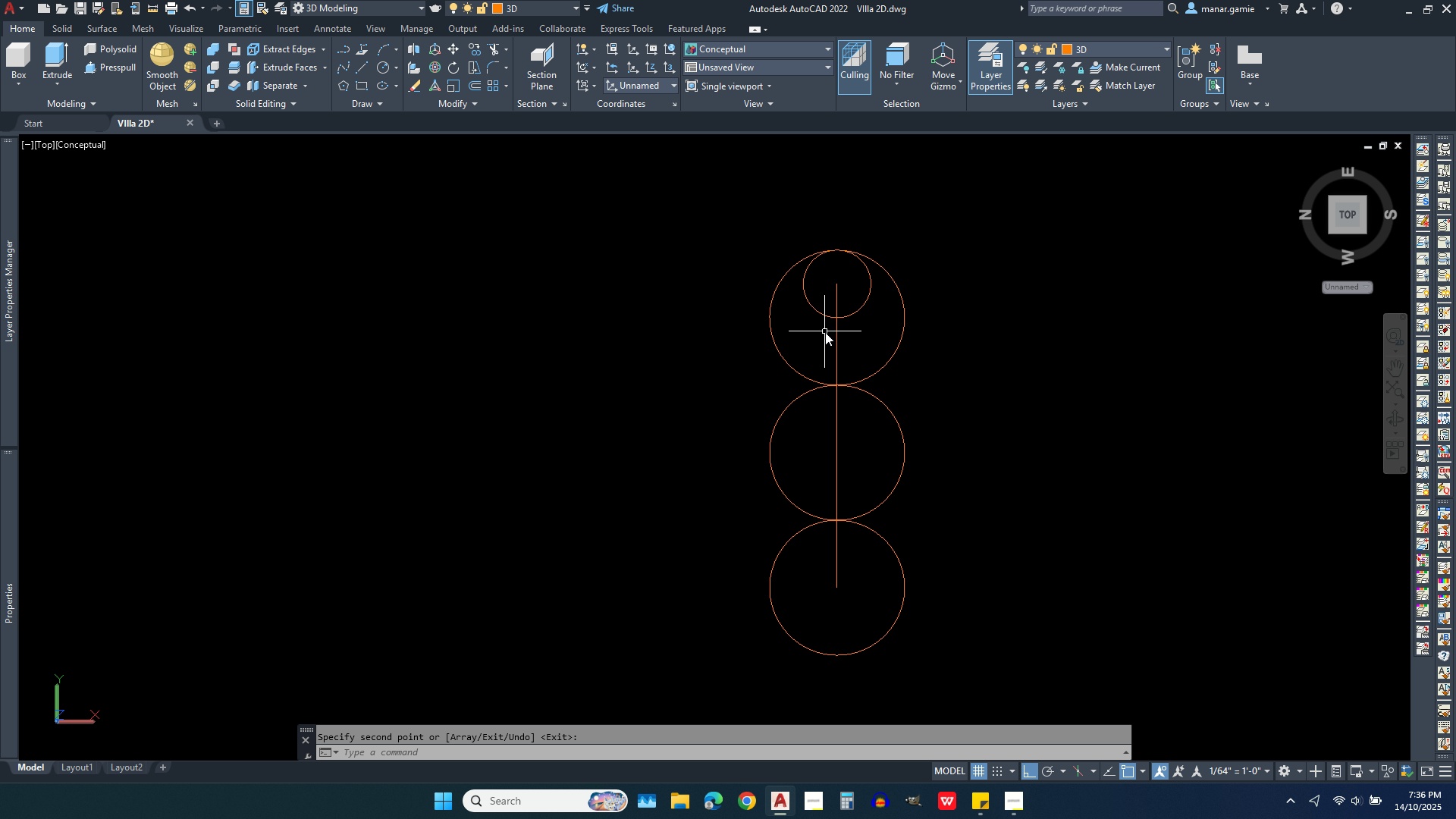 
left_click_drag(start_coordinate=[151, 5], to_coordinate=[151, 11])
 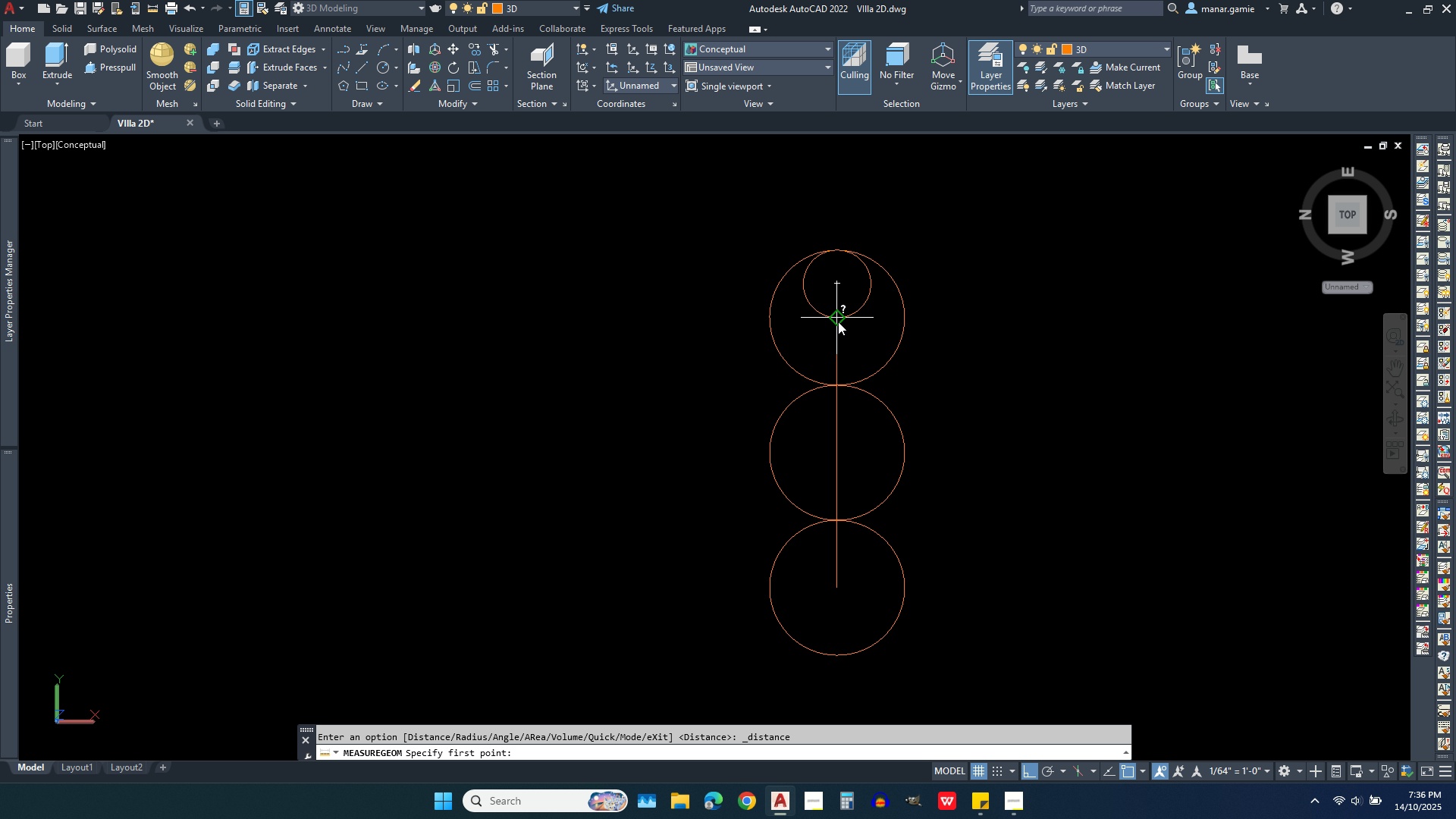 
left_click([838, 322])
 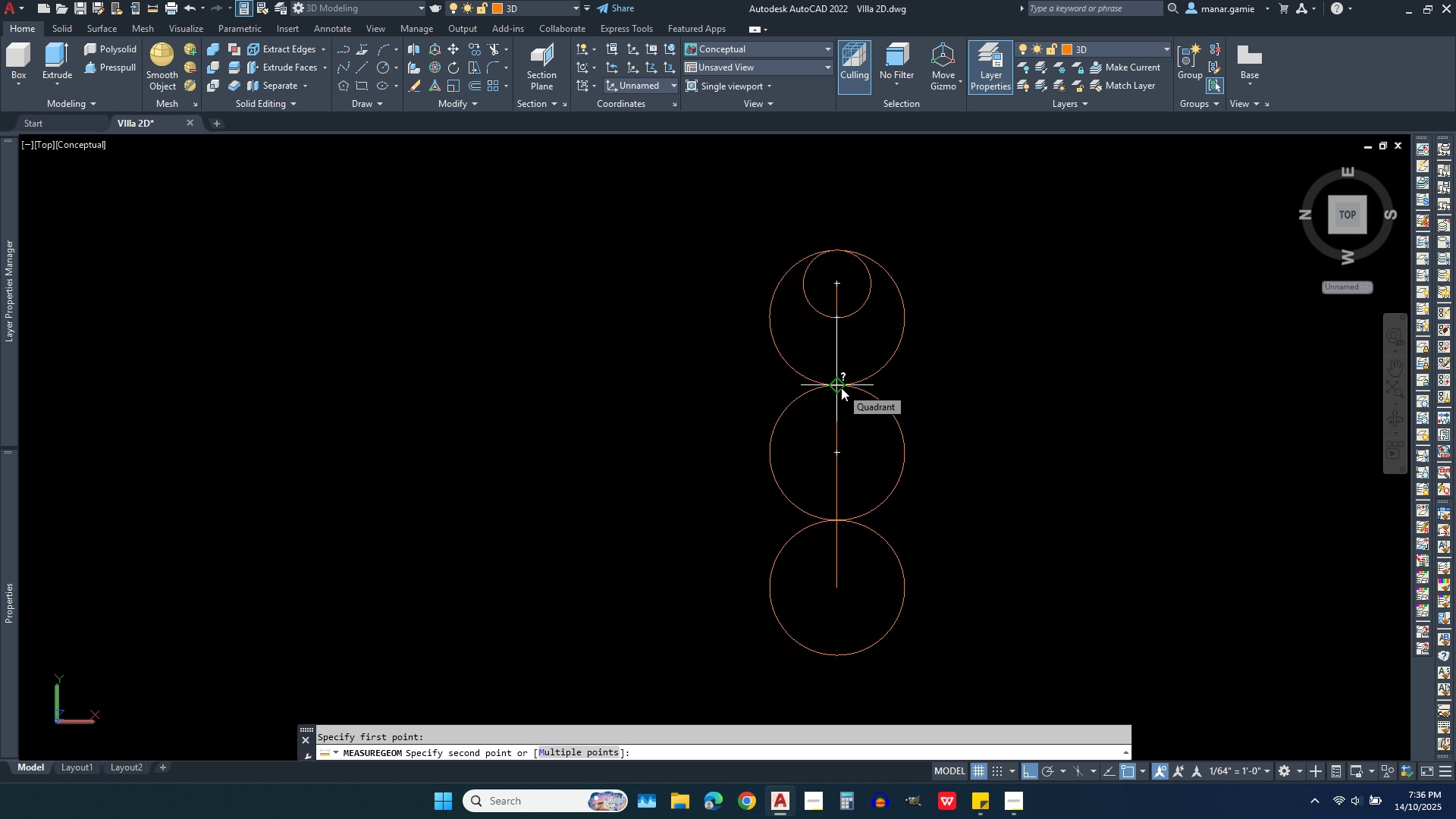 
left_click([841, 388])
 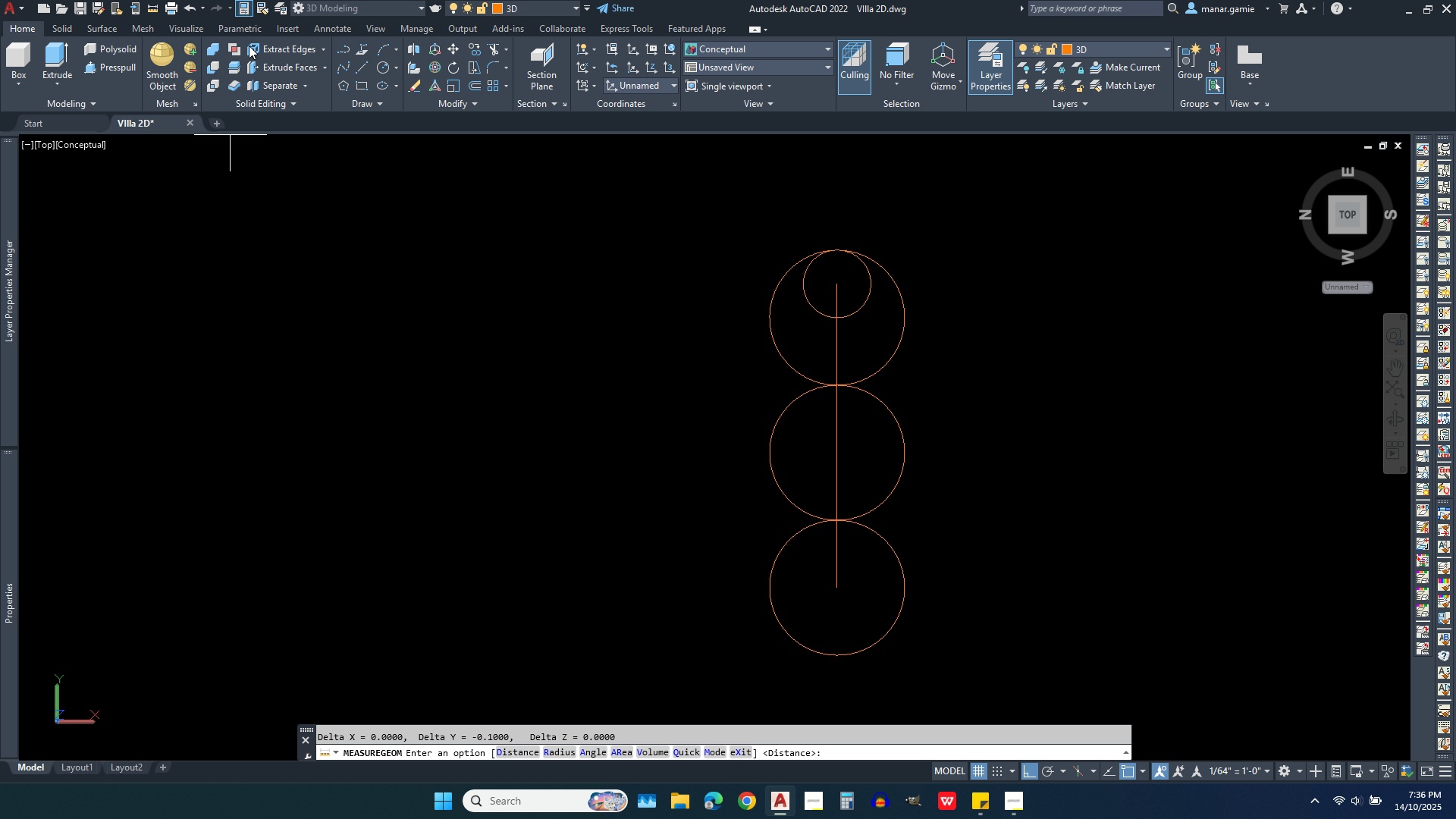 
wait(5.38)
 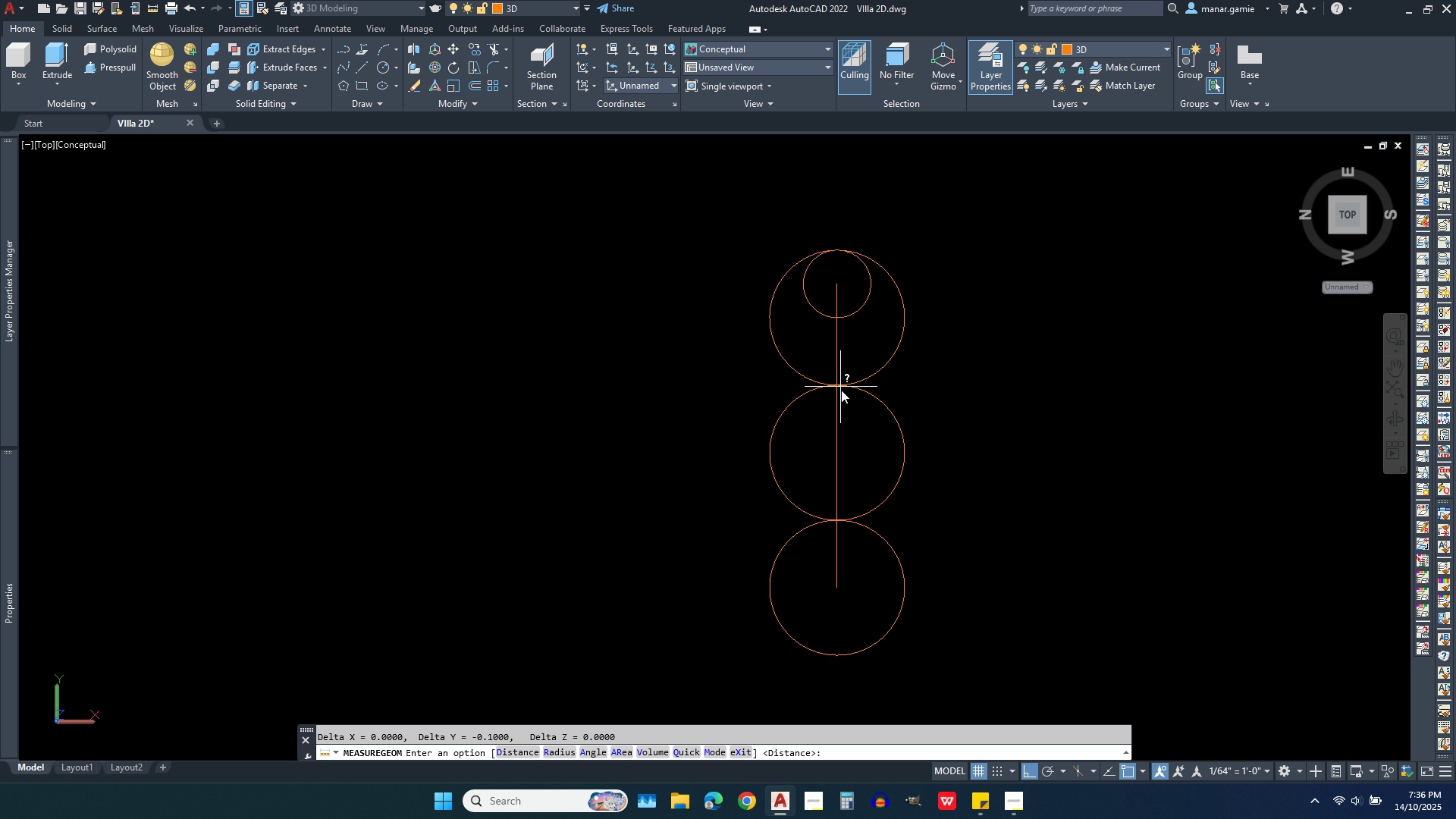 
left_click([361, 67])
 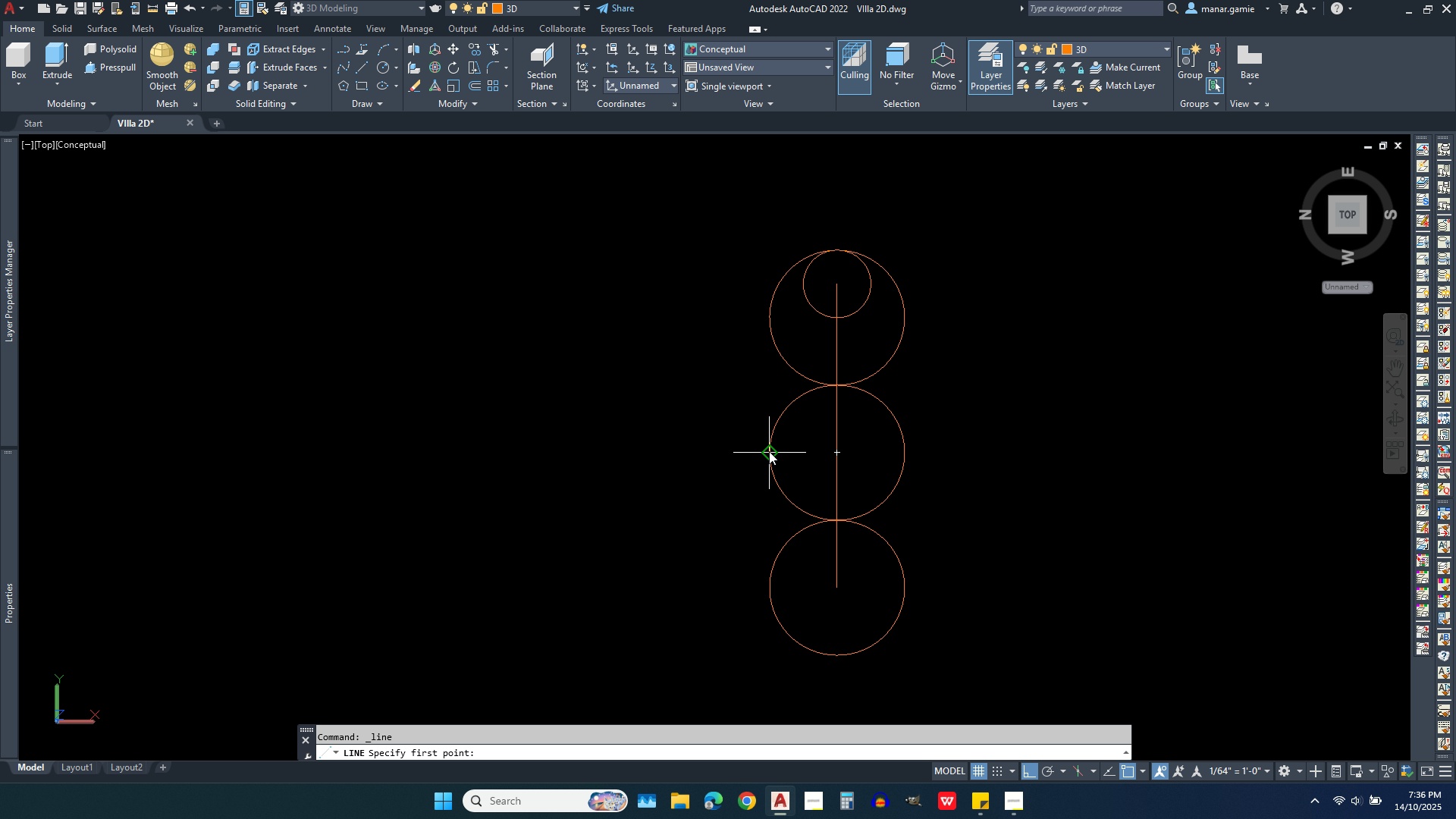 
left_click([769, 451])
 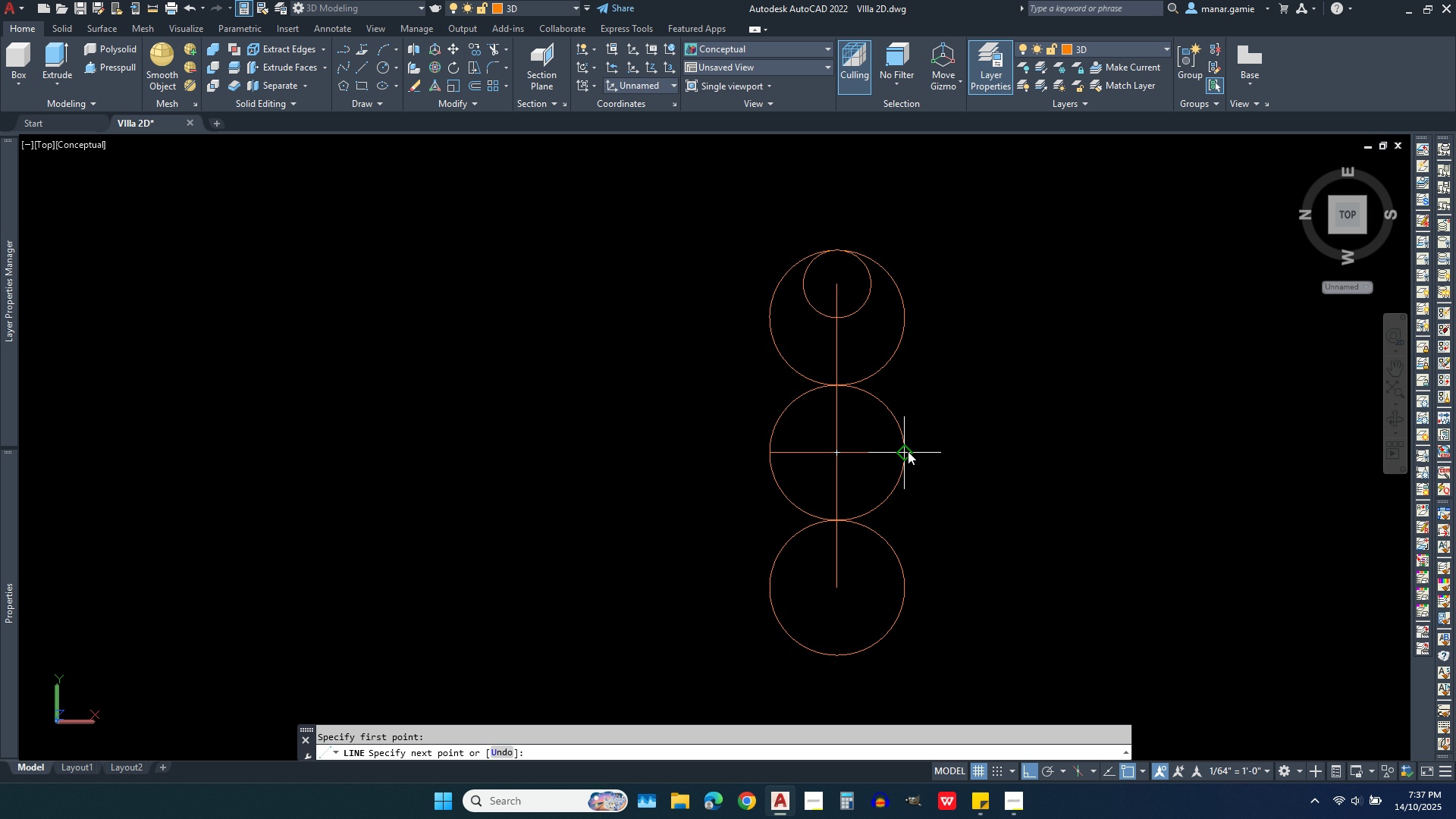 
left_click([908, 451])
 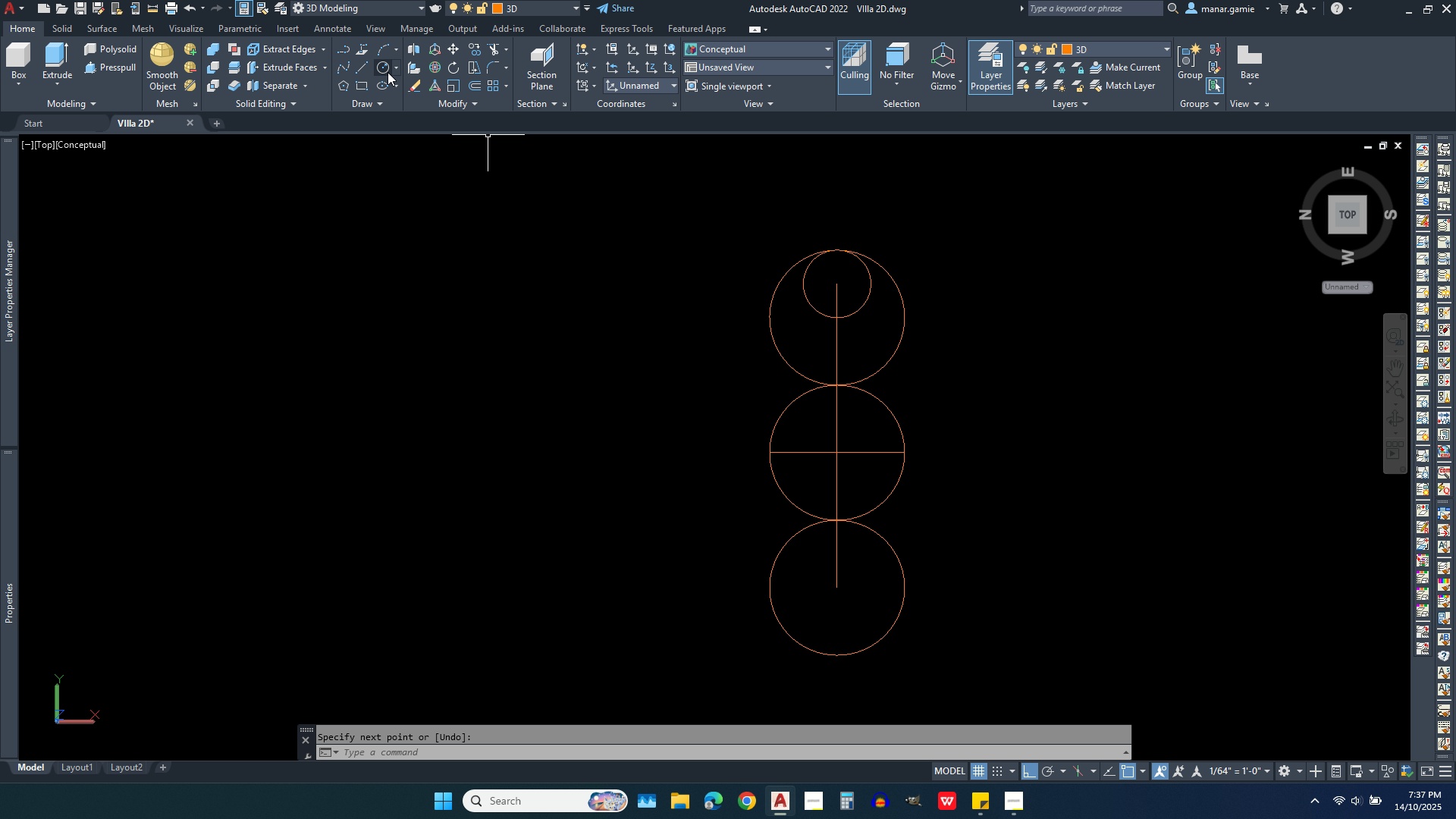 
left_click([382, 67])
 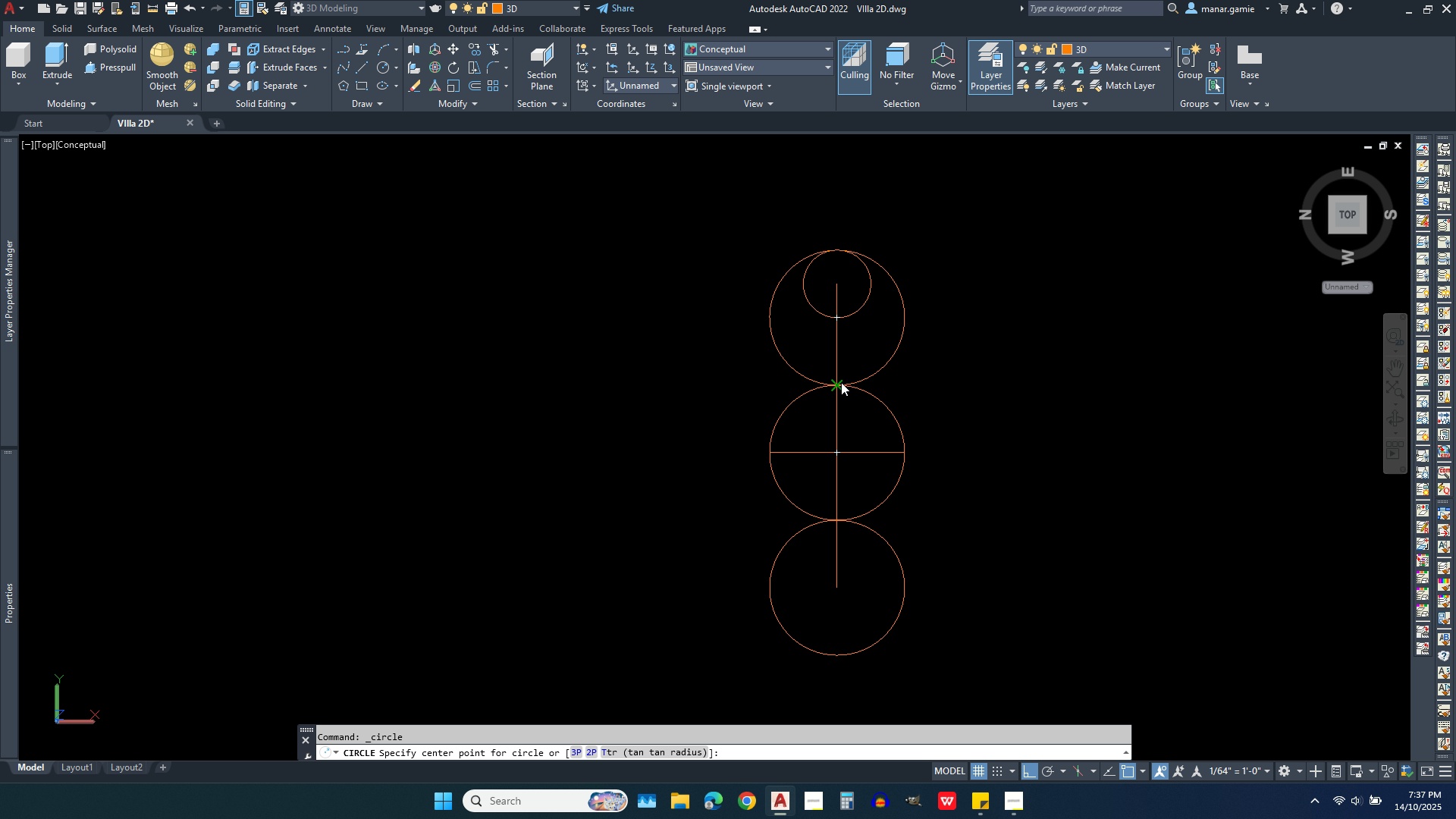 
left_click([841, 382])
 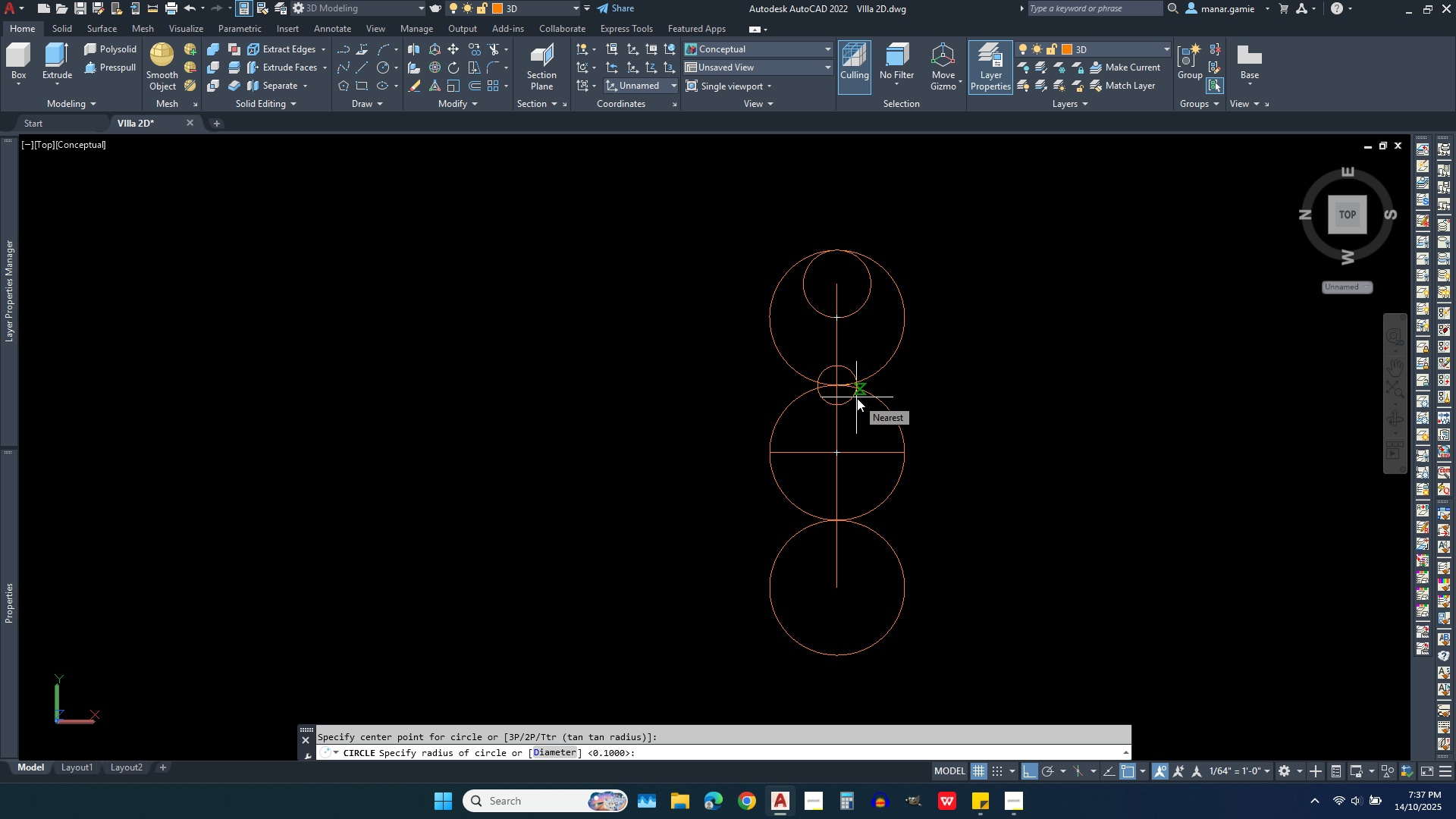 
type(.02)
 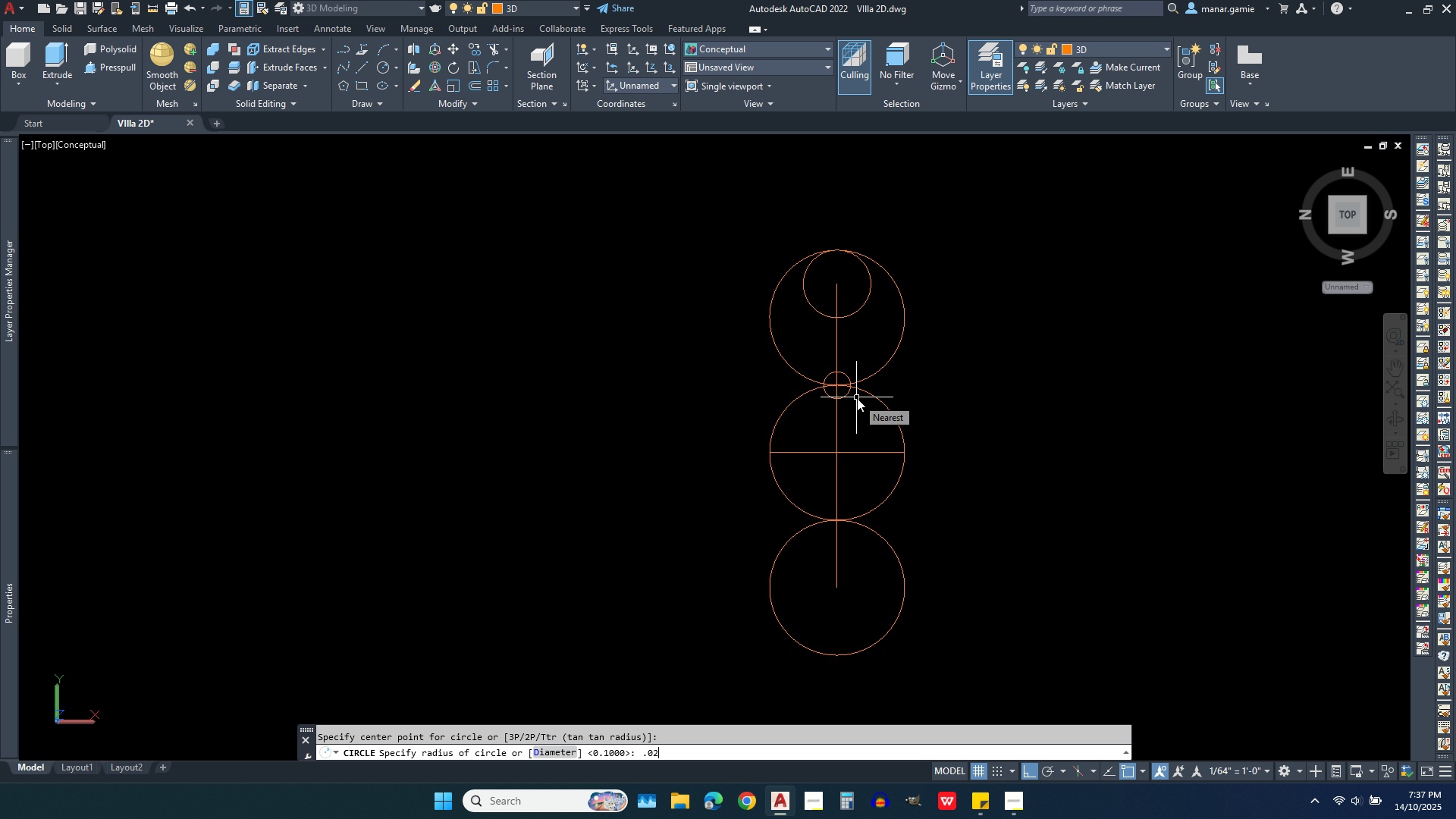 
key(Enter)
 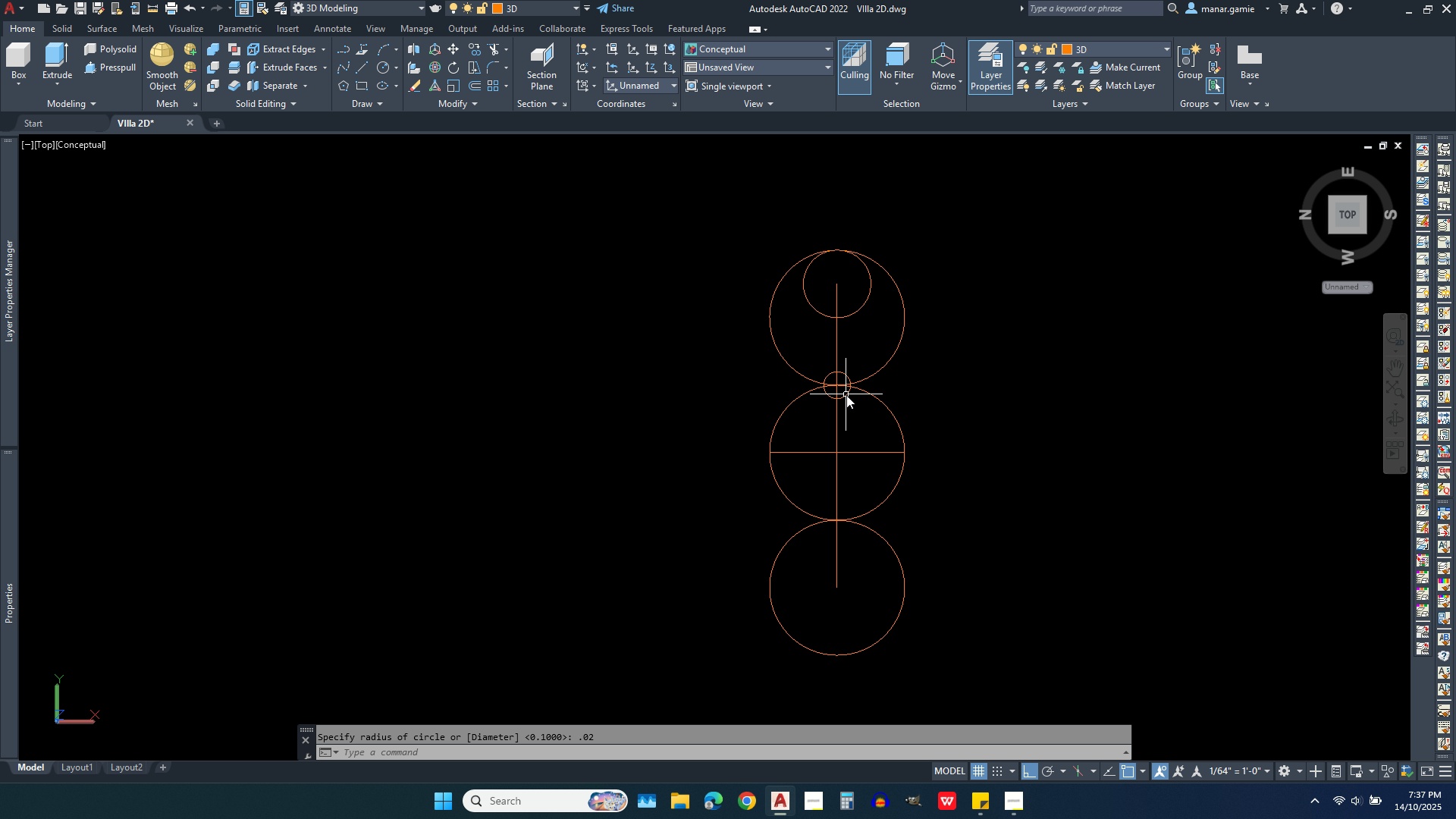 
left_click([846, 395])
 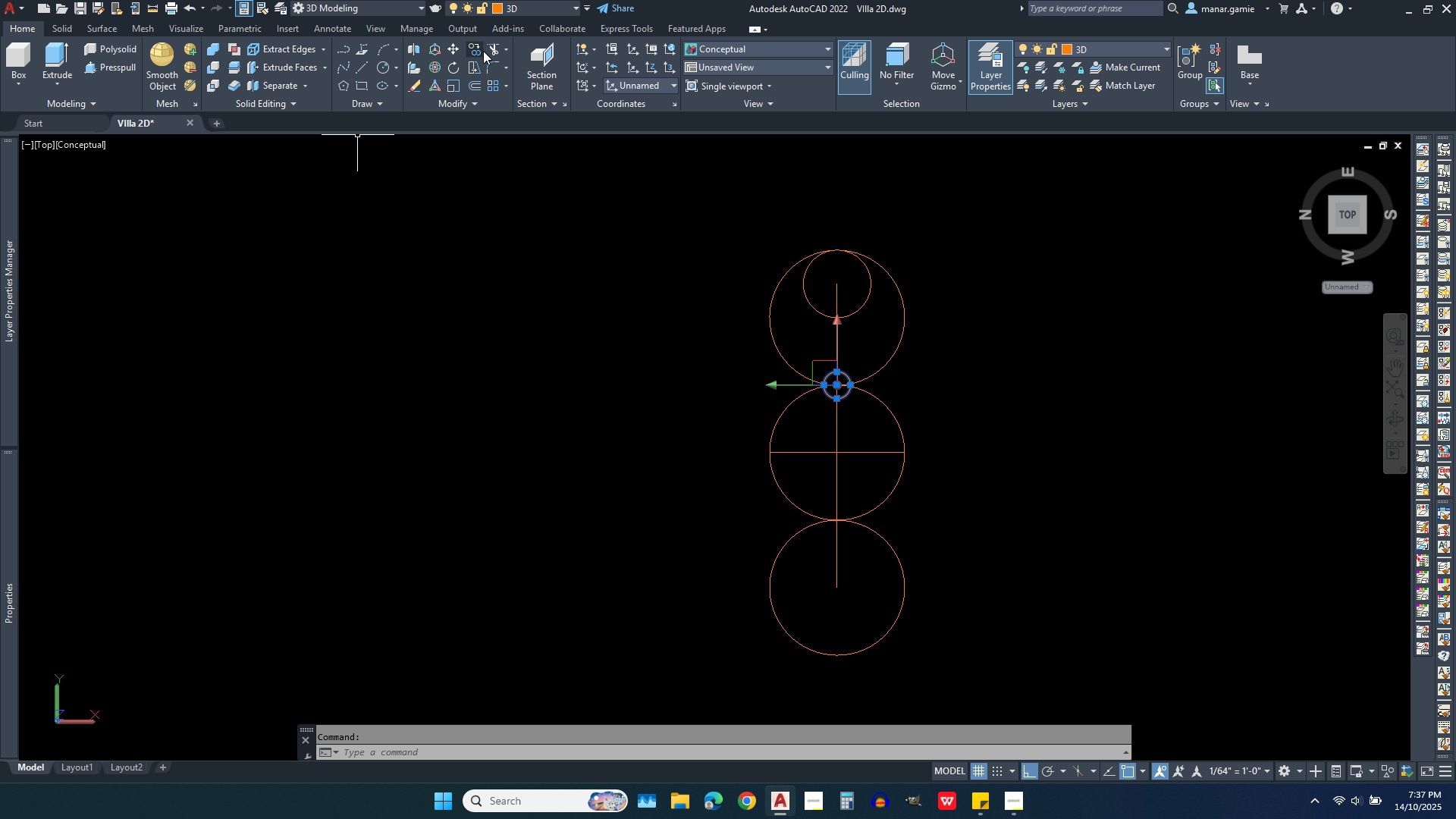 
left_click([472, 48])
 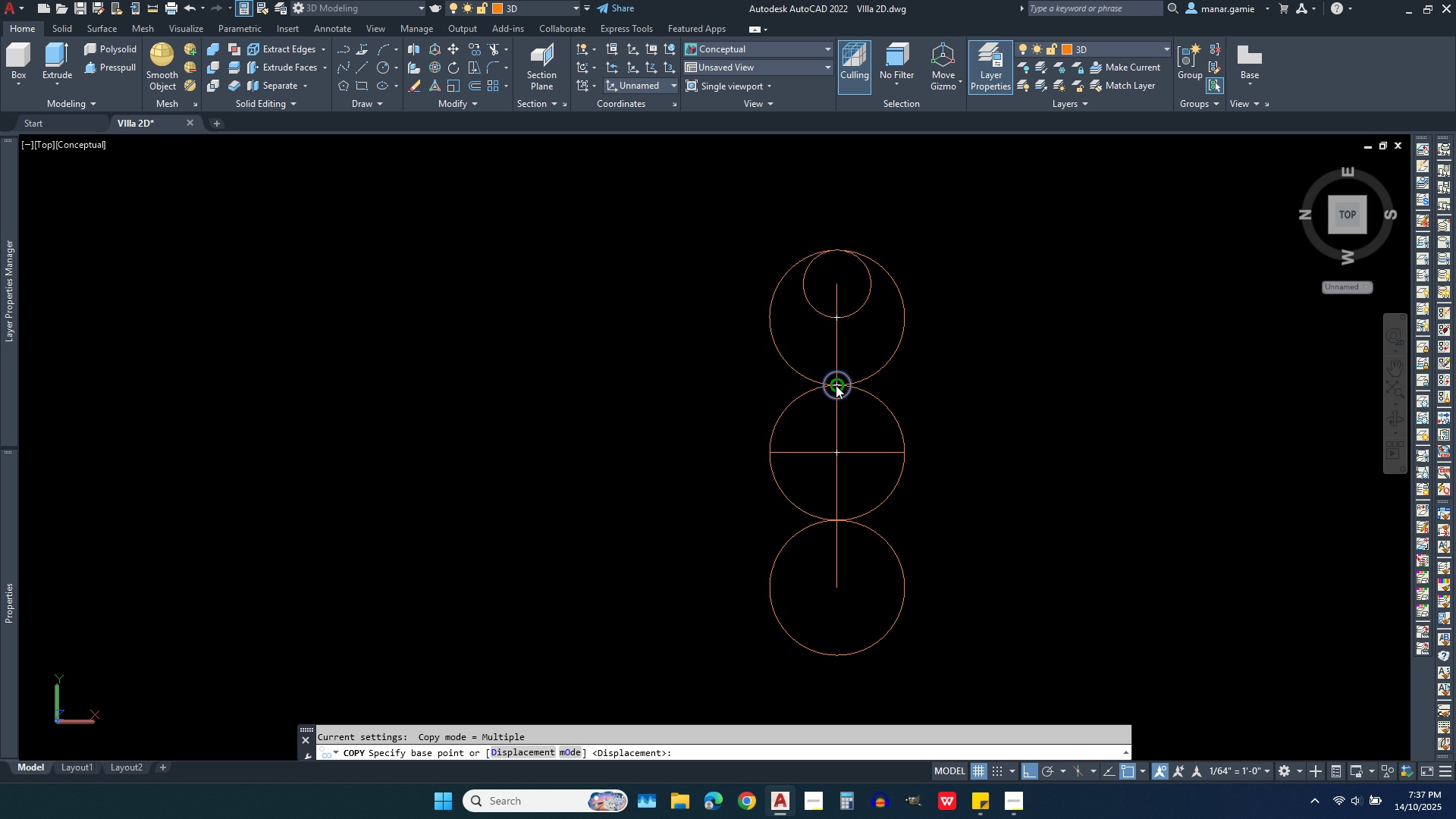 
left_click([836, 385])
 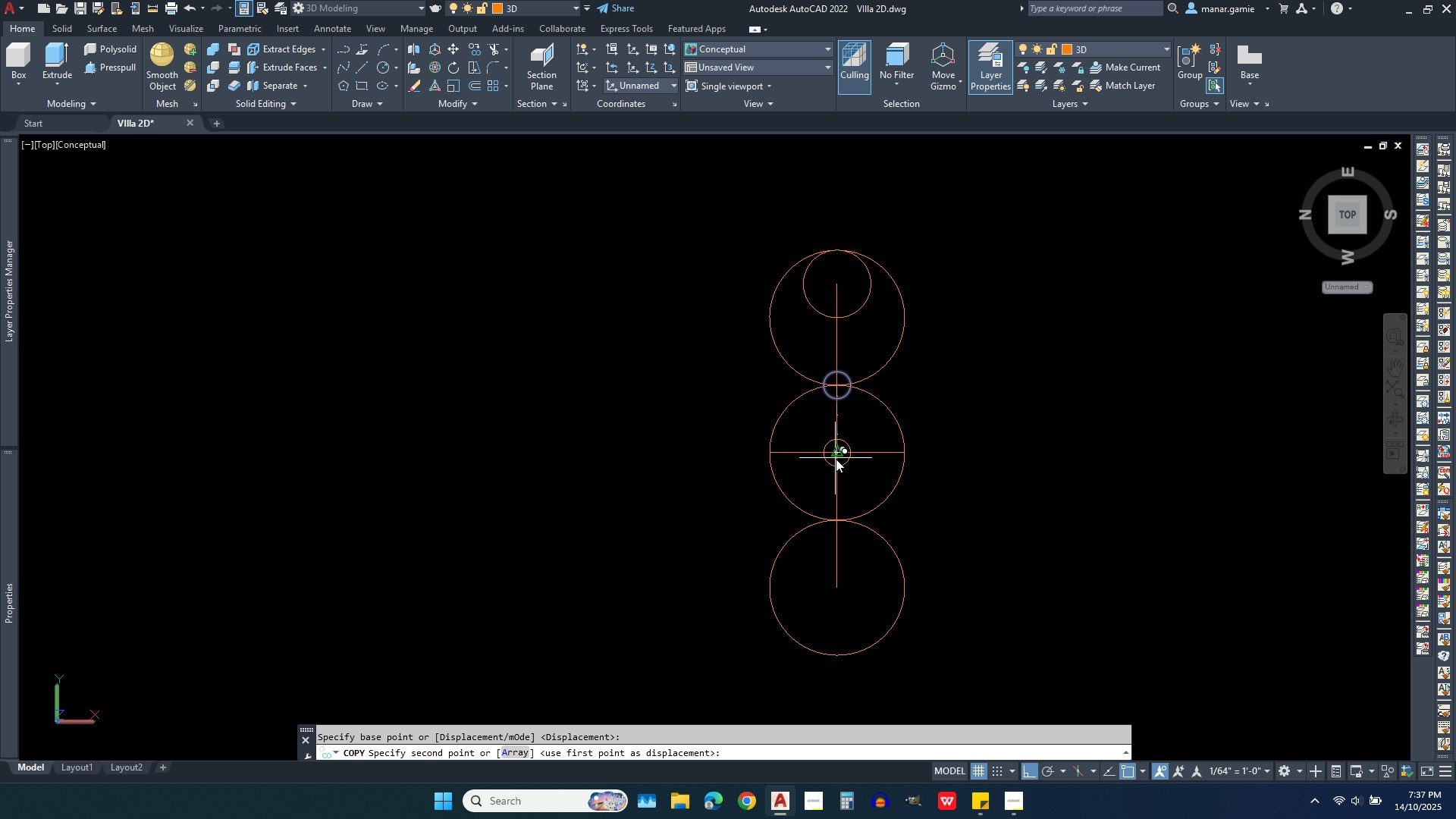 
left_click([836, 459])
 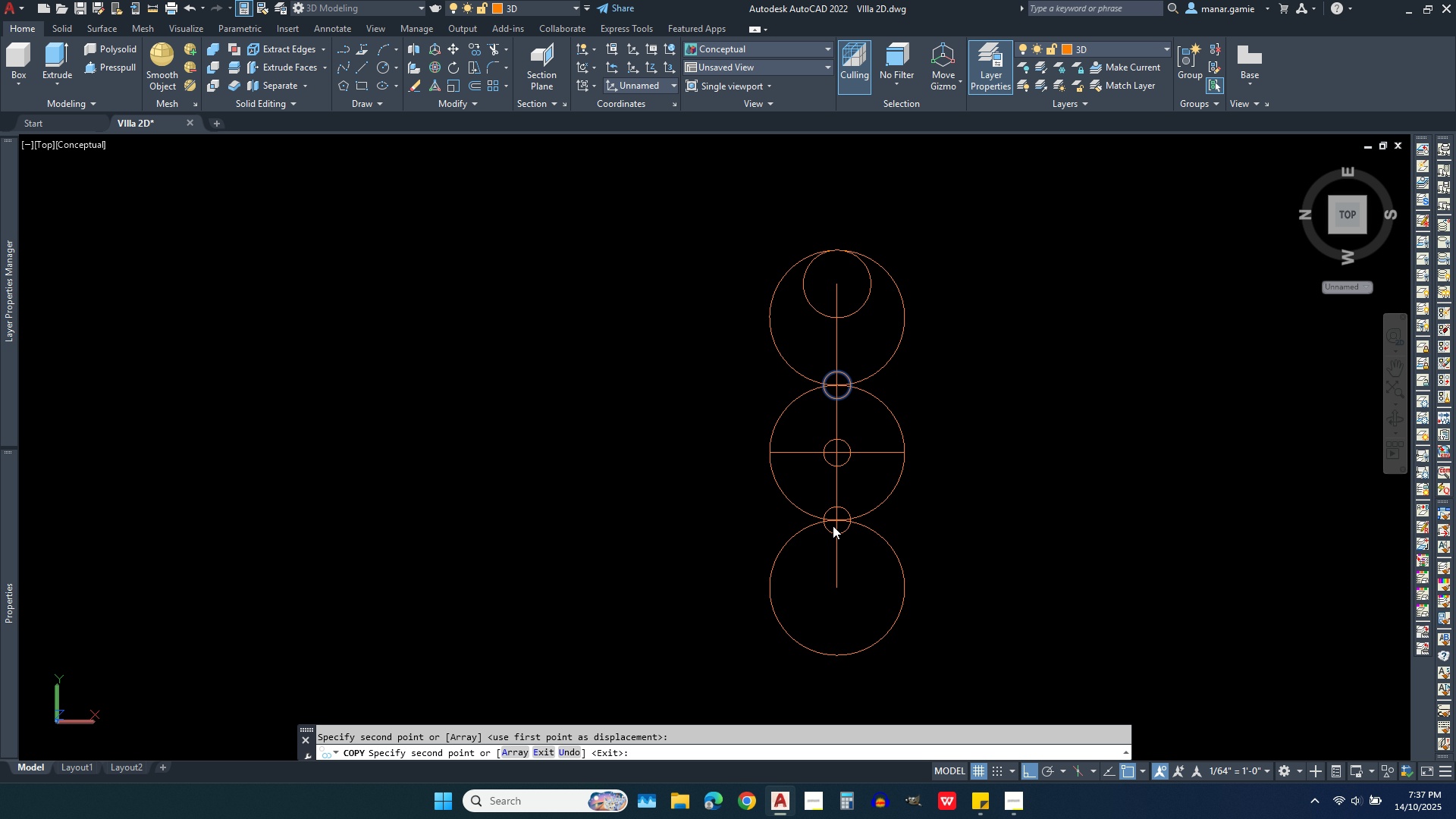 
left_click([833, 526])
 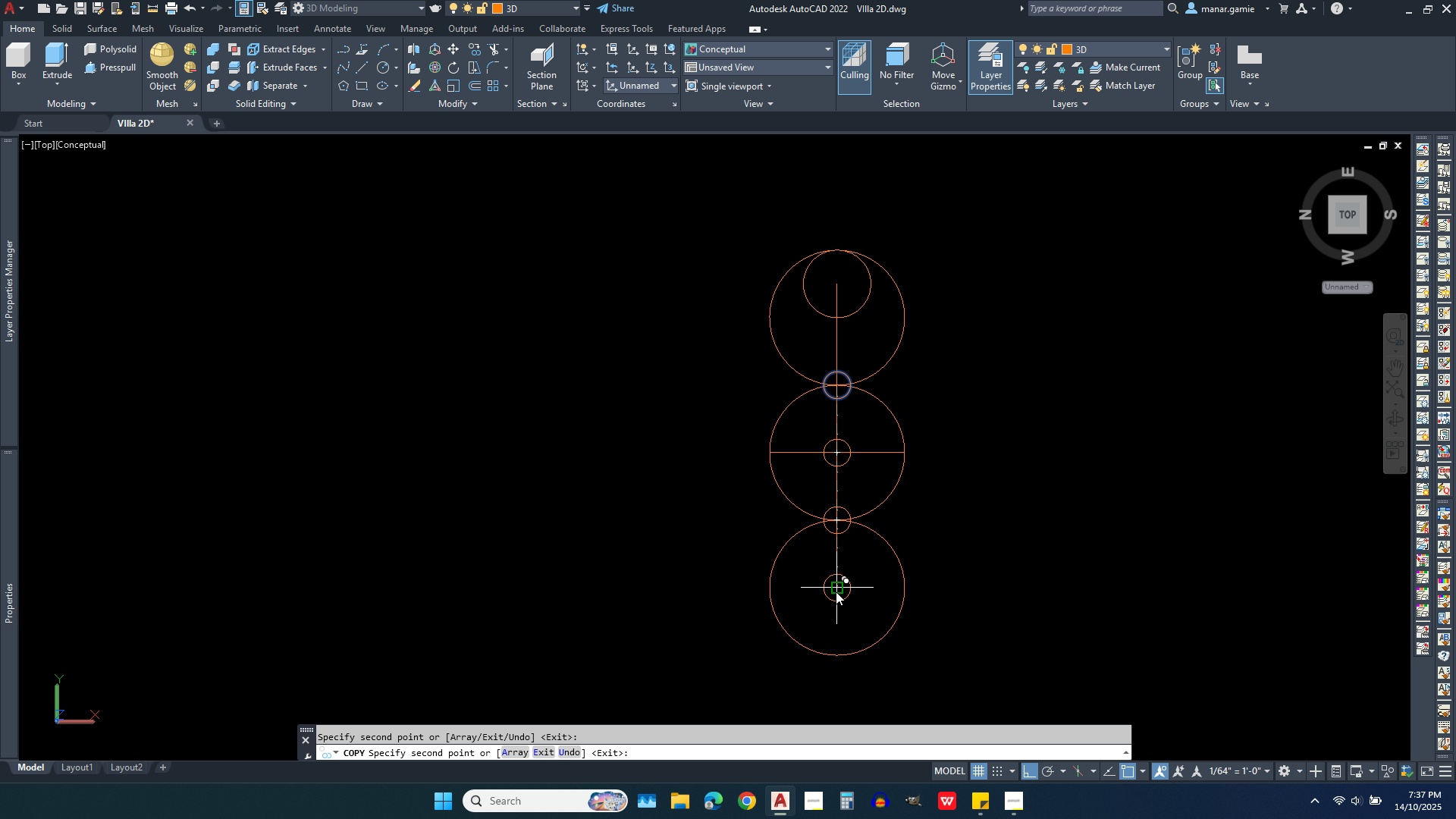 
left_click([836, 592])
 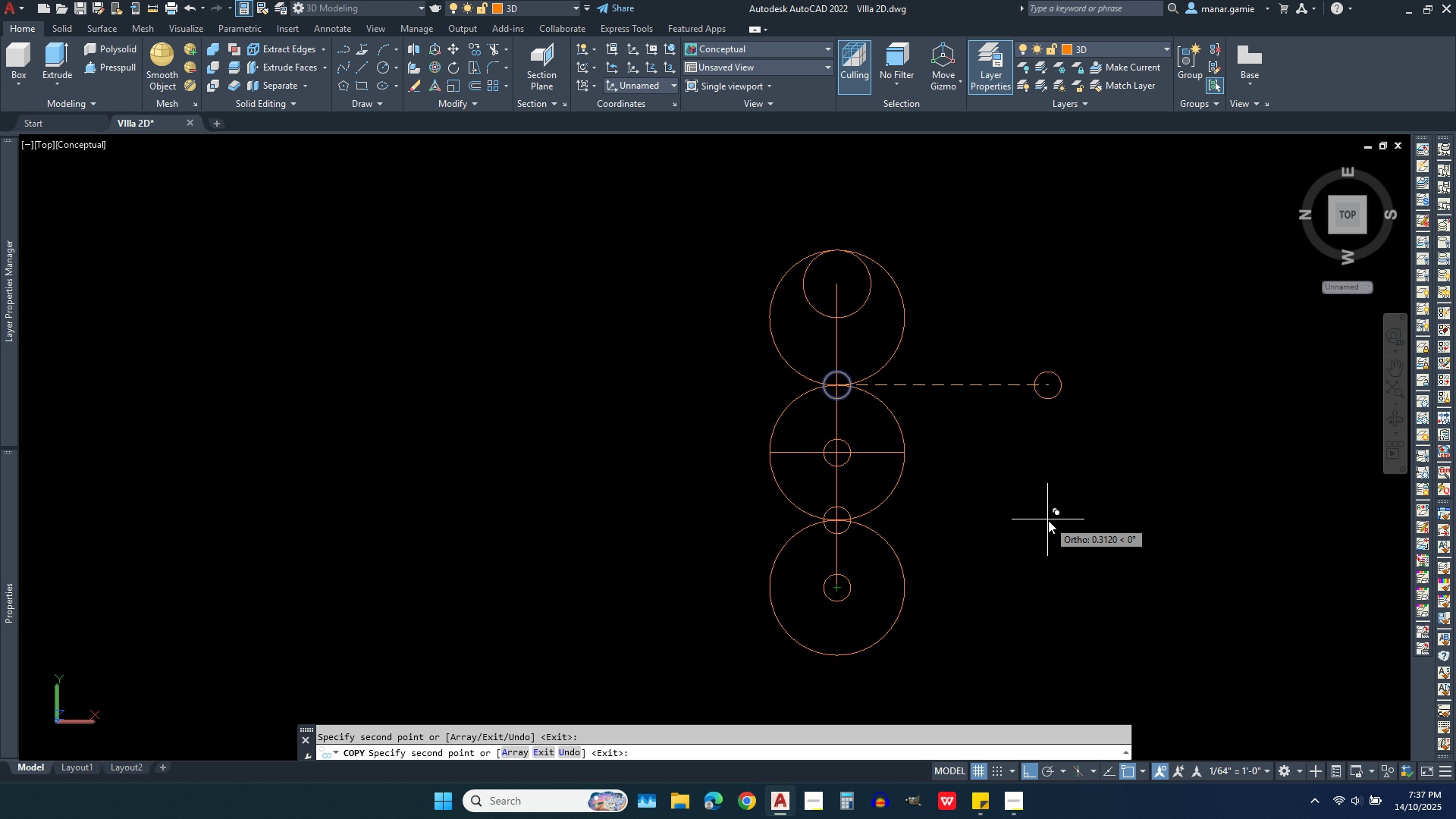 
right_click([1048, 520])
 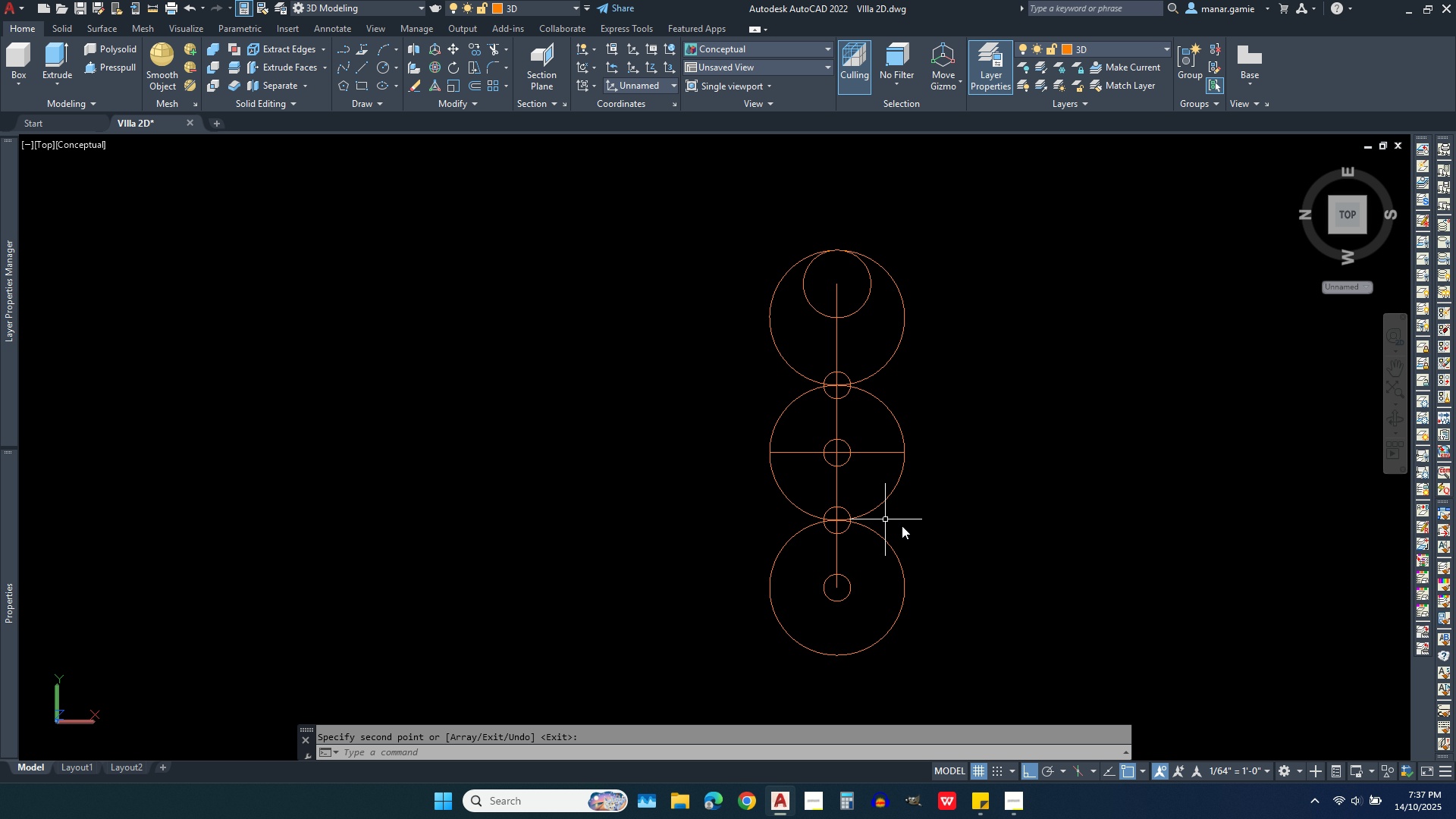 
scroll: coordinate [910, 531], scroll_direction: up, amount: 1.0
 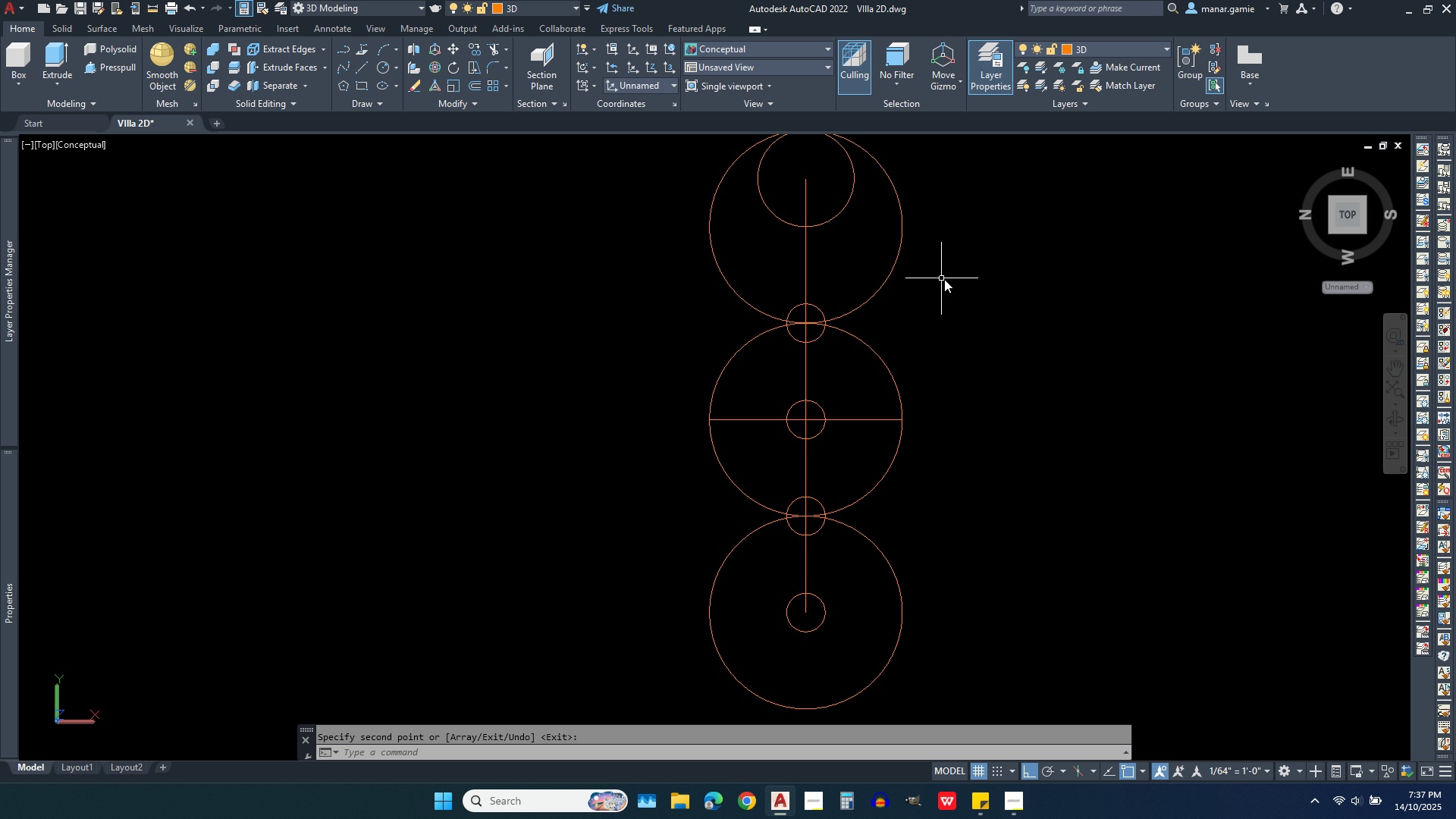 
scroll: coordinate [944, 276], scroll_direction: down, amount: 1.0
 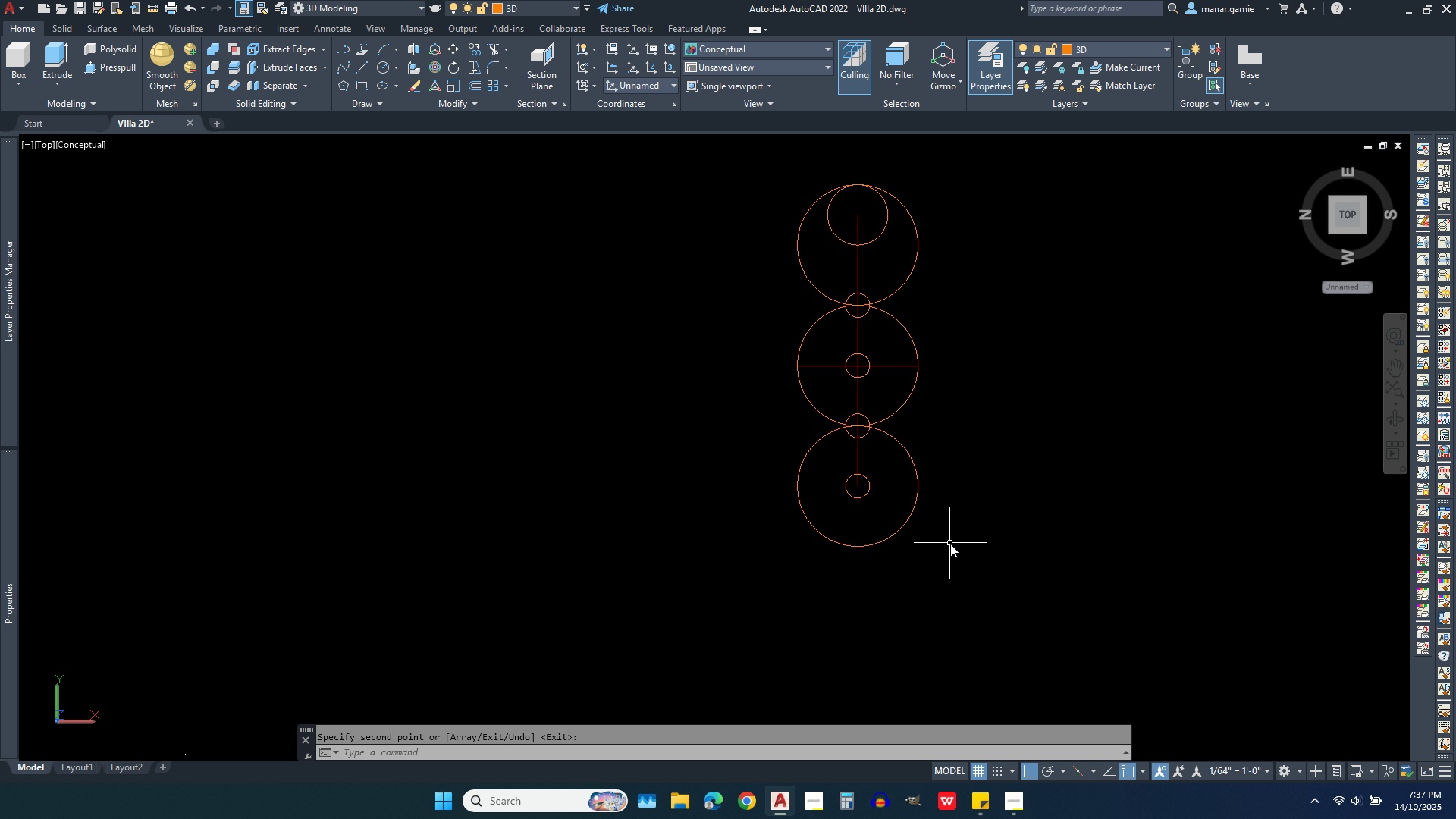 
left_click([947, 544])
 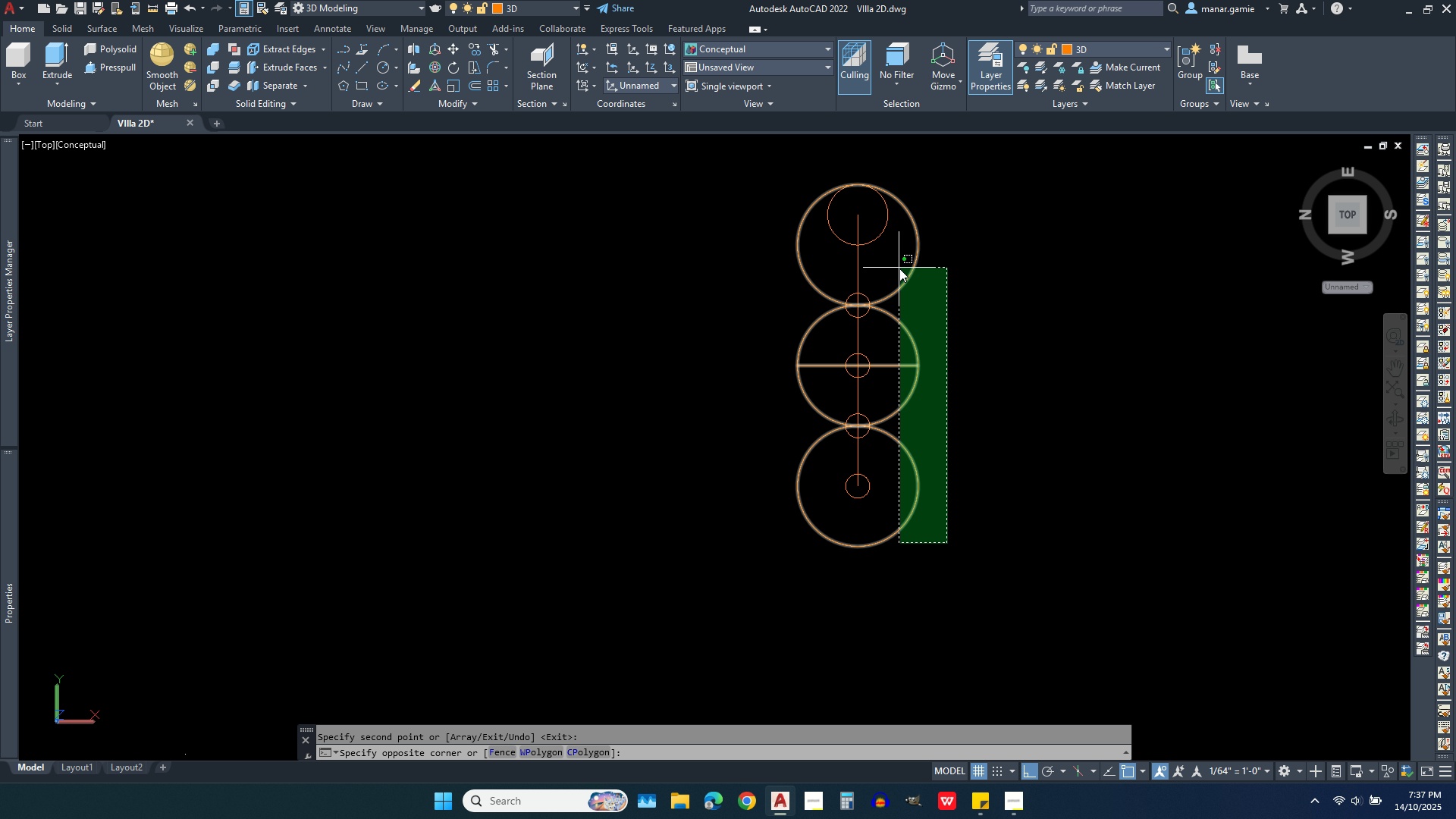 
left_click([899, 268])
 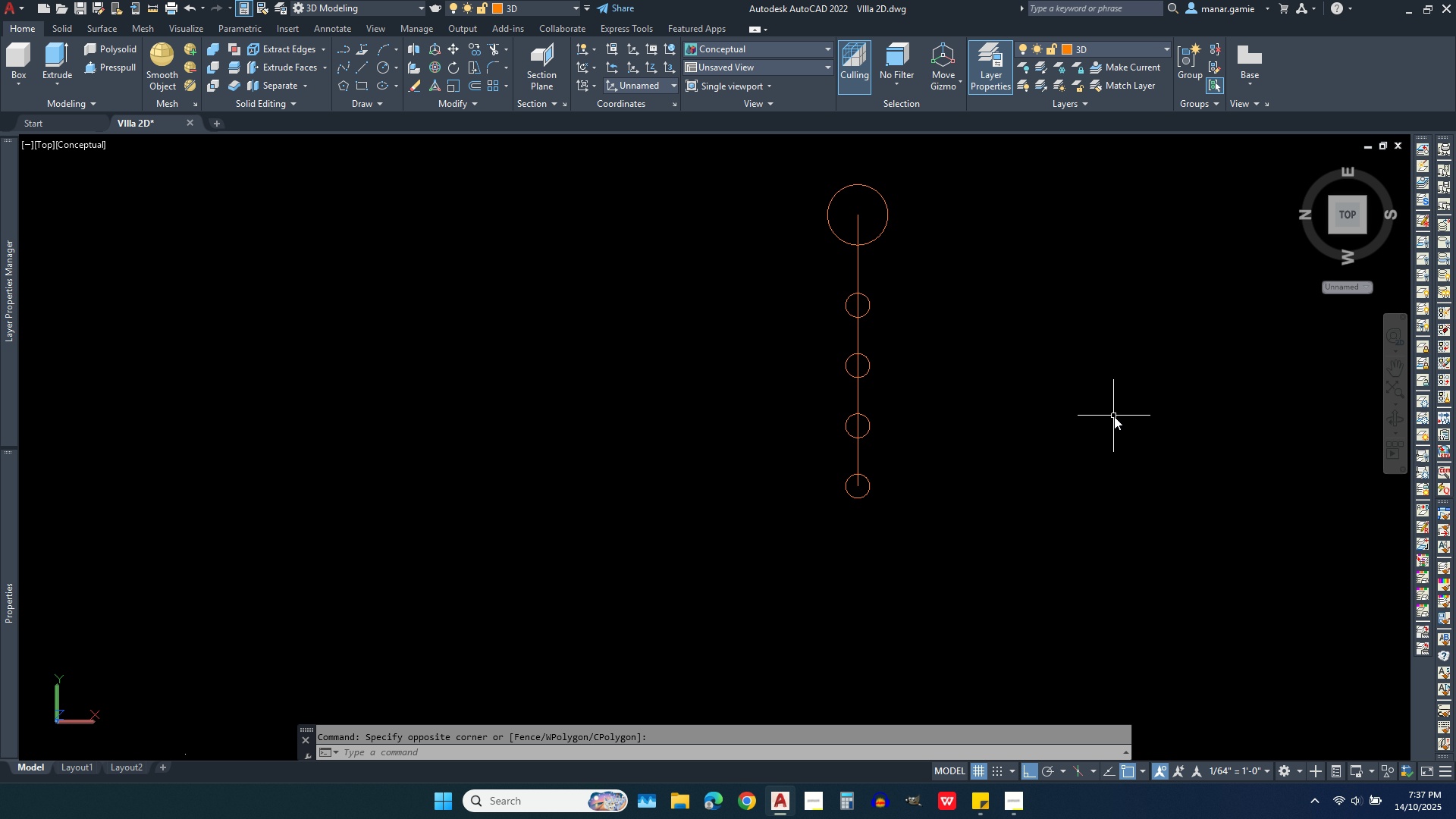 
key(Delete)
 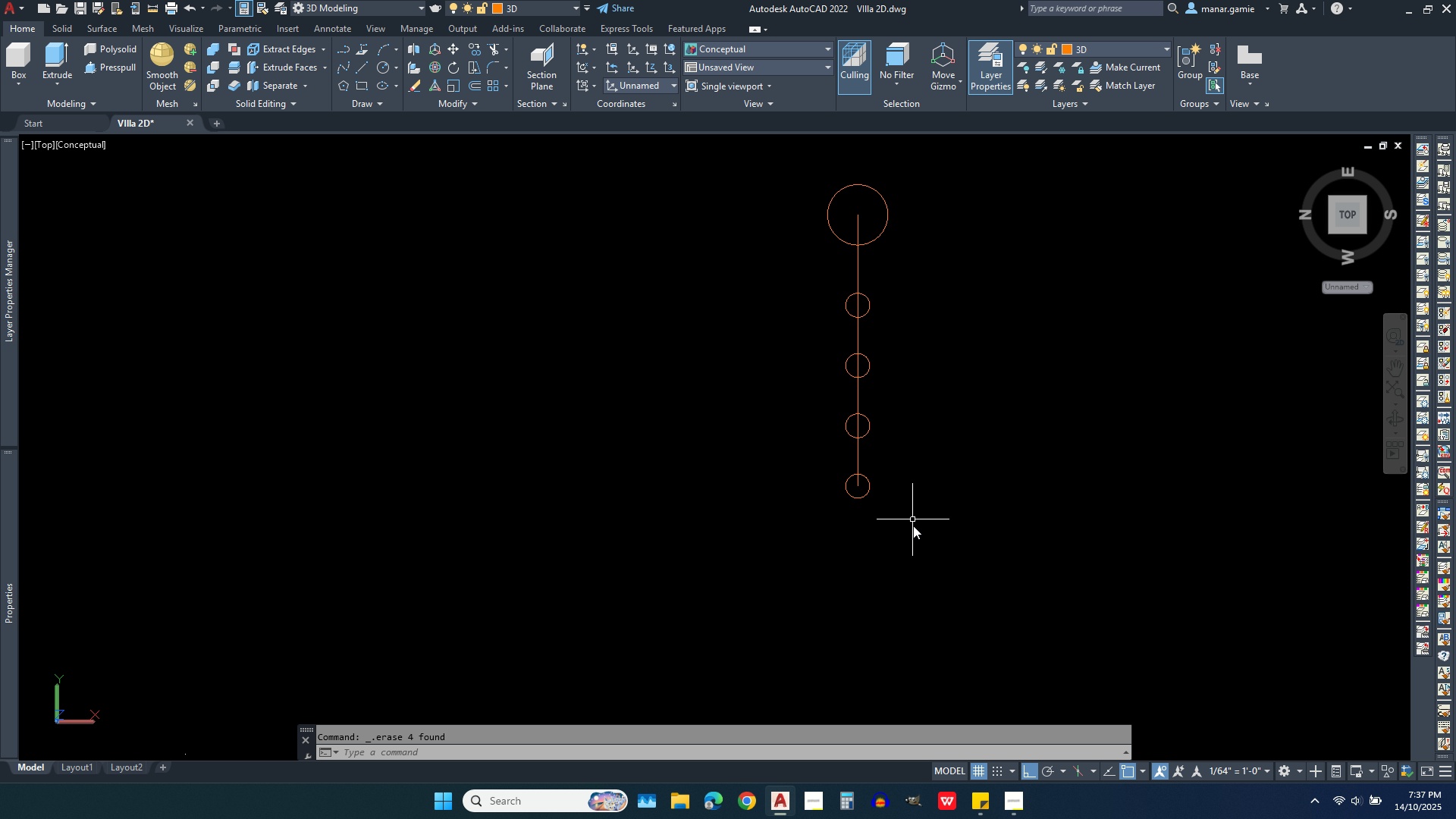 
scroll: coordinate [913, 528], scroll_direction: up, amount: 2.0
 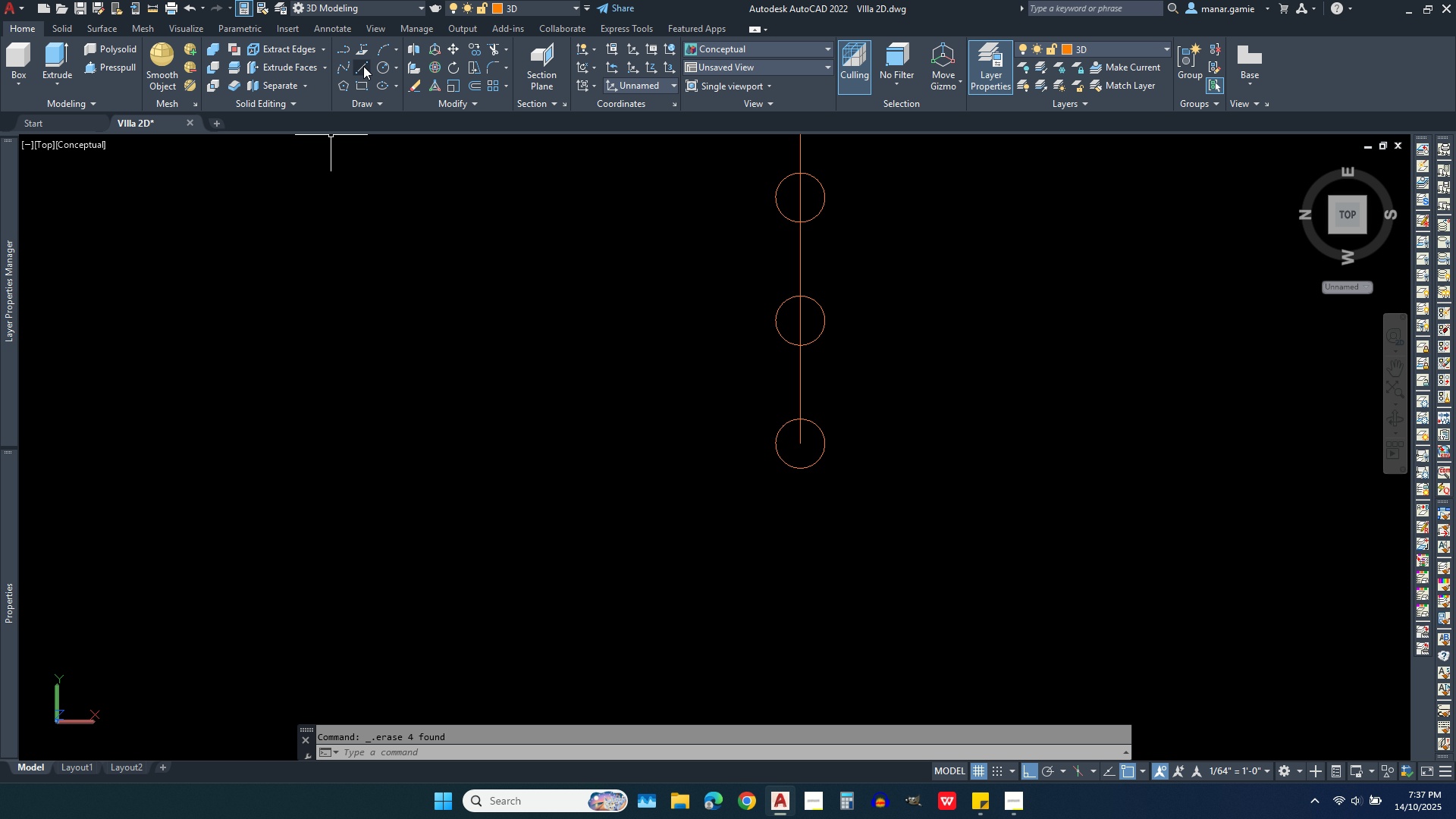 
left_click([361, 66])
 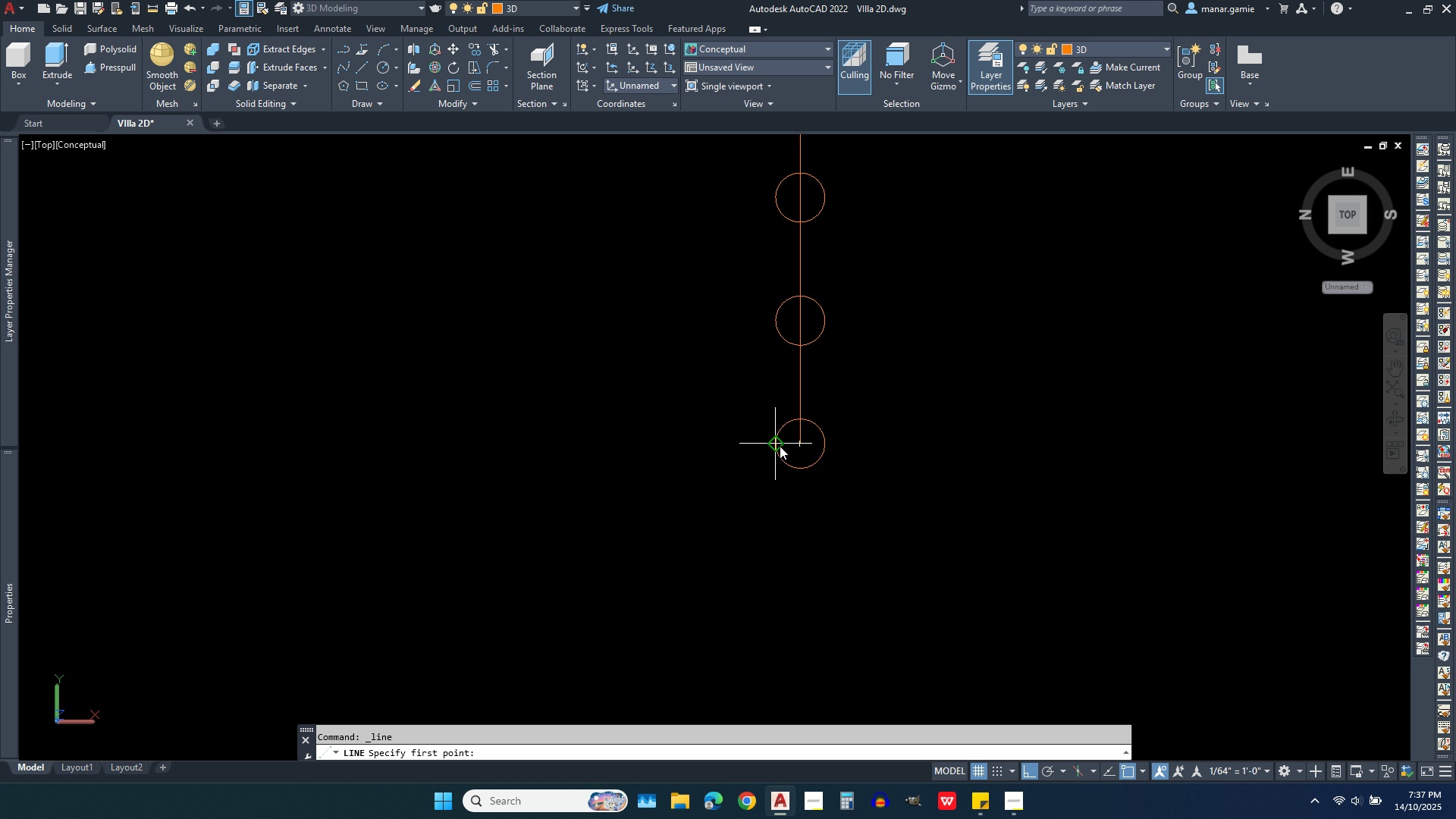 
left_click([780, 446])
 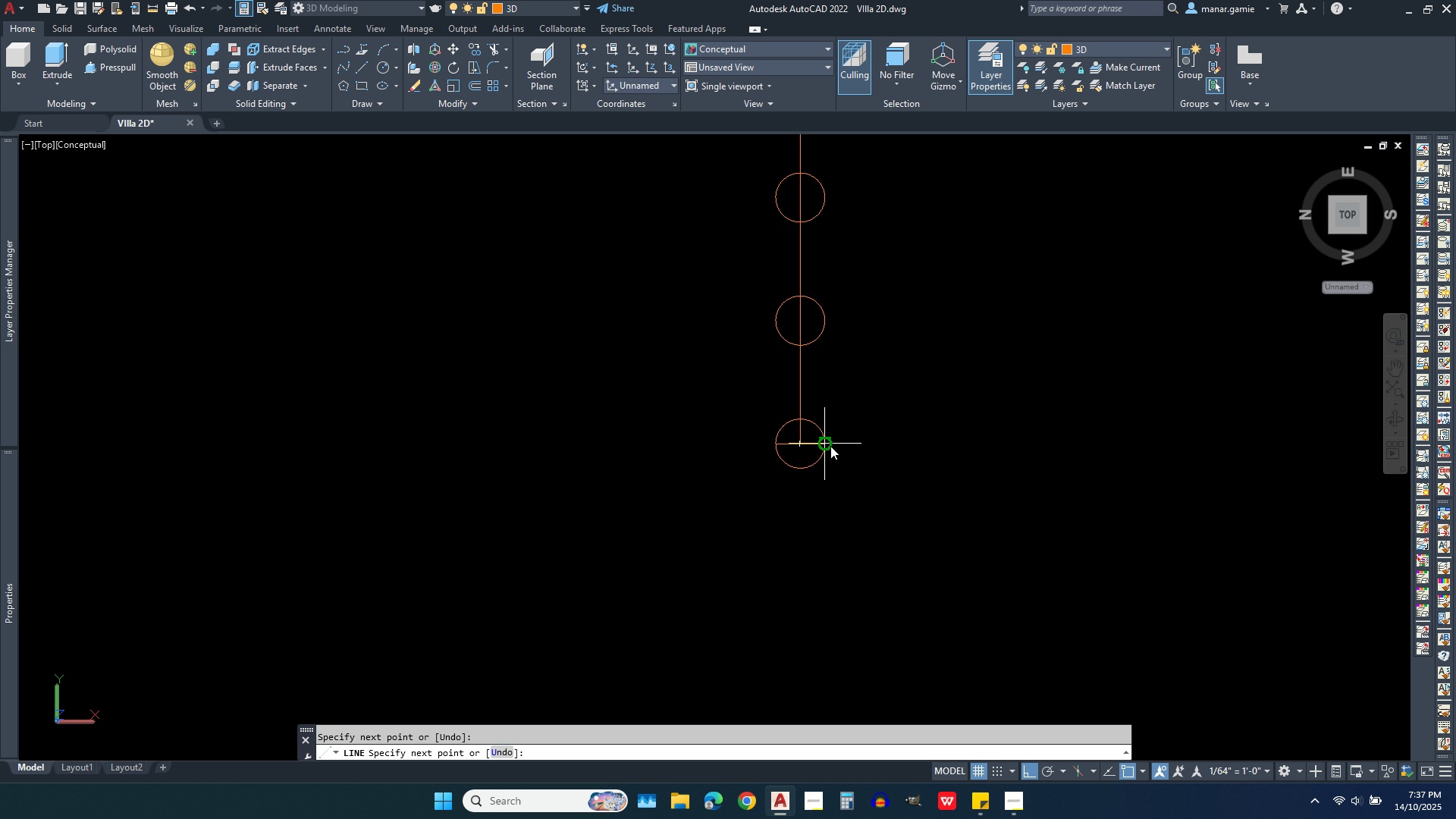 
right_click([949, 486])
 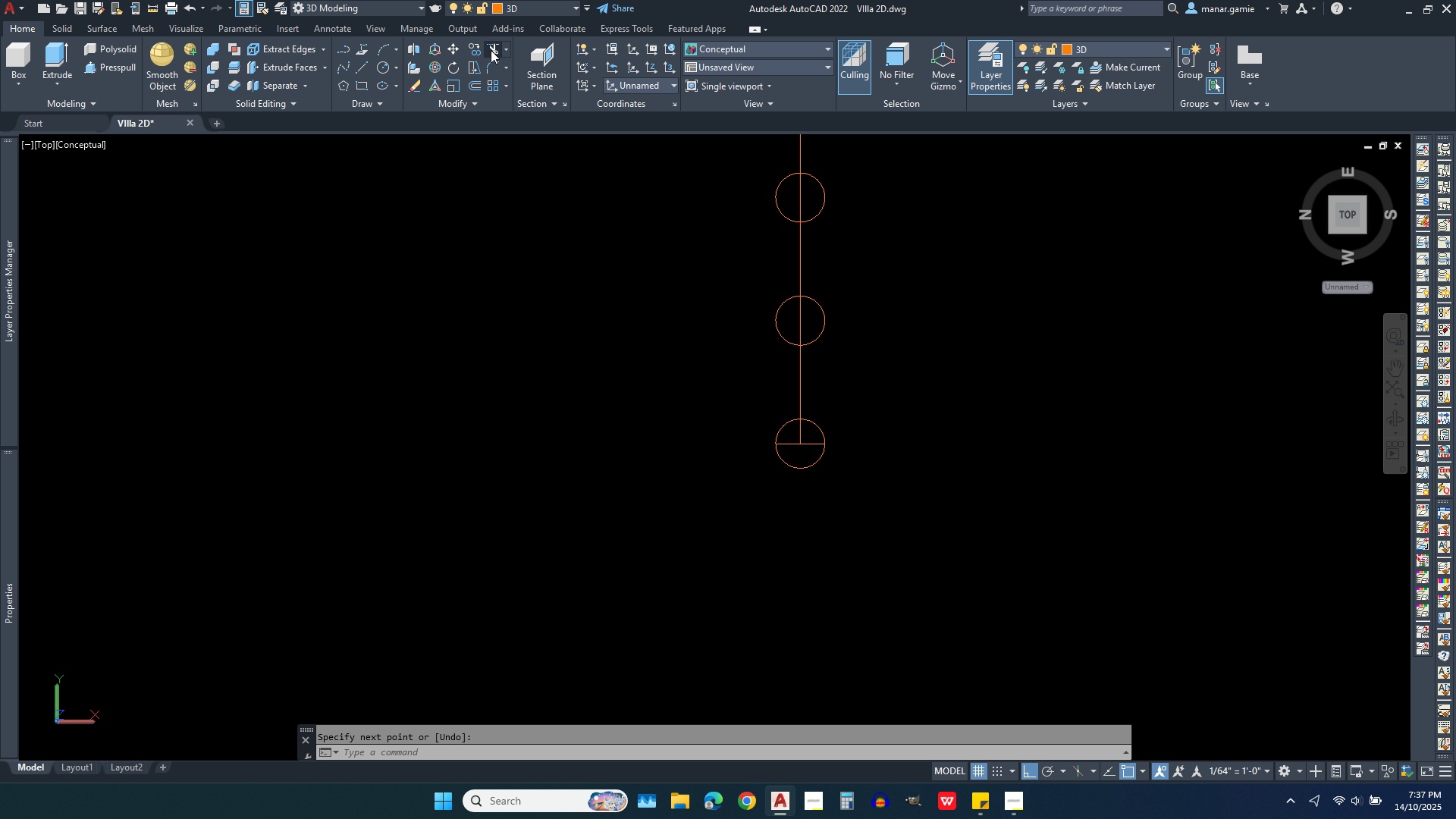 
left_click([491, 50])
 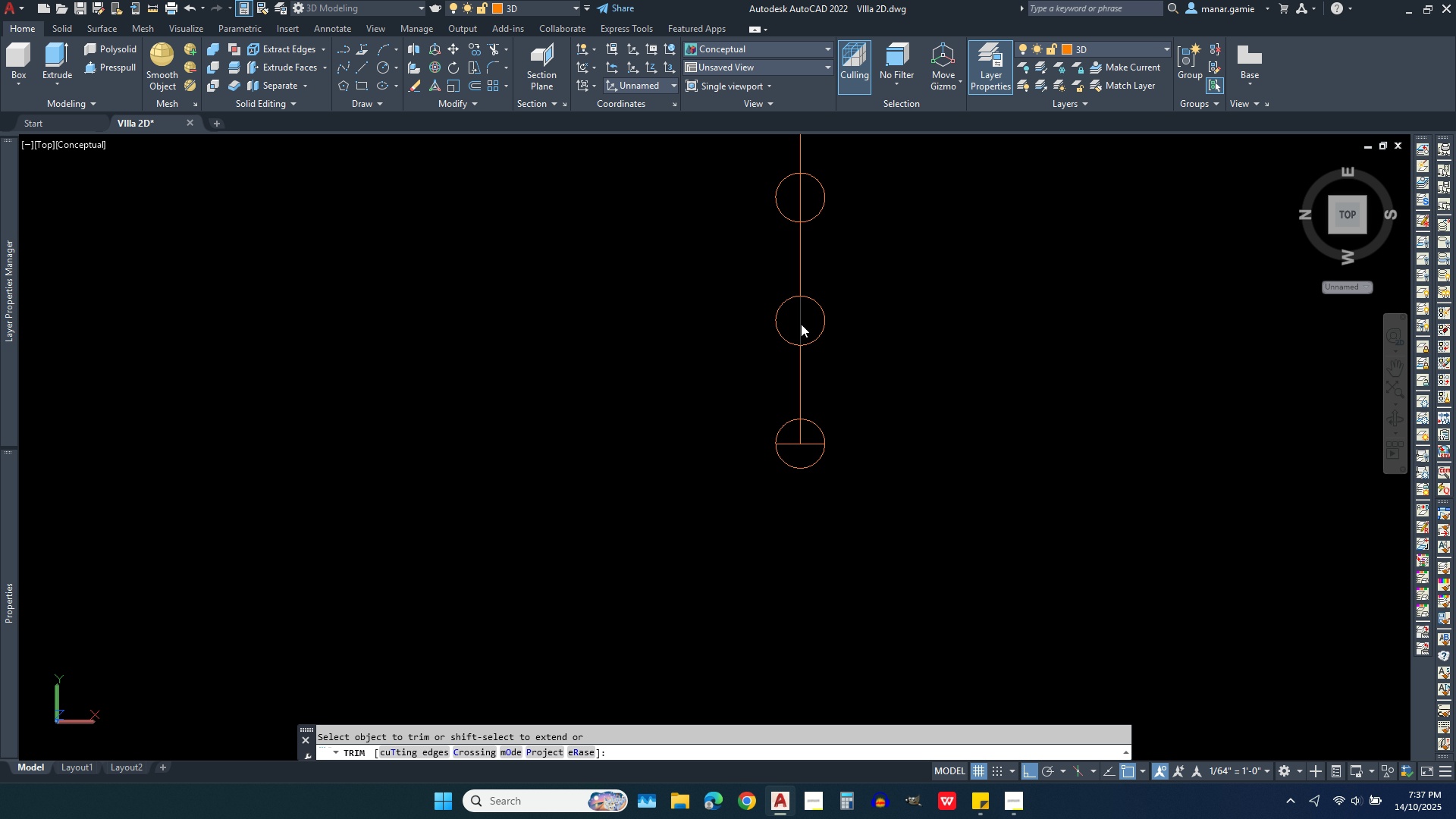 
left_click([801, 324])
 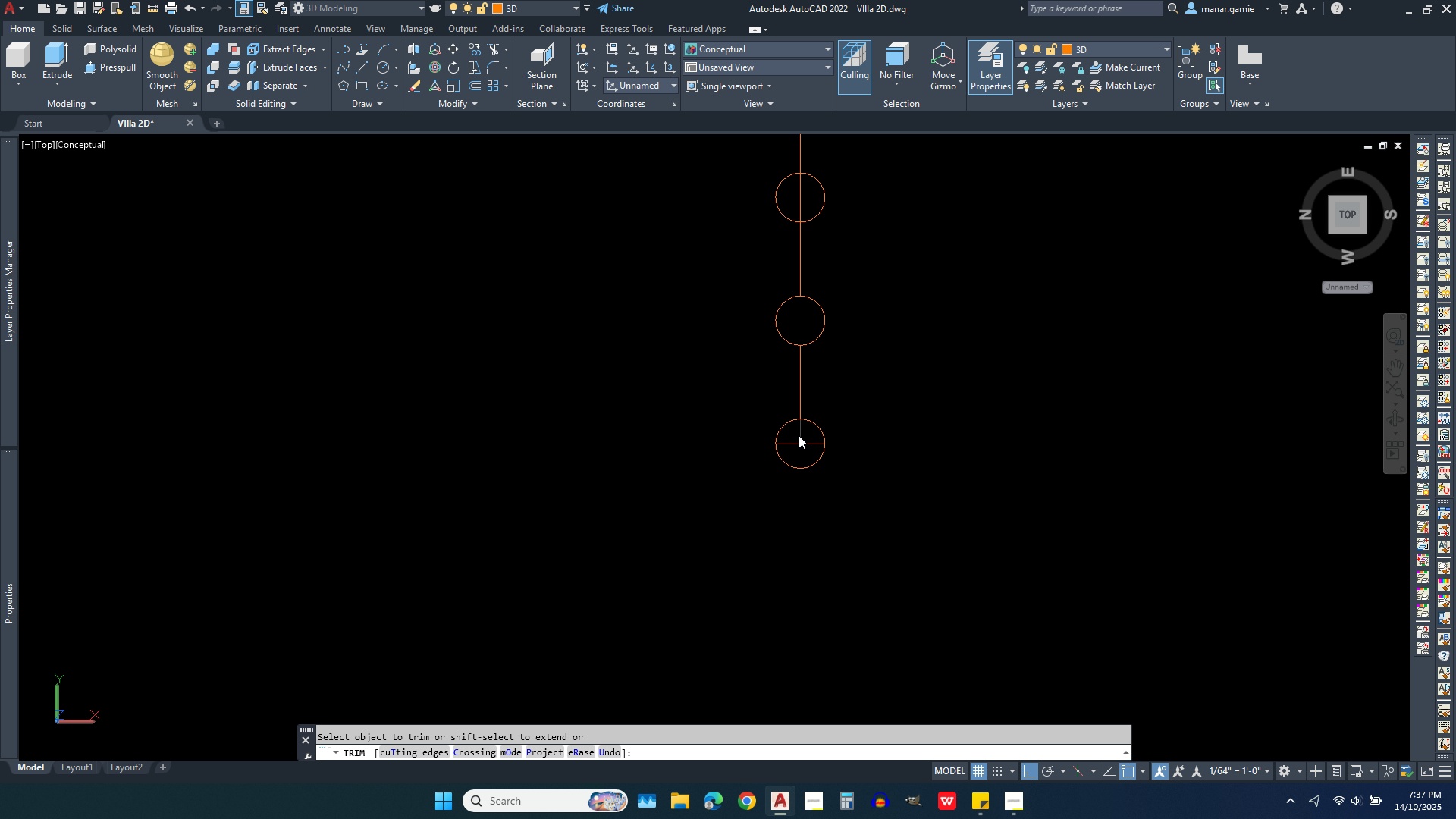 
left_click([799, 435])
 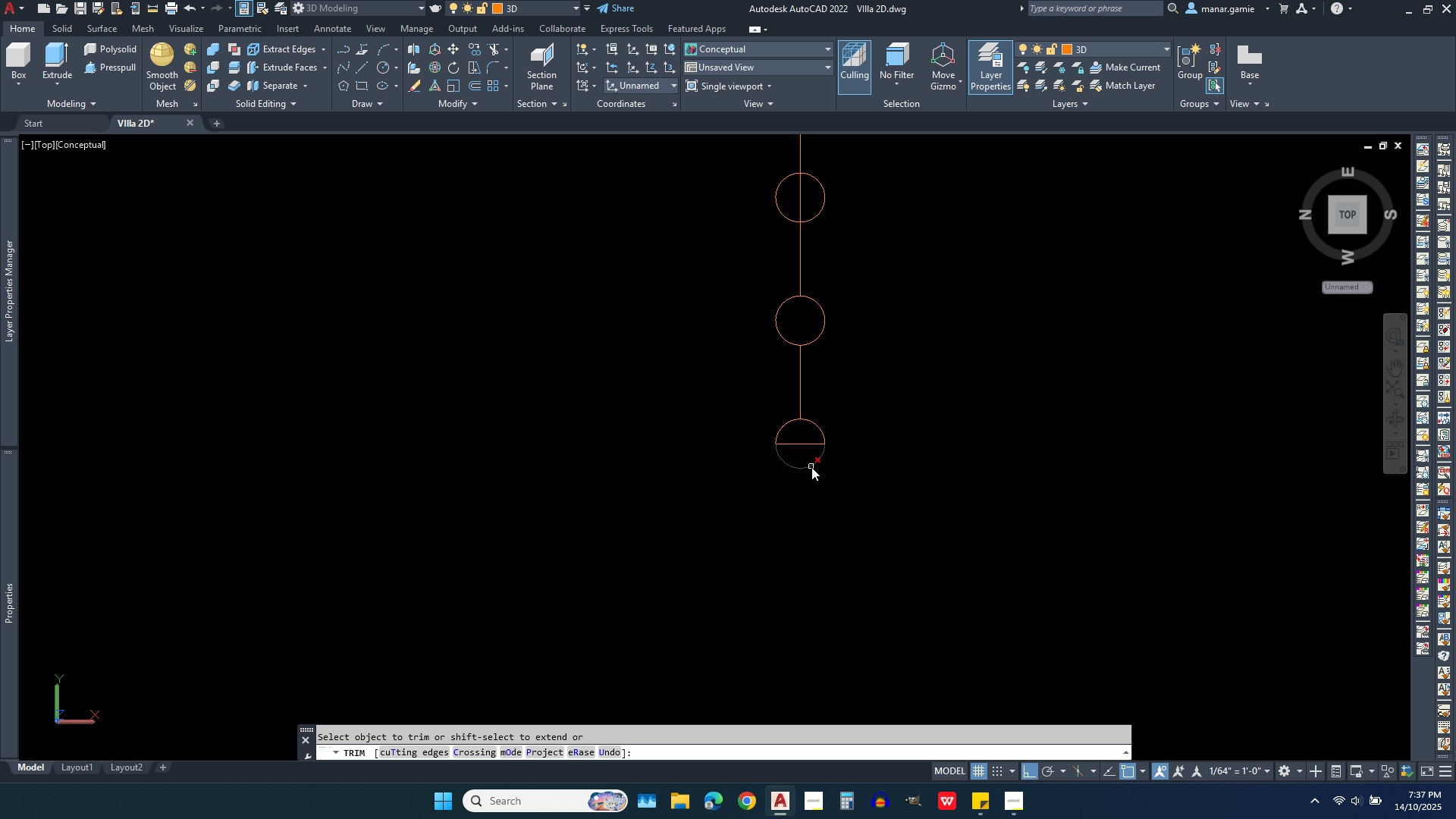 
left_click([807, 465])
 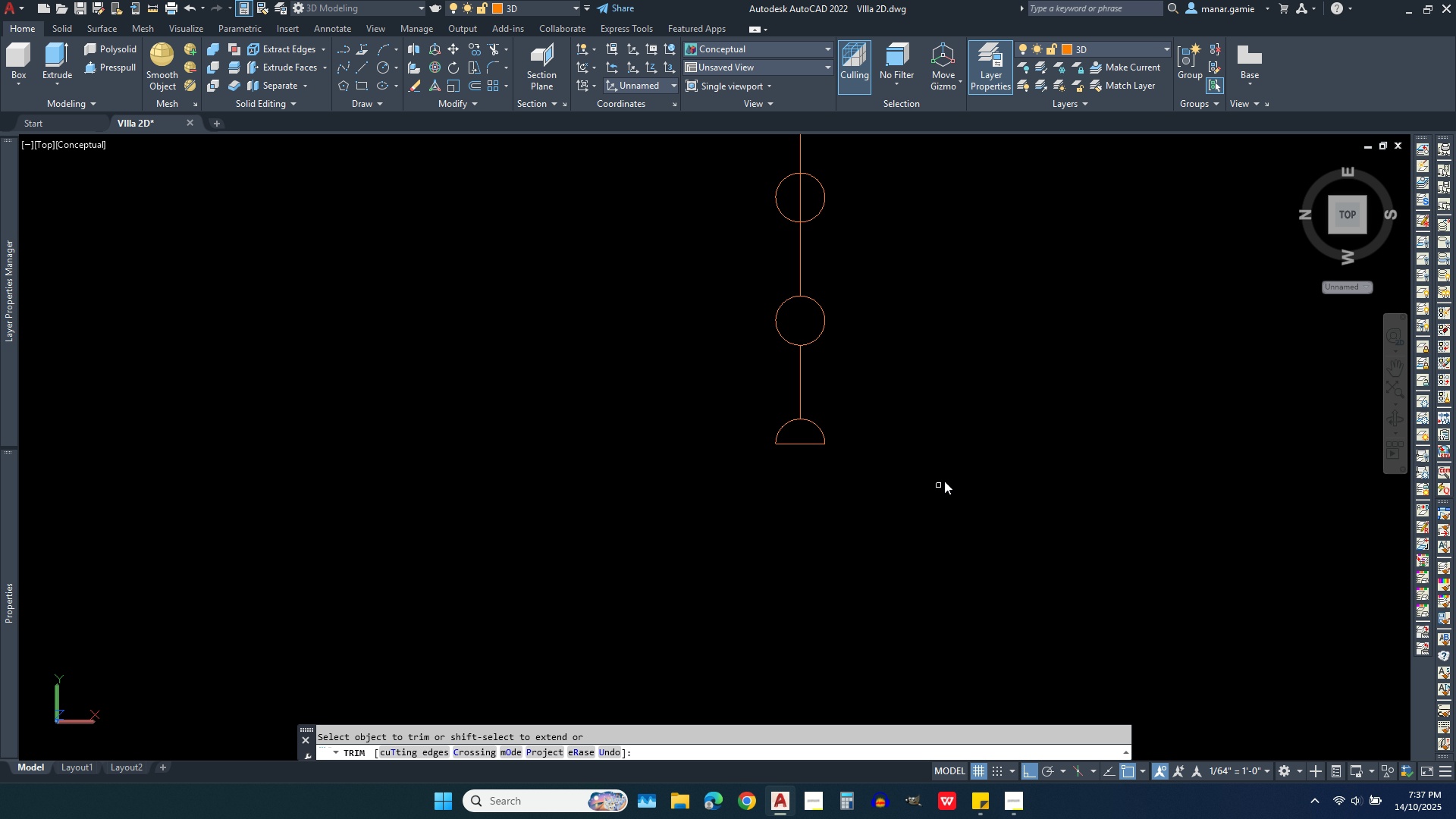 
scroll: coordinate [899, 443], scroll_direction: down, amount: 1.0
 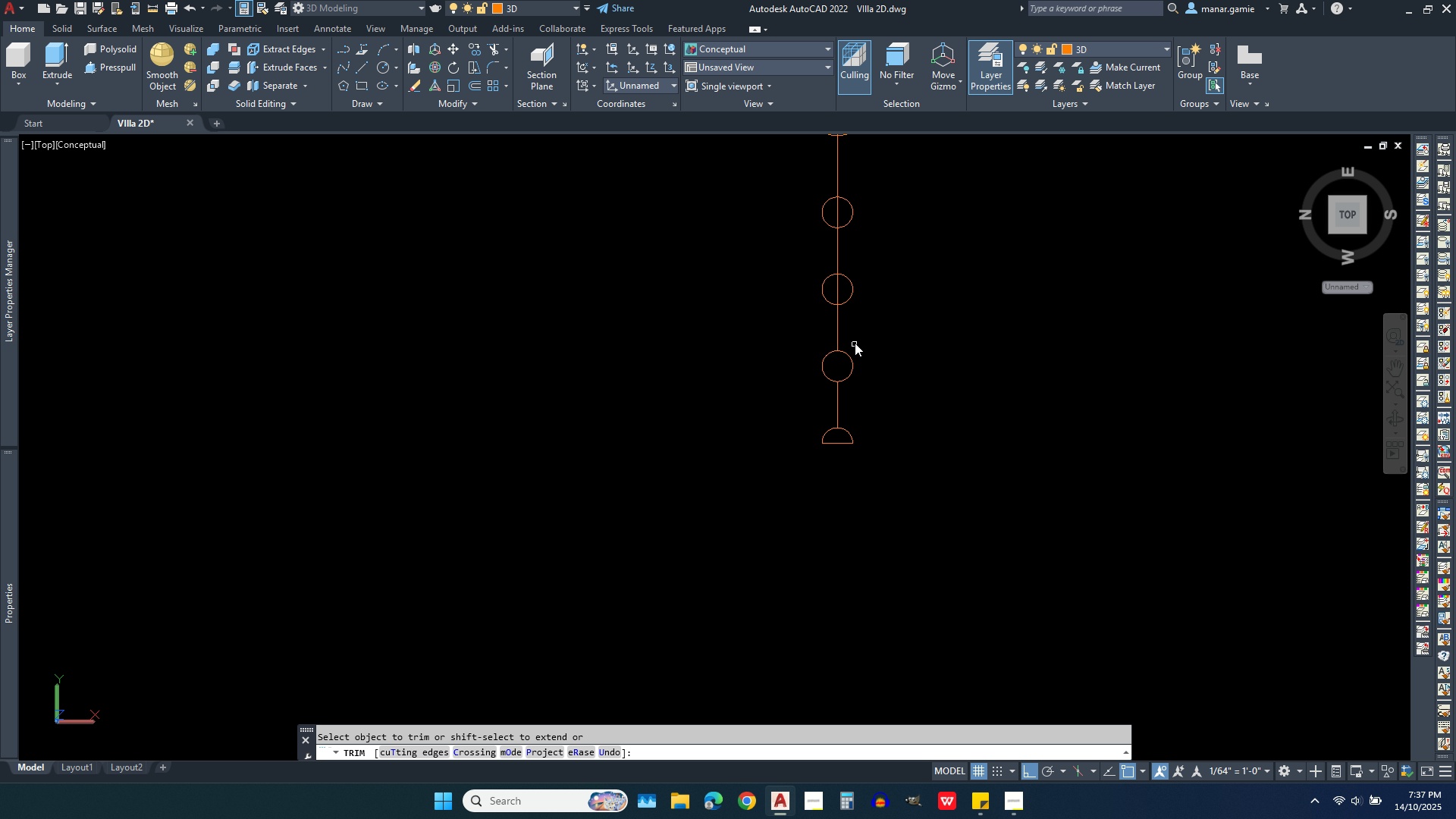 
scroll: coordinate [855, 340], scroll_direction: up, amount: 1.0
 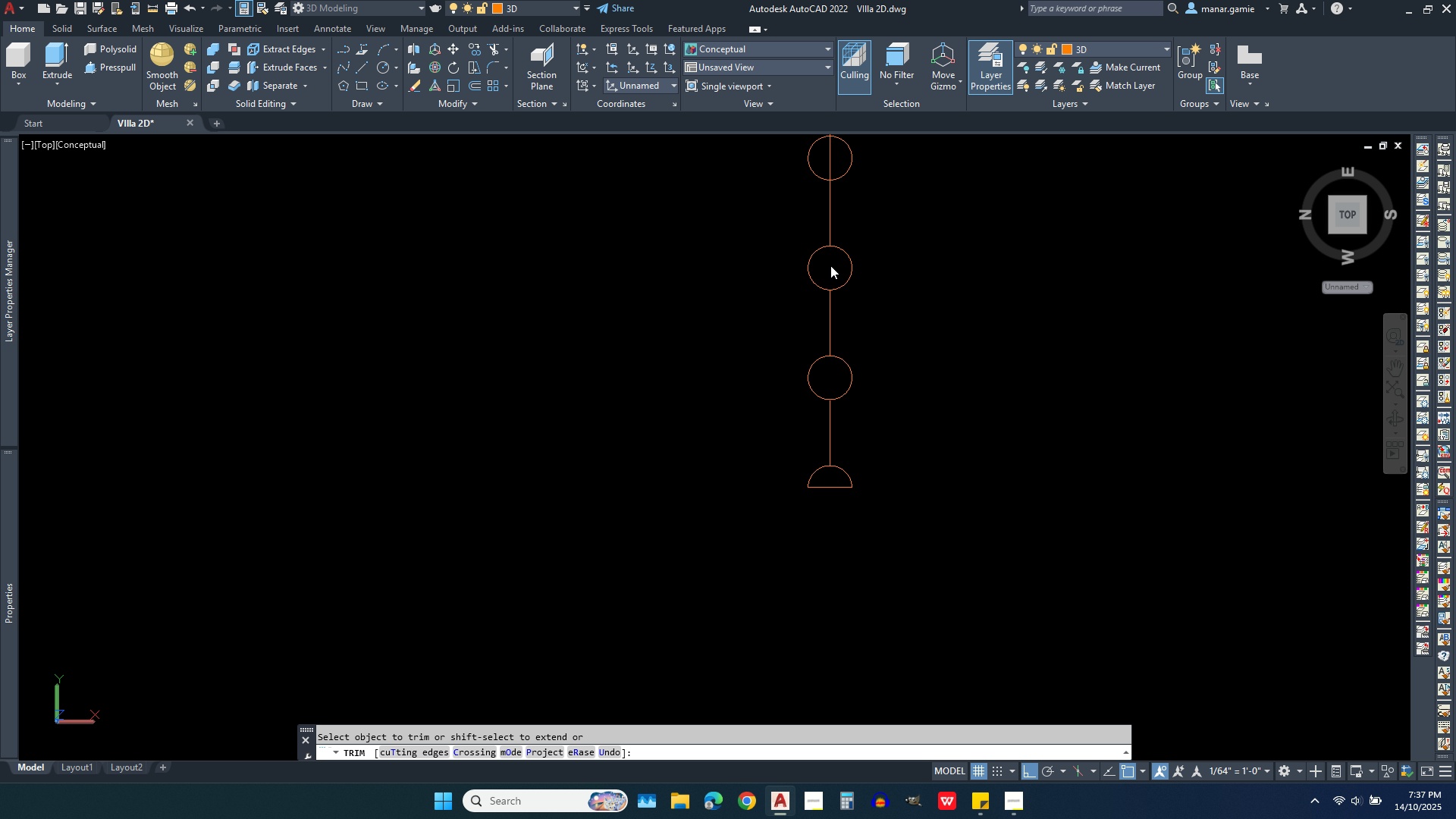 
left_click([830, 265])
 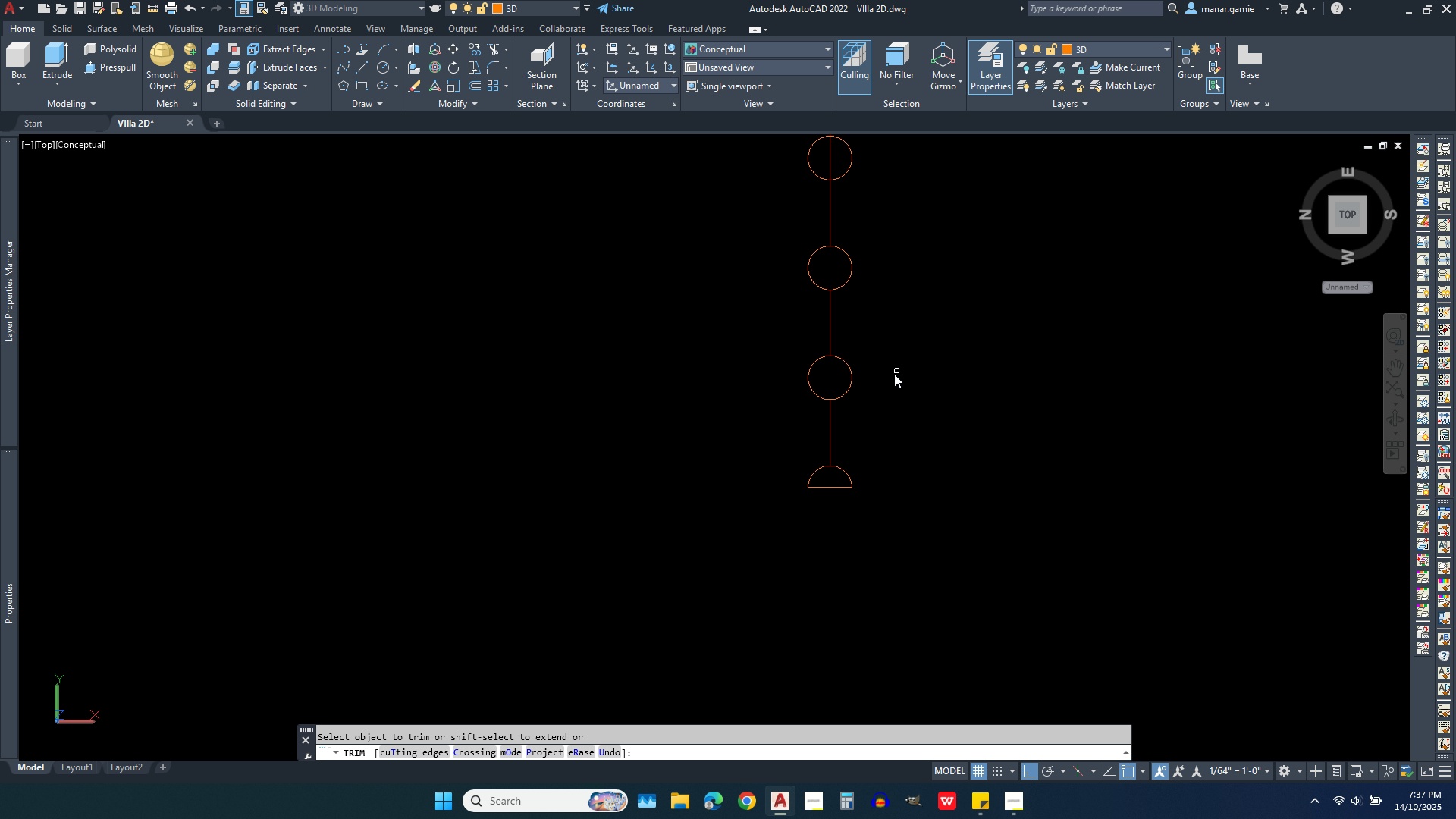 
scroll: coordinate [892, 377], scroll_direction: down, amount: 1.0
 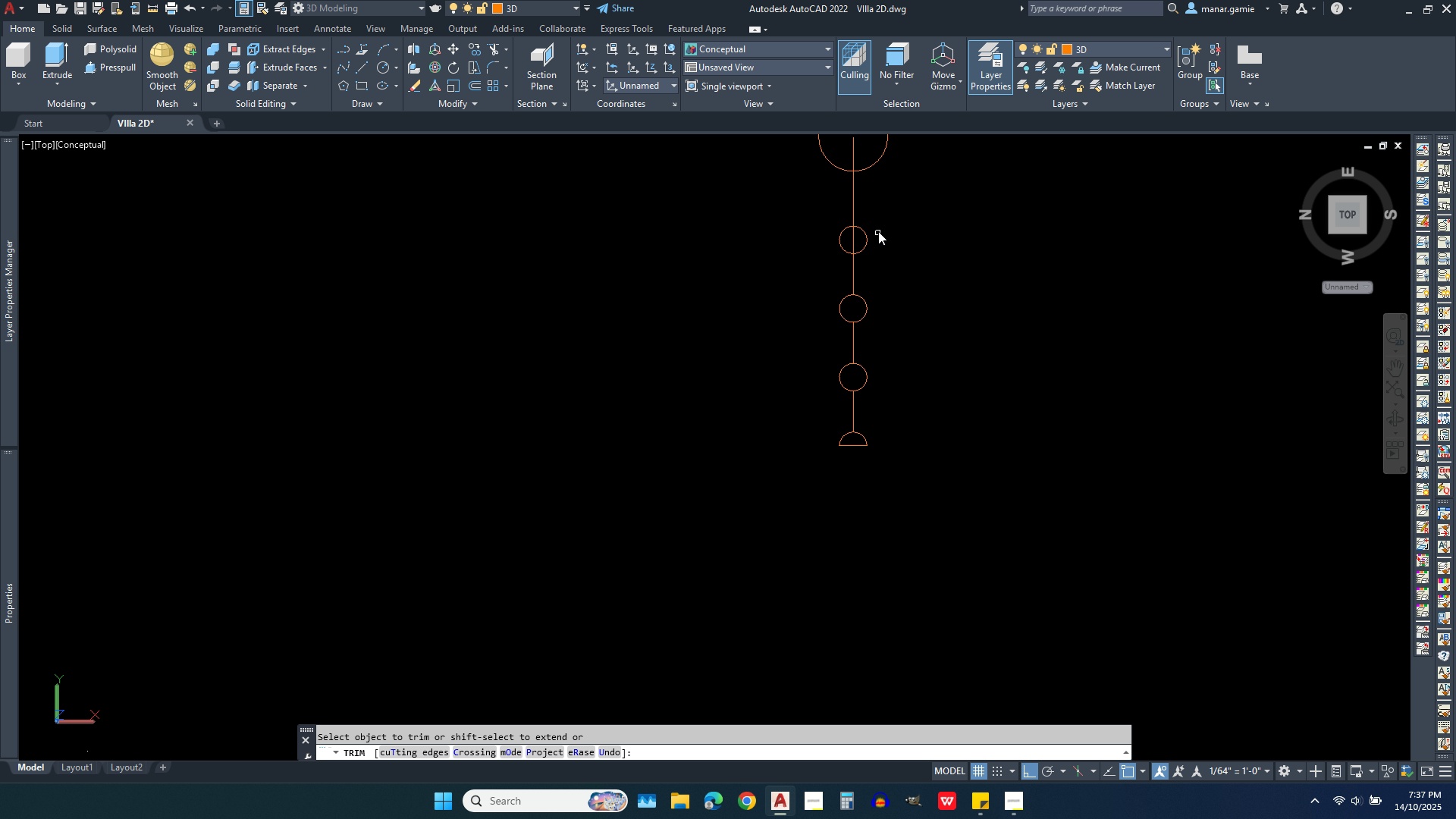 
scroll: coordinate [878, 221], scroll_direction: up, amount: 2.0
 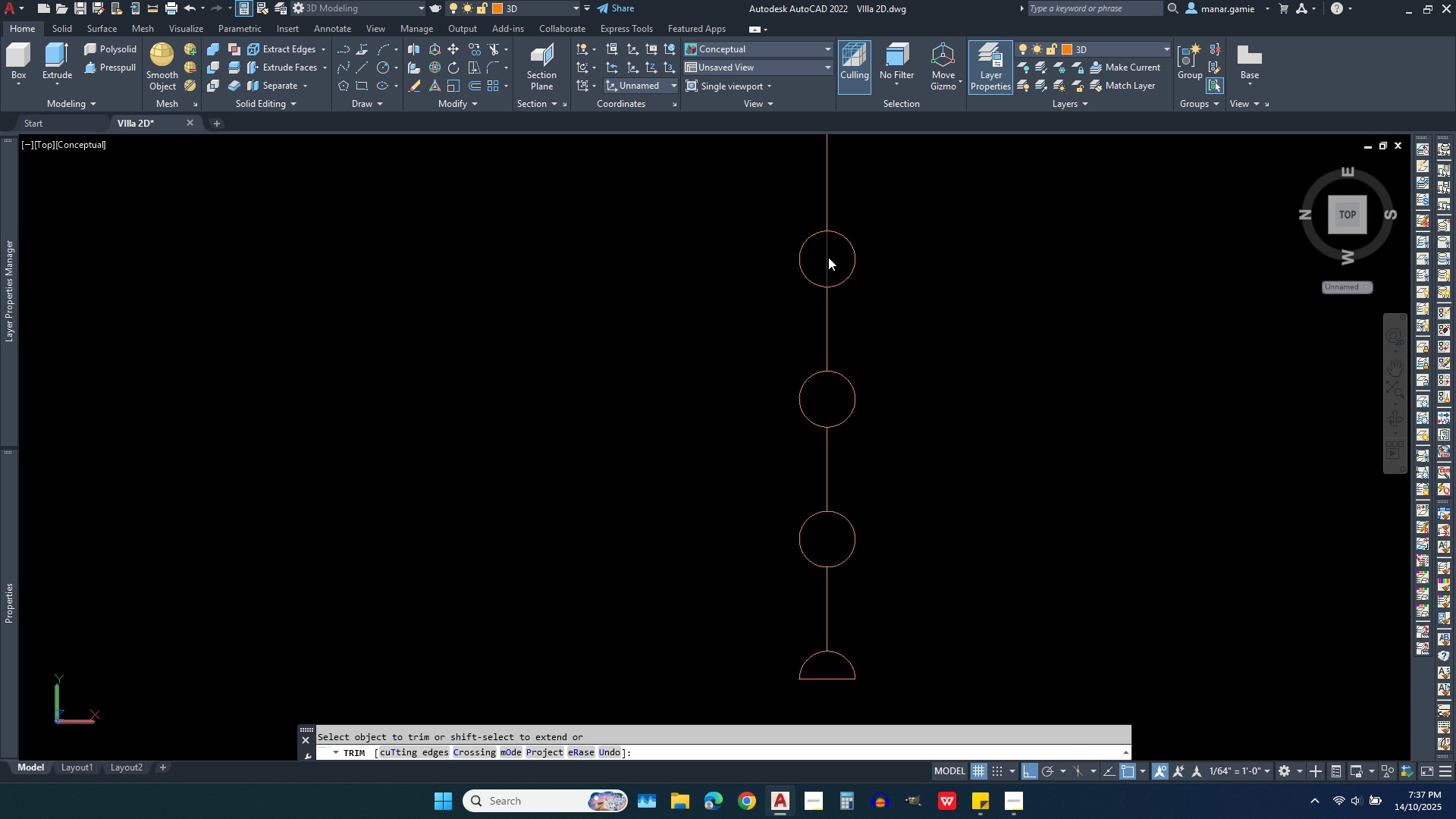 
left_click([828, 257])
 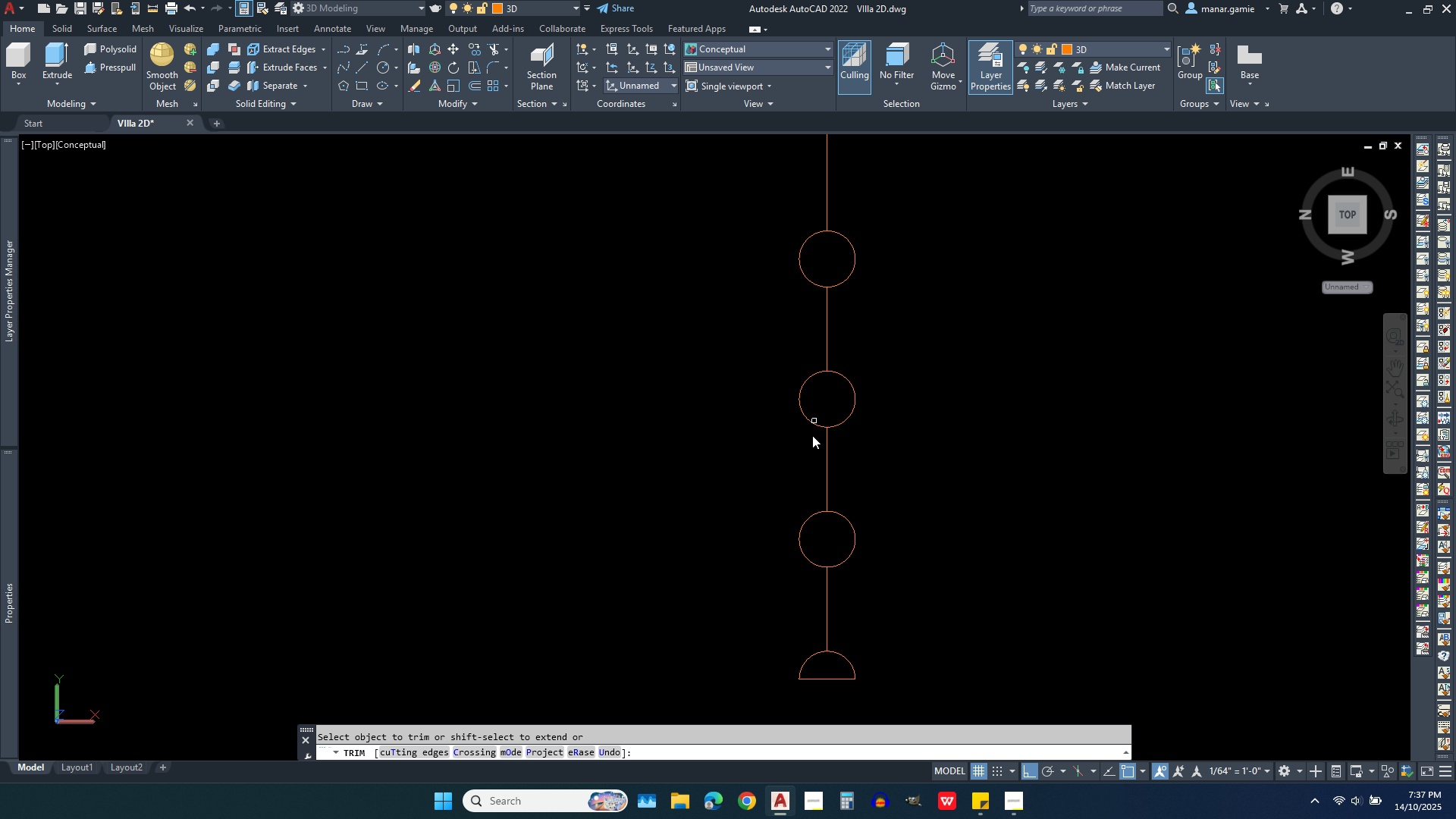 
scroll: coordinate [807, 448], scroll_direction: down, amount: 2.0
 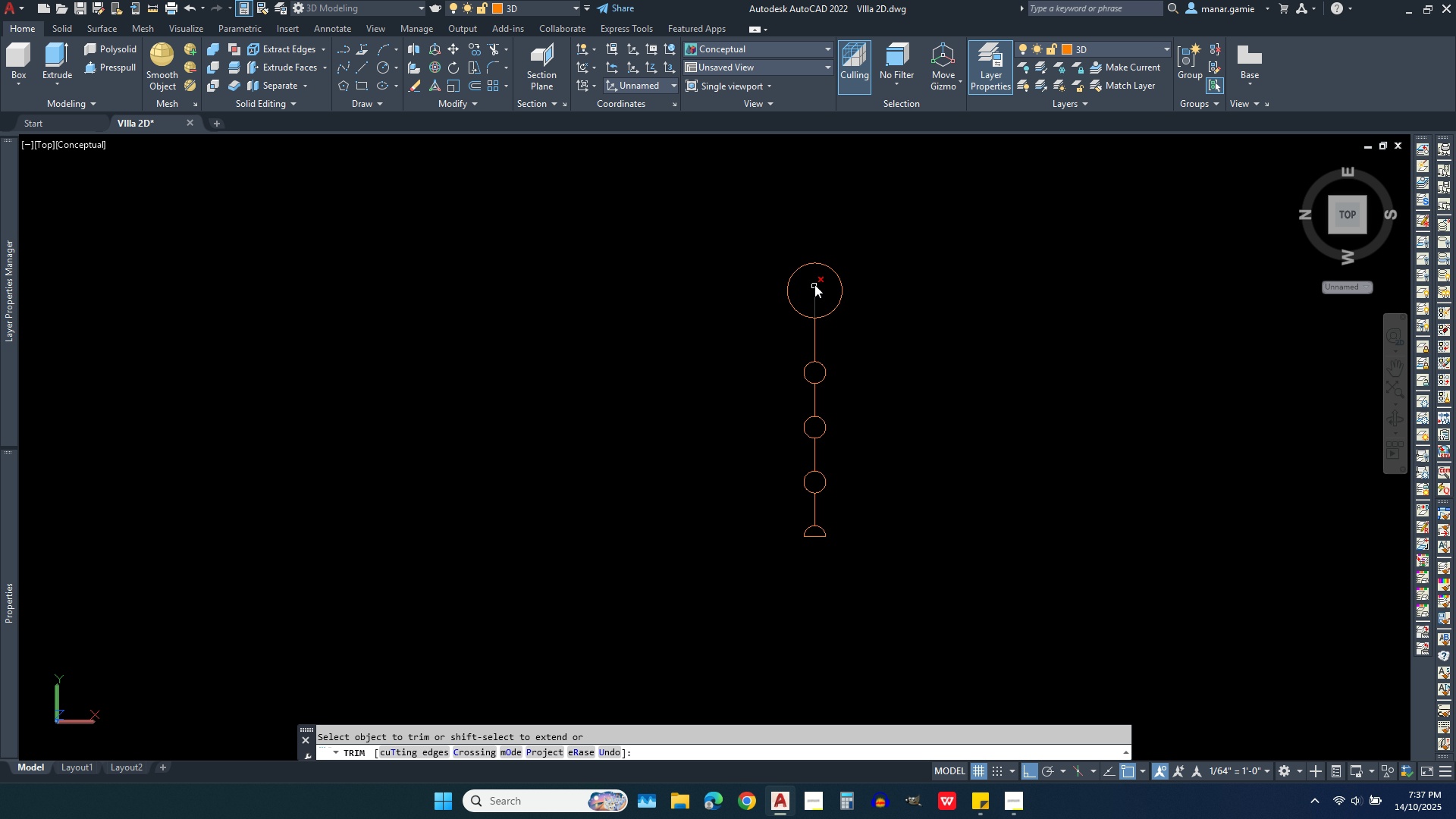 
scroll: coordinate [814, 284], scroll_direction: up, amount: 2.0
 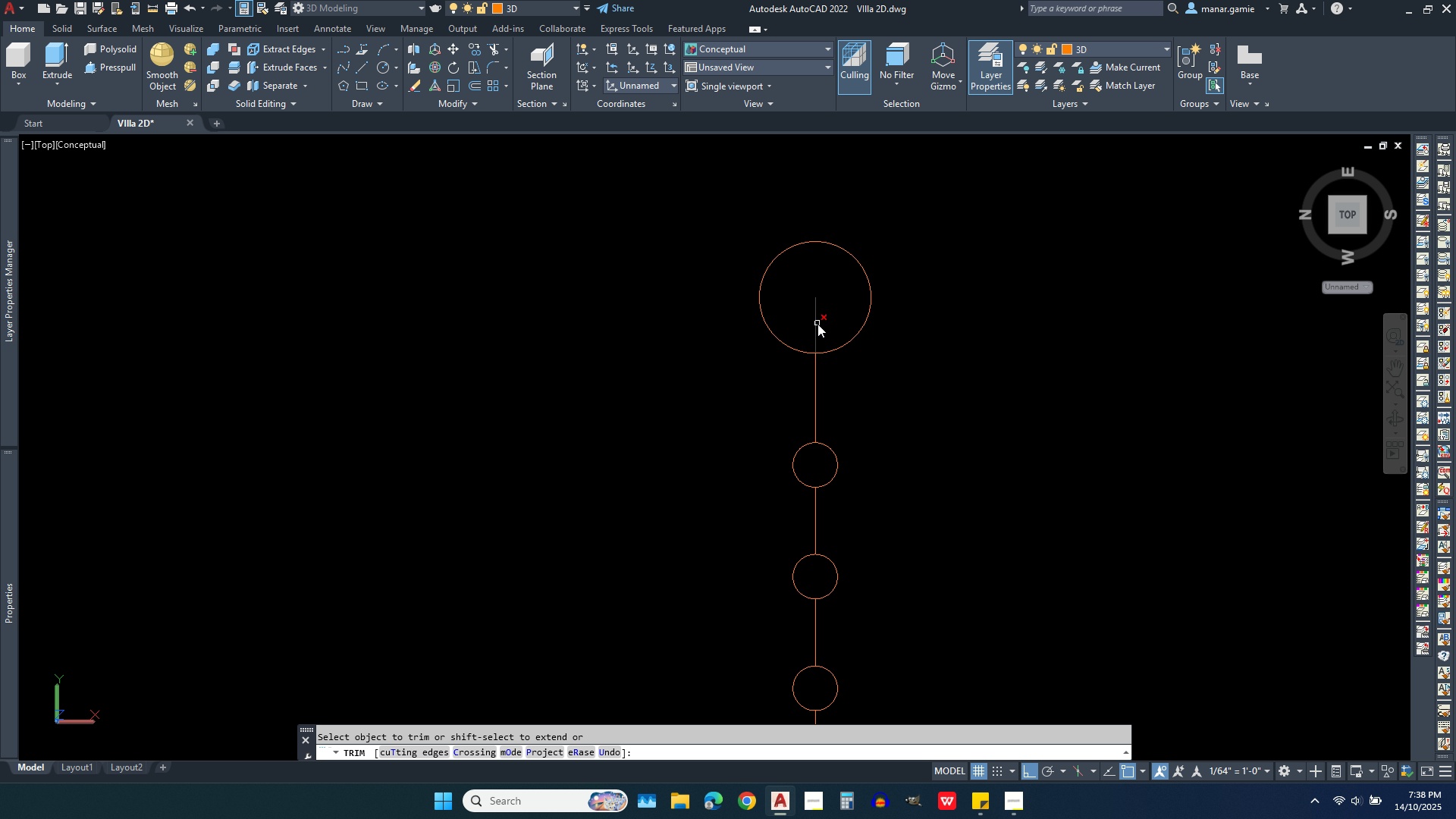 
wait(6.56)
 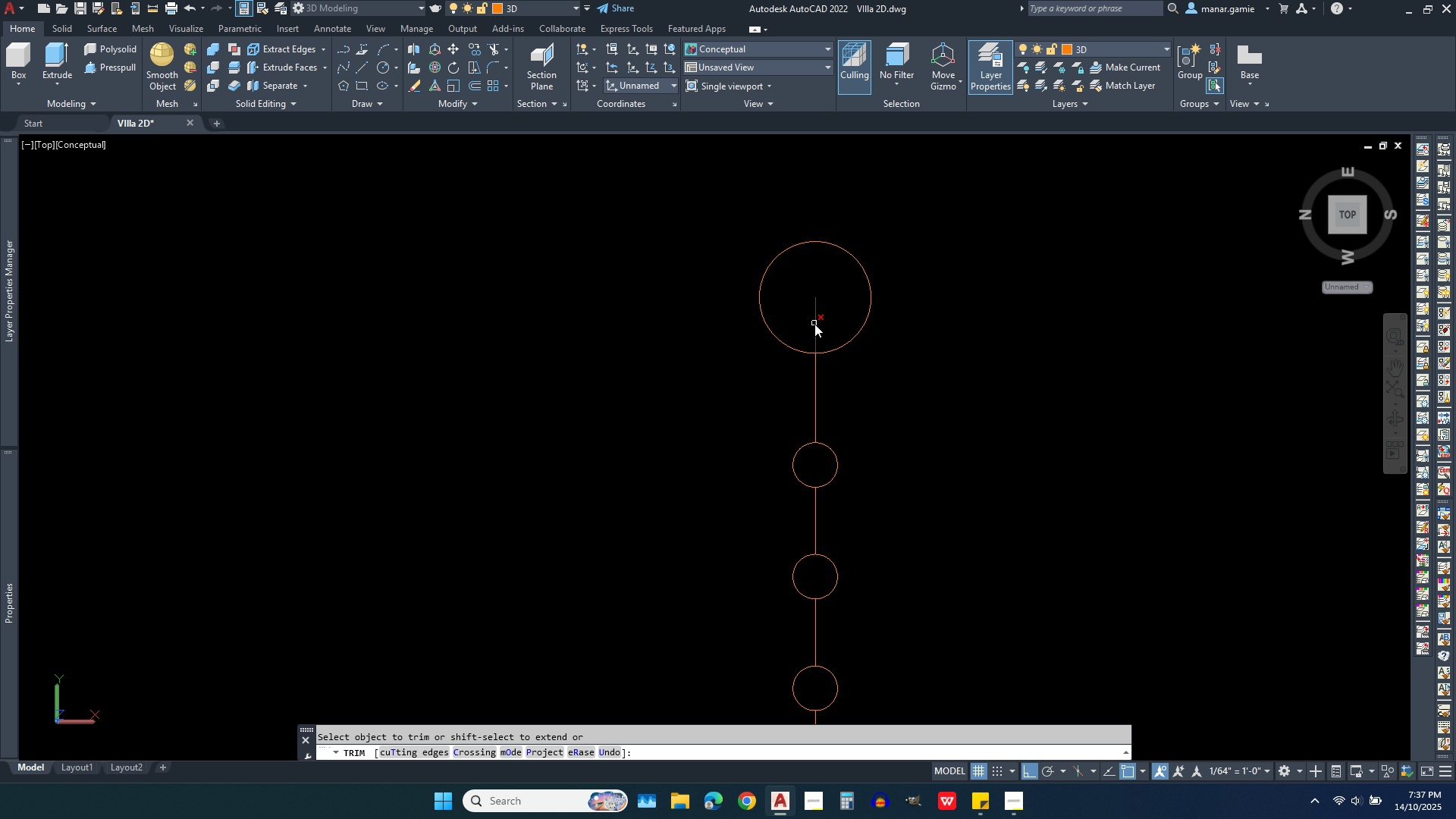 
scroll: coordinate [889, 337], scroll_direction: down, amount: 1.0
 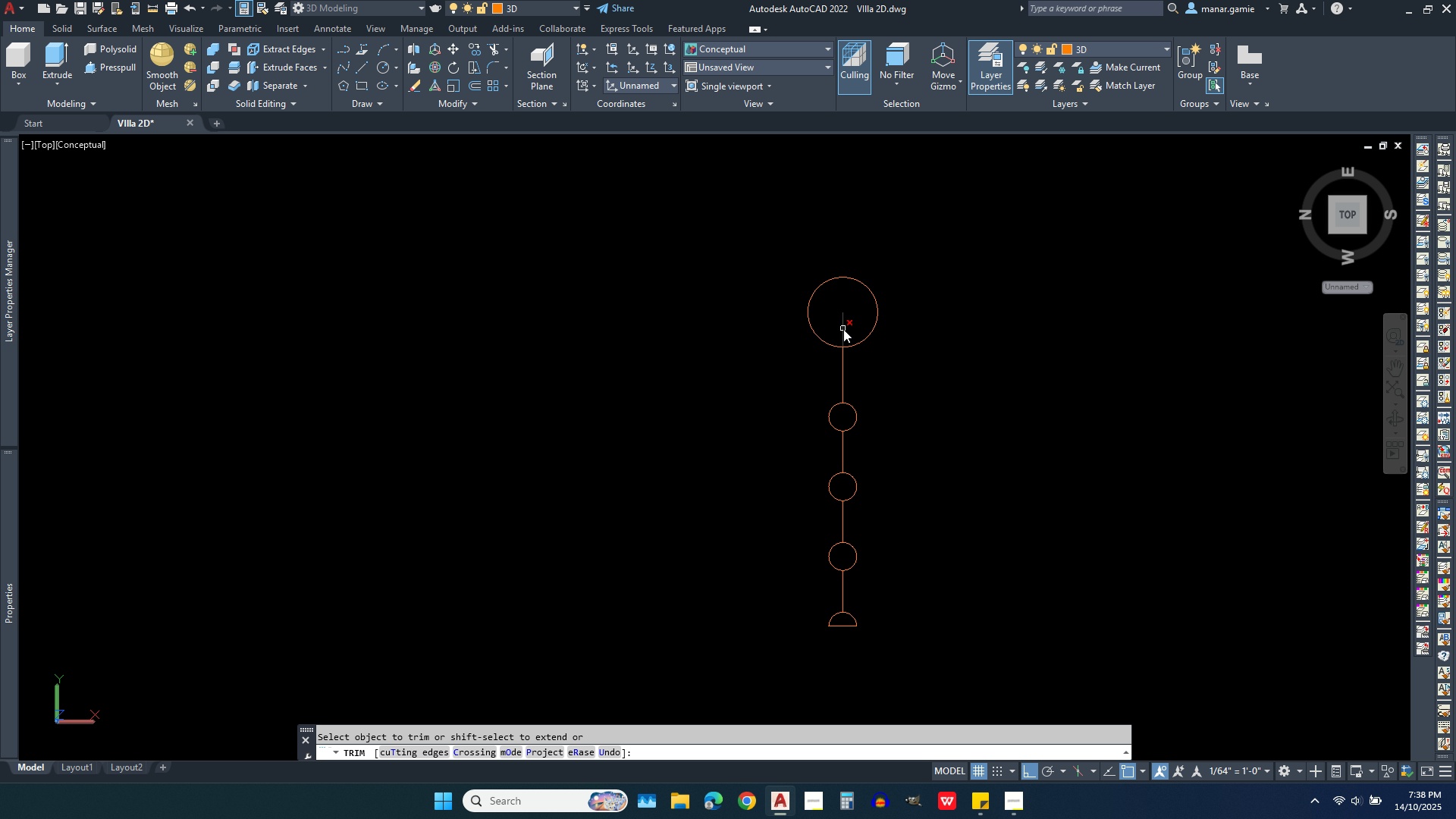 
left_click([843, 329])
 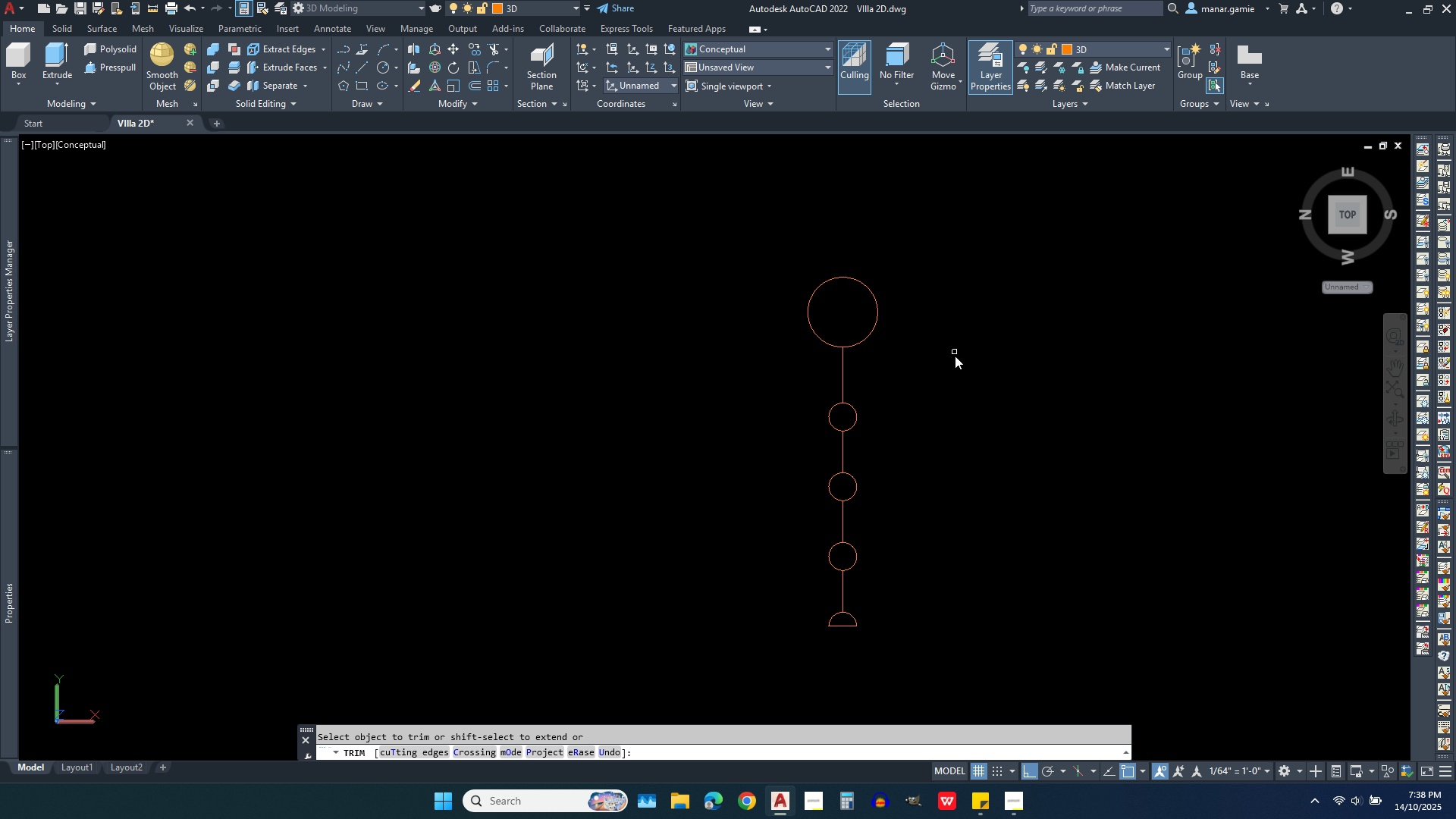 
key(Delete)
 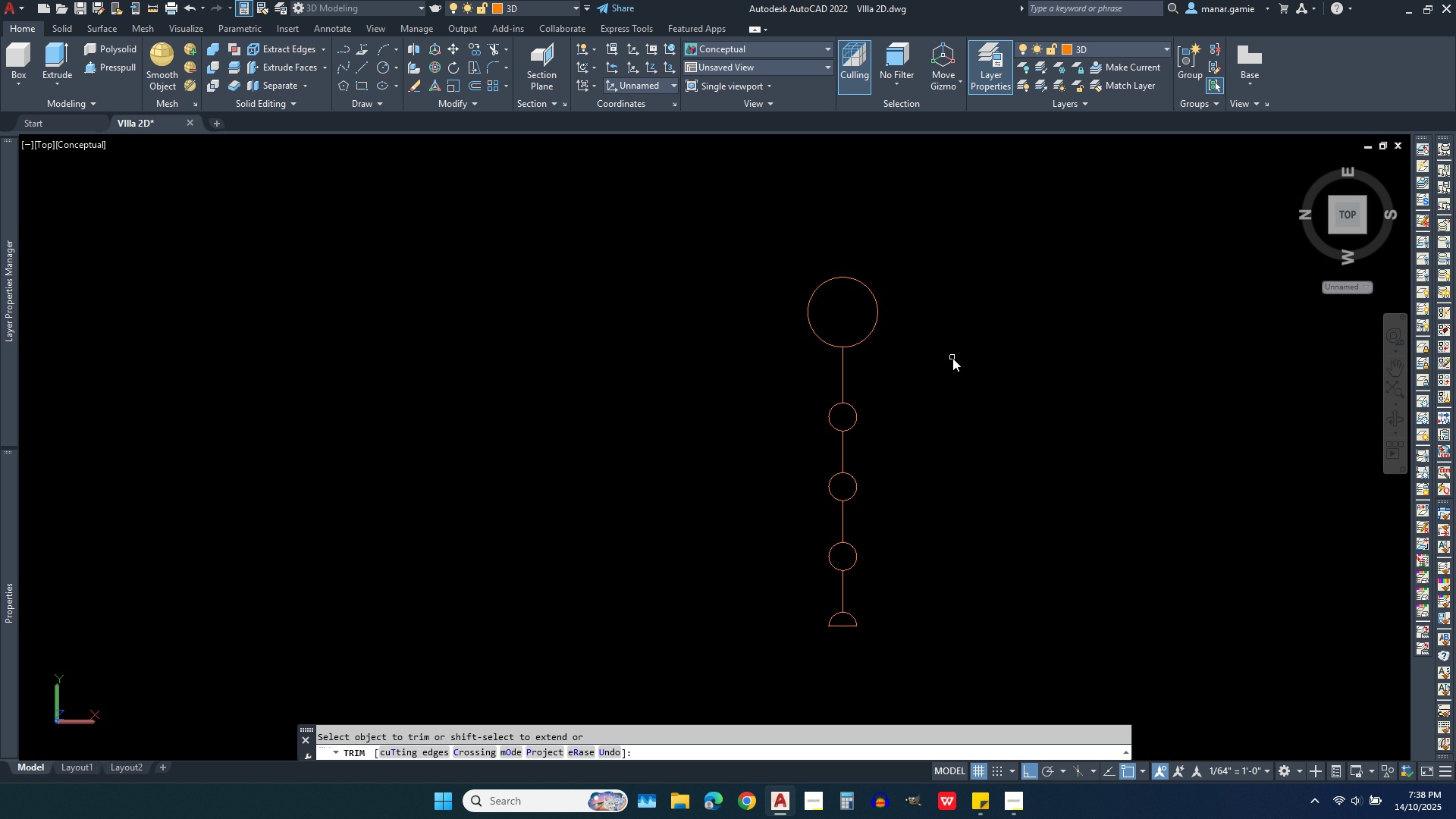 
scroll: coordinate [952, 358], scroll_direction: down, amount: 1.0
 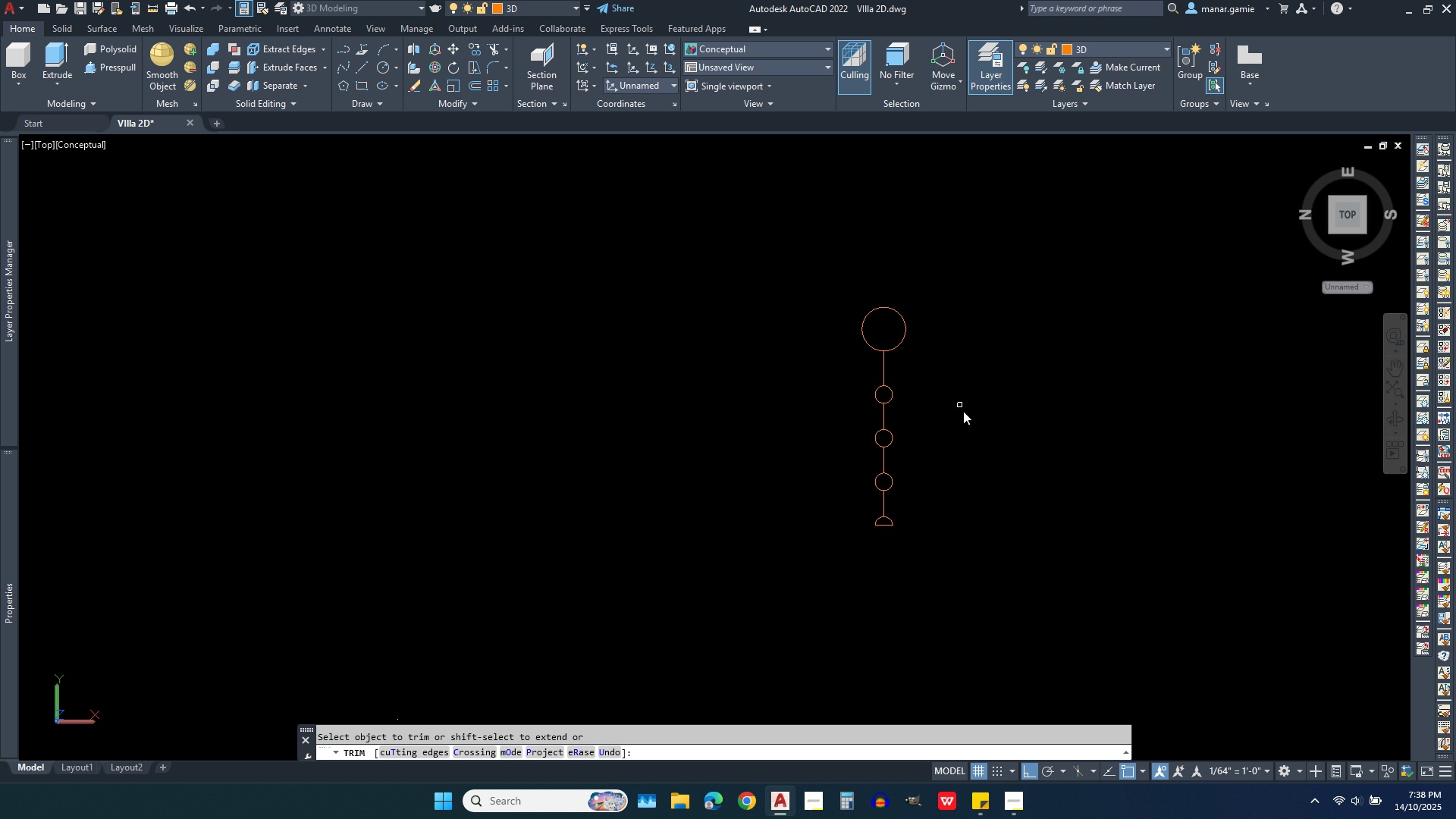 
scroll: coordinate [963, 414], scroll_direction: up, amount: 1.0
 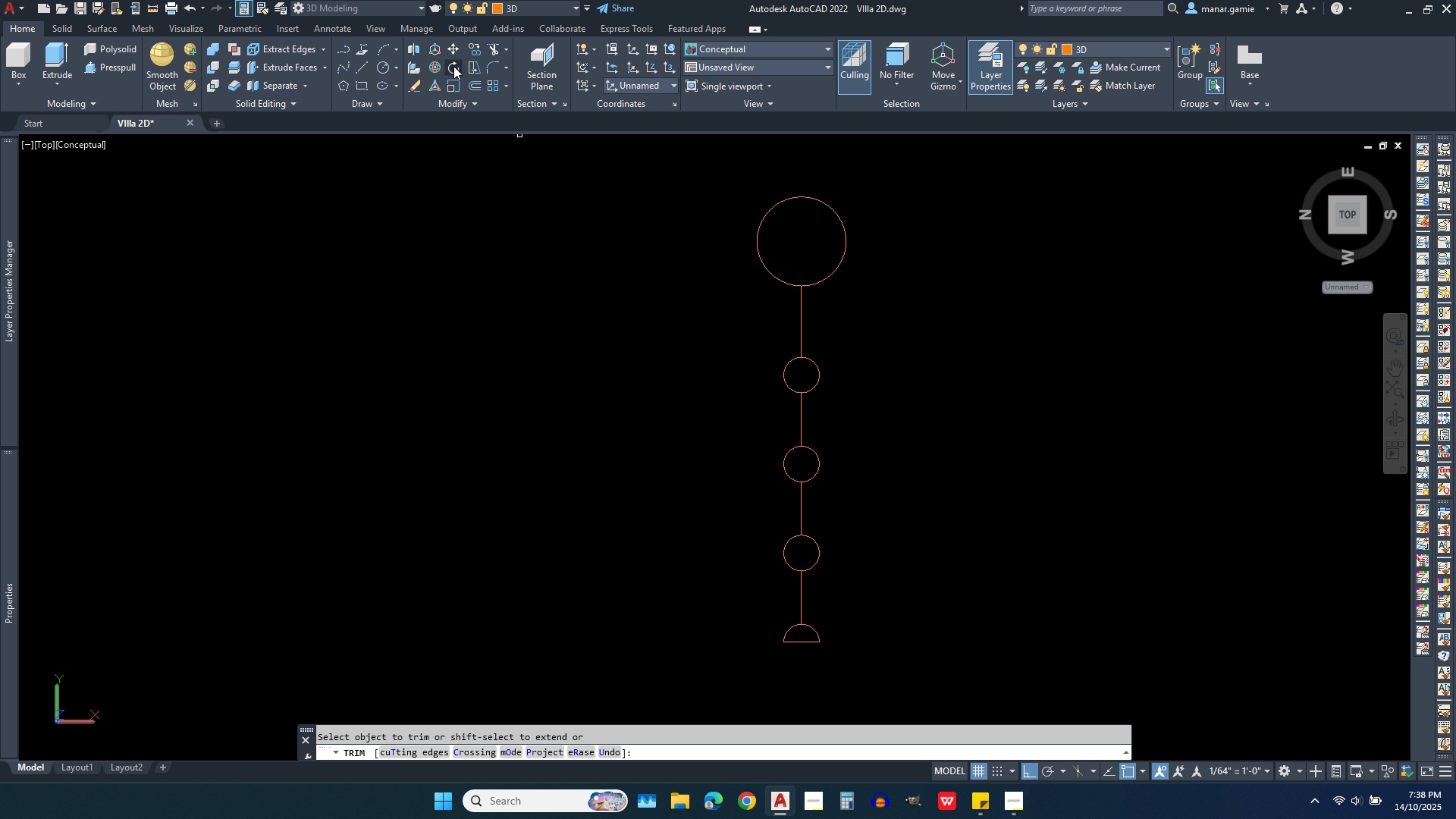 
left_click([374, 101])
 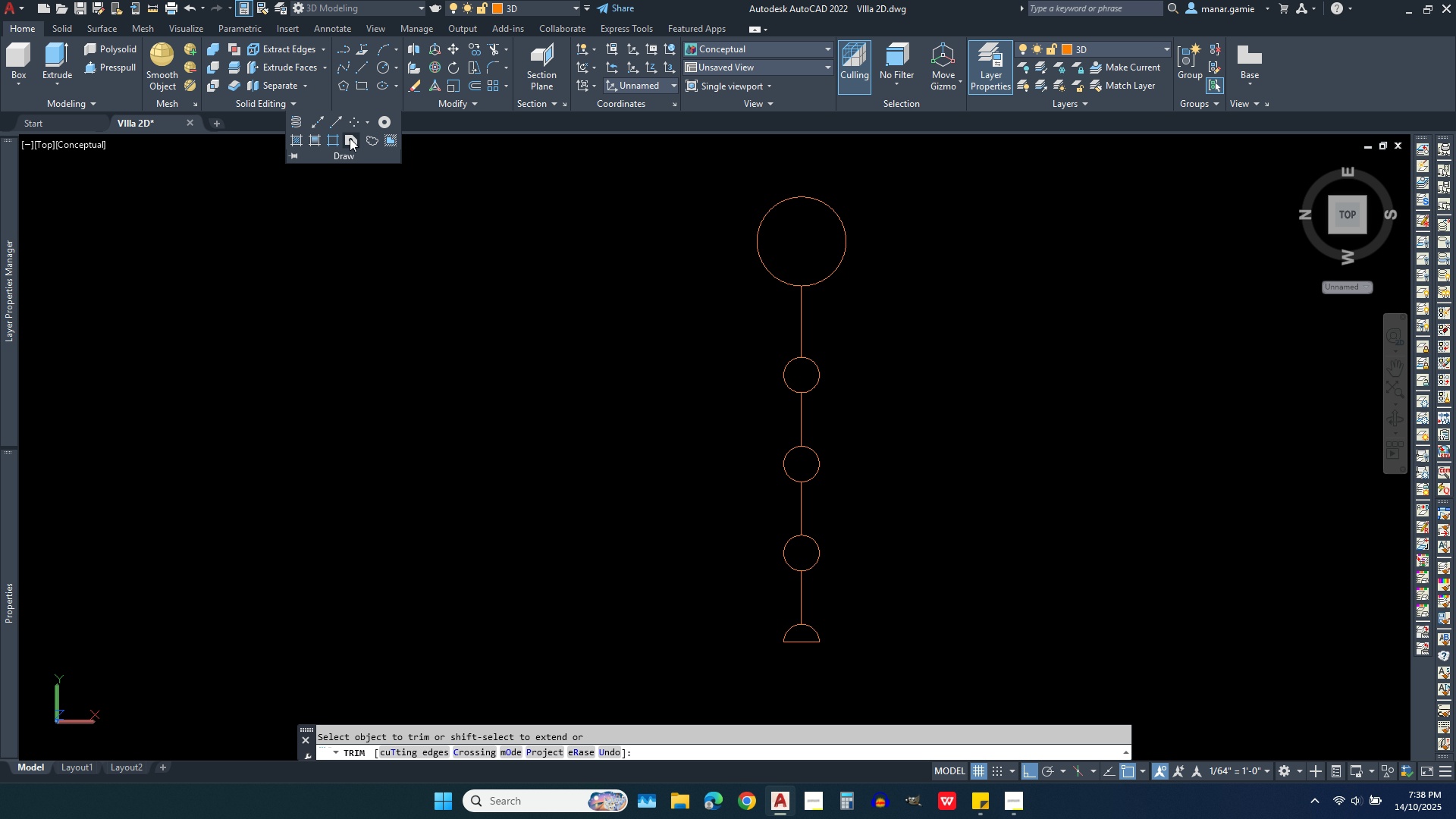 
left_click([350, 138])
 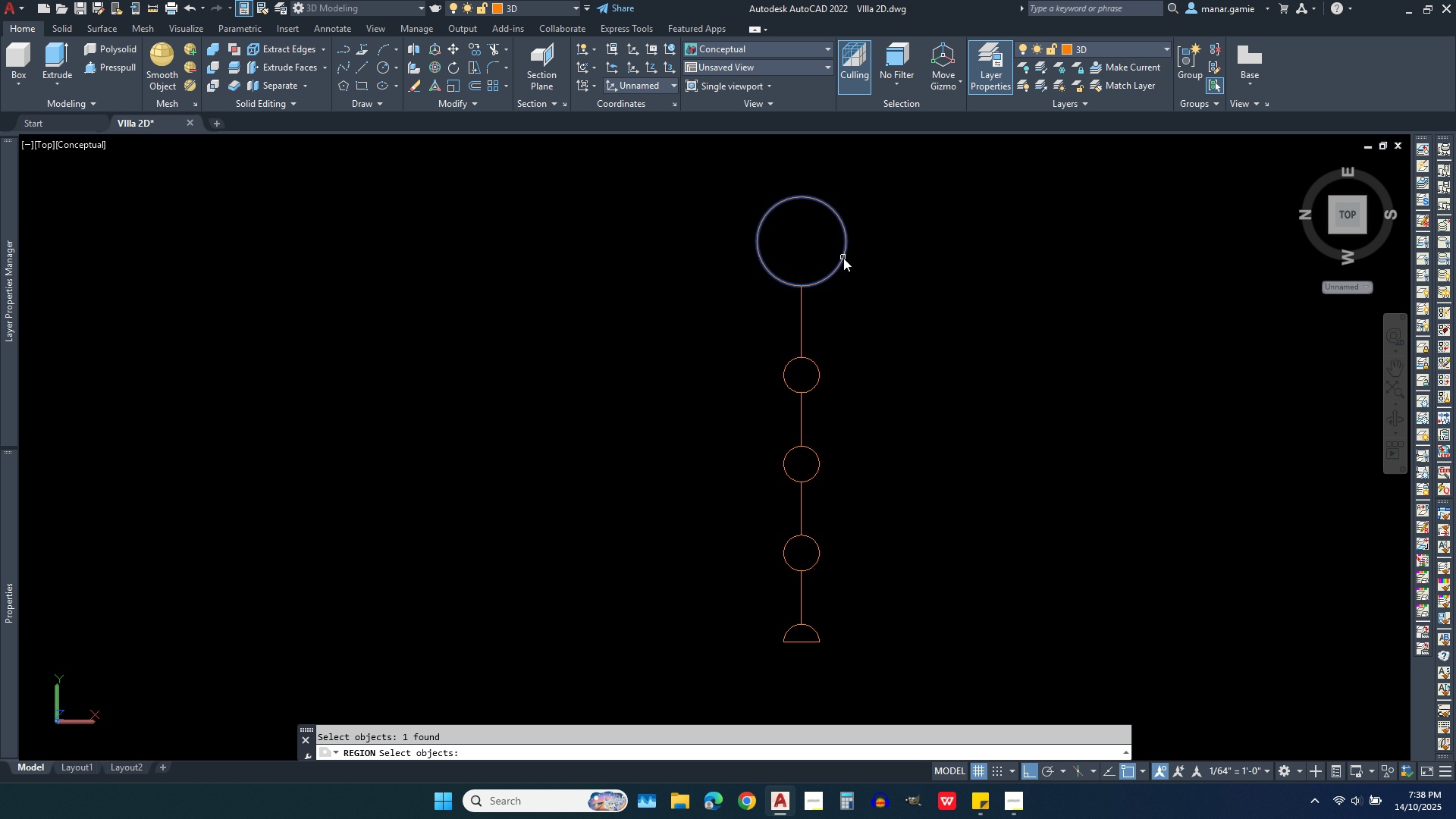 
left_click([843, 258])
 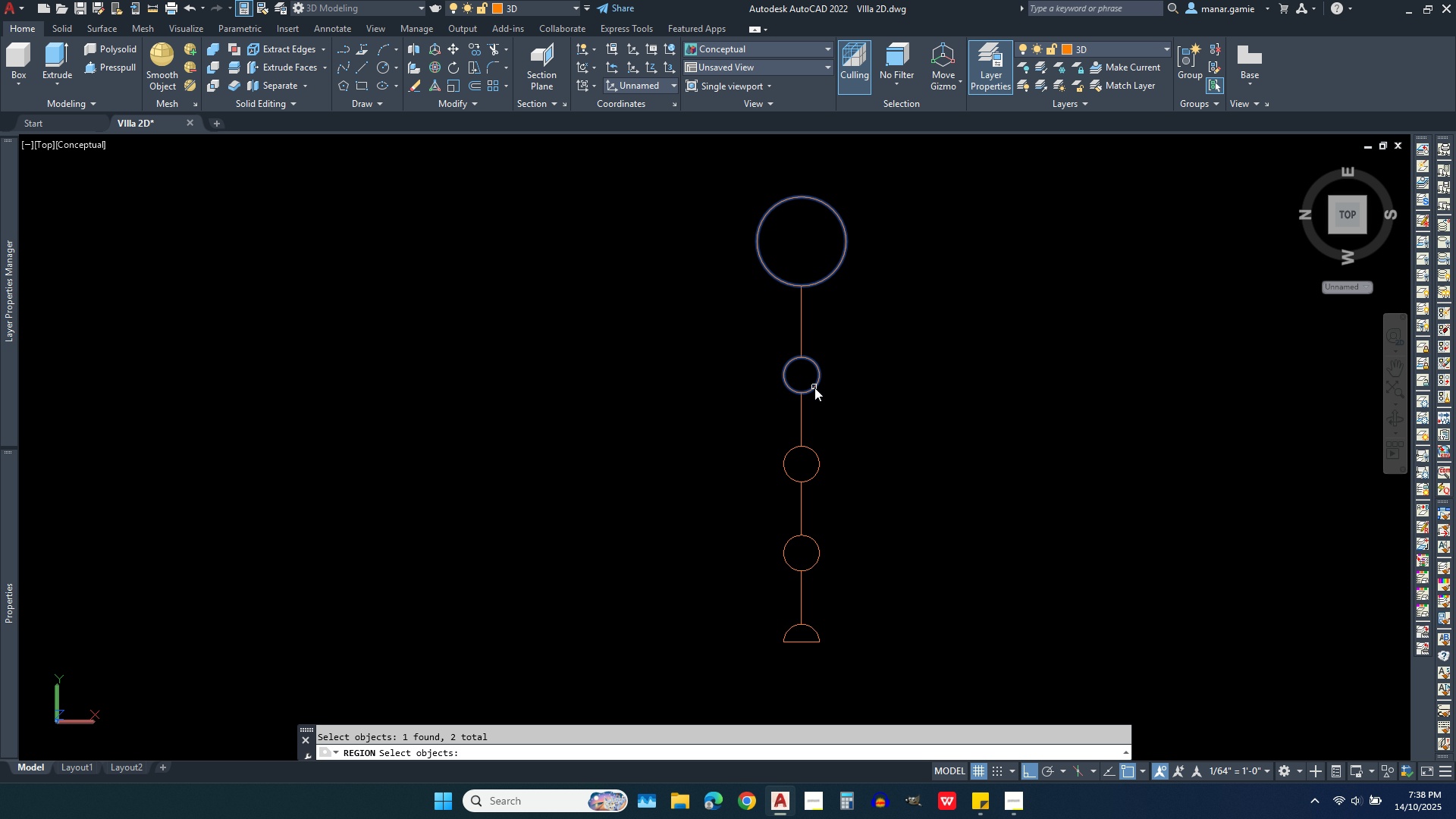 
left_click([814, 388])
 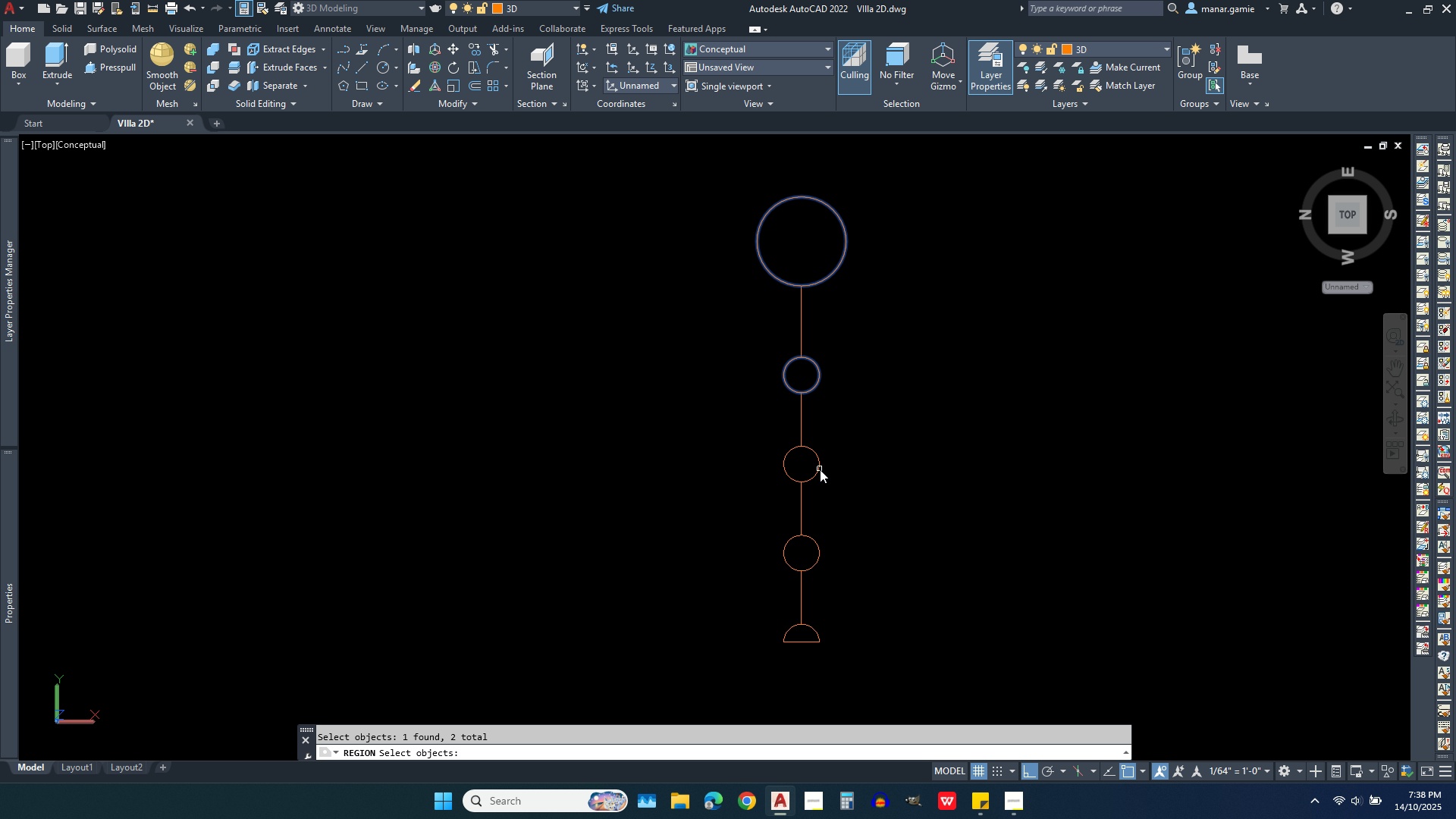 
left_click([820, 469])
 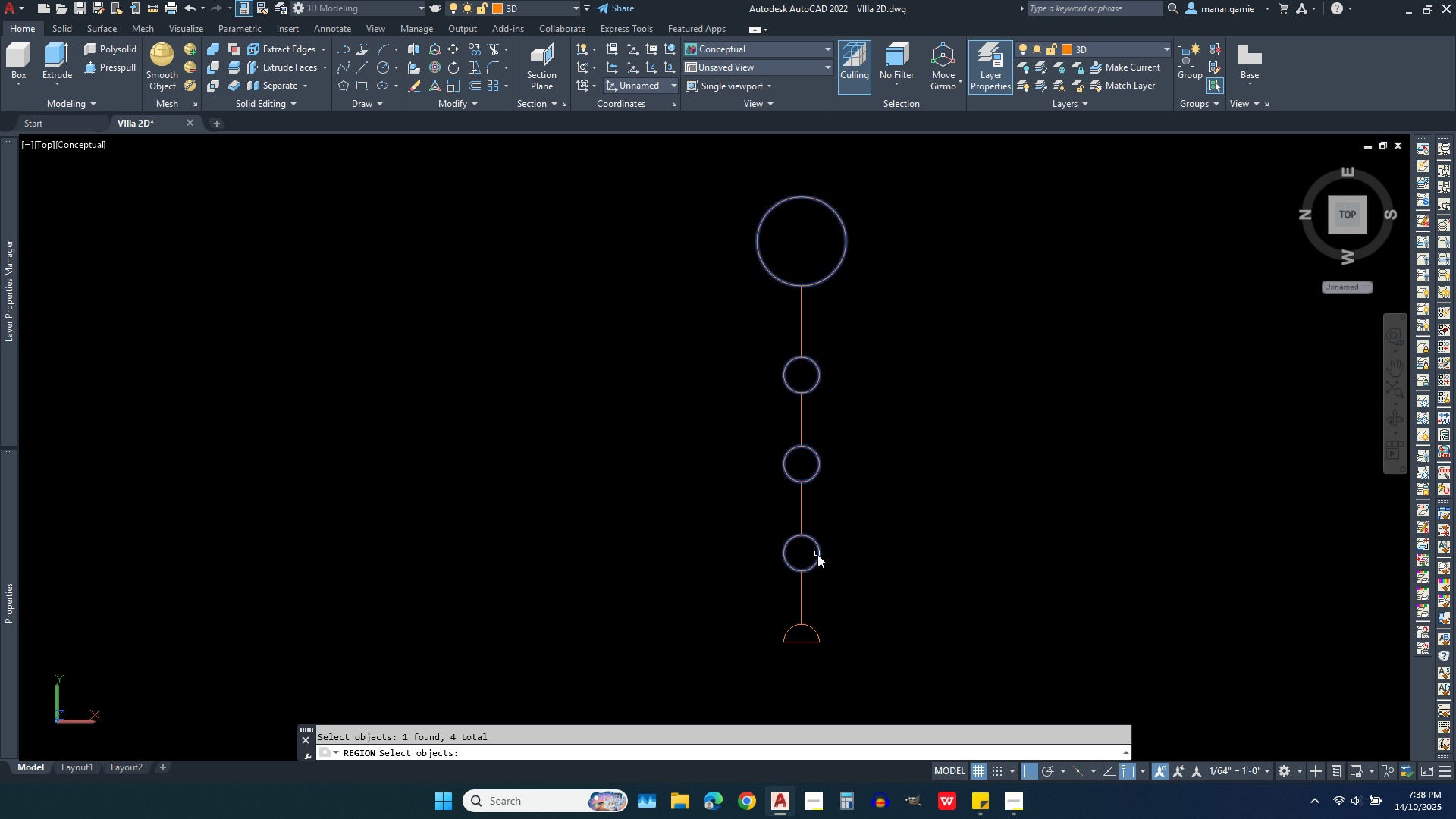 
left_click([817, 554])
 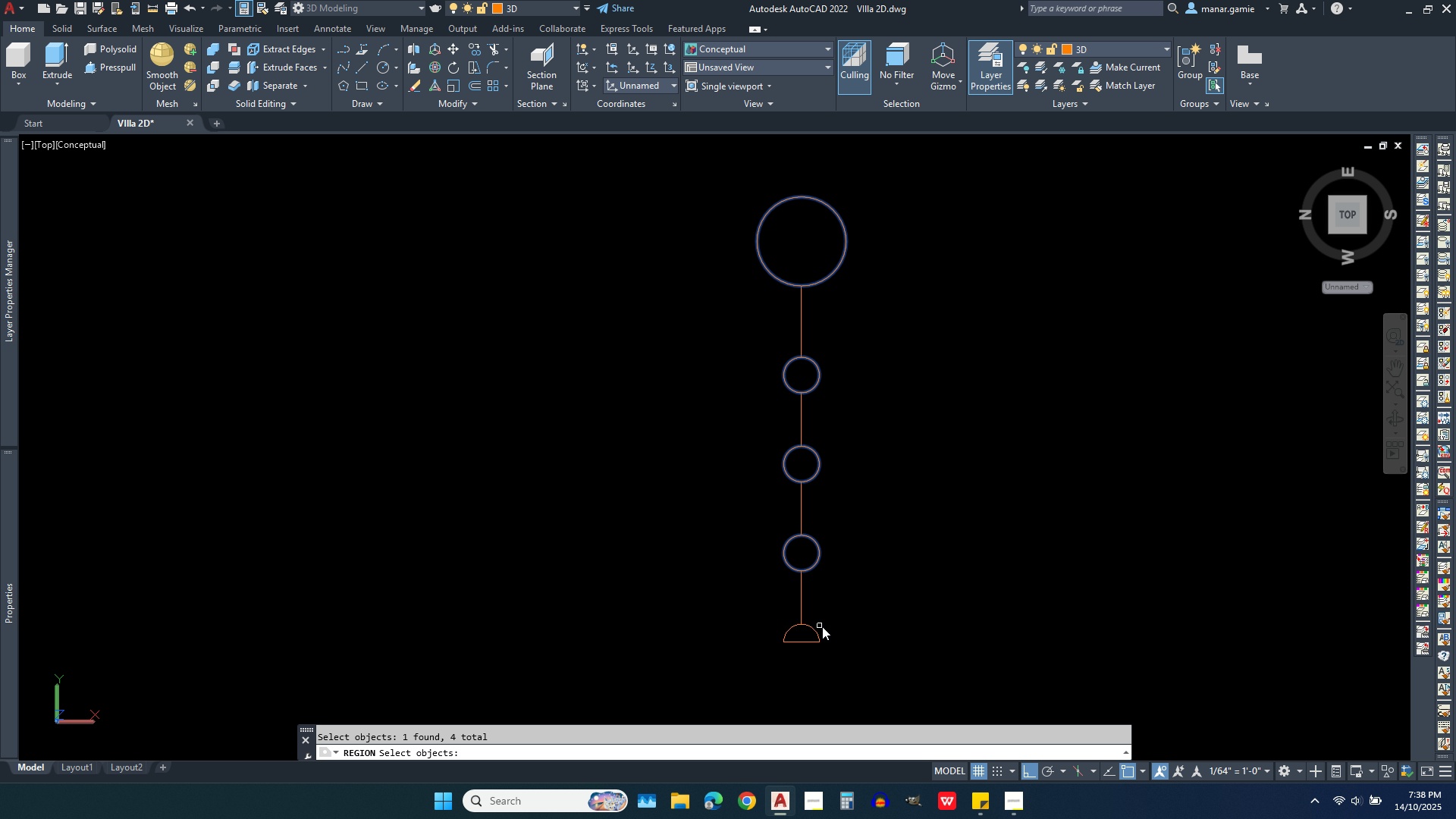 
wait(5.81)
 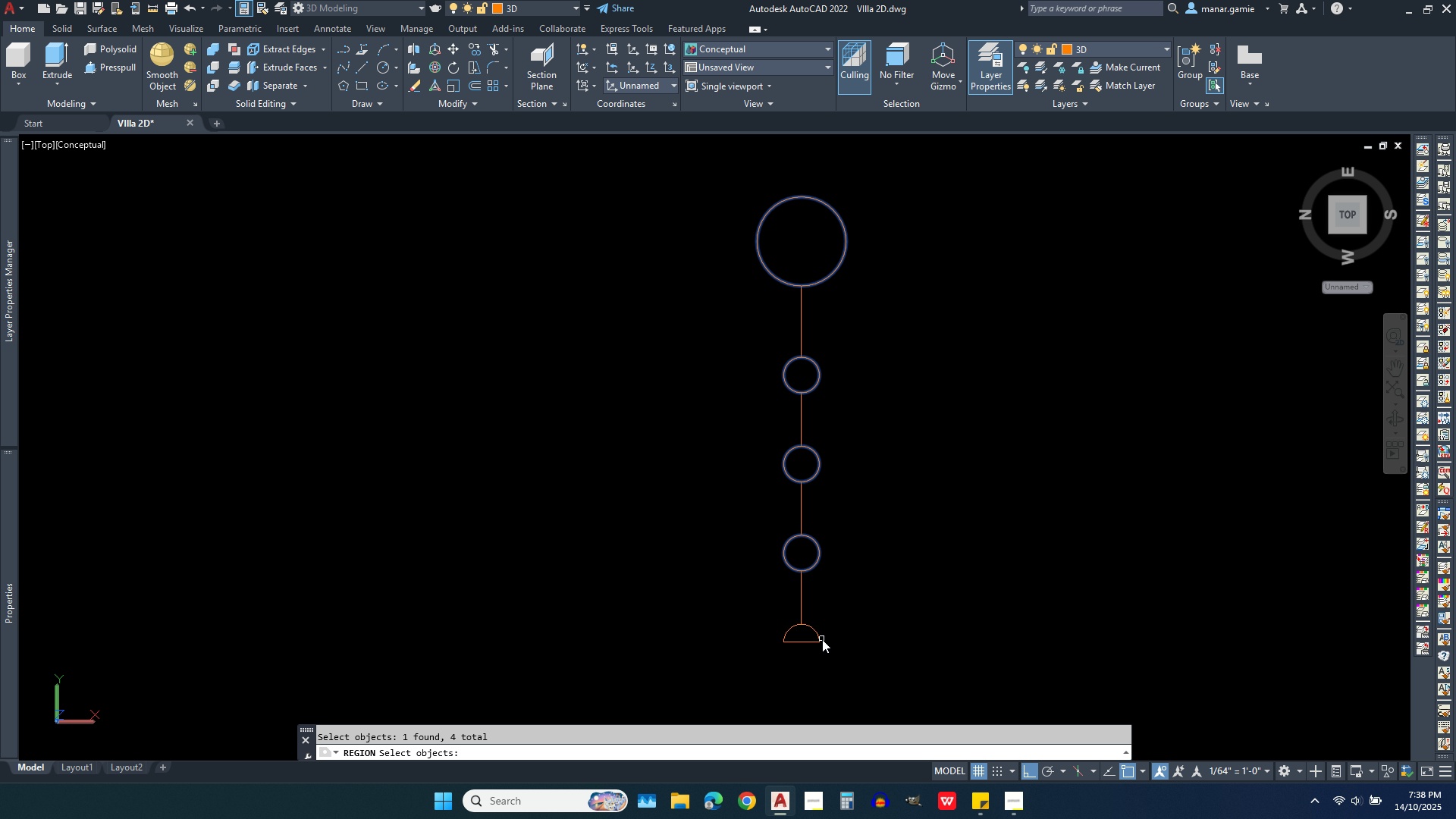 
left_click([825, 634])
 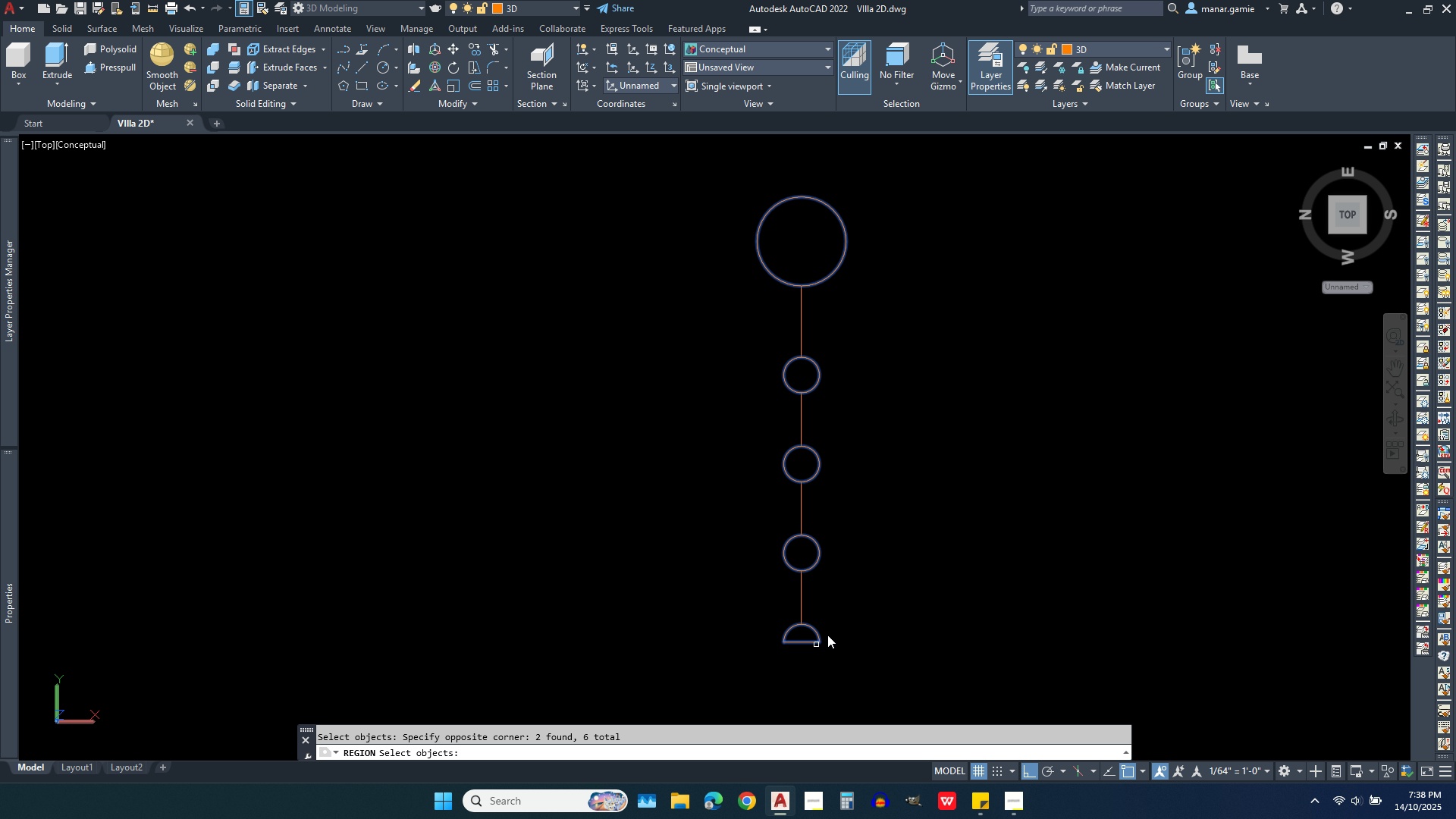 
right_click([843, 595])
 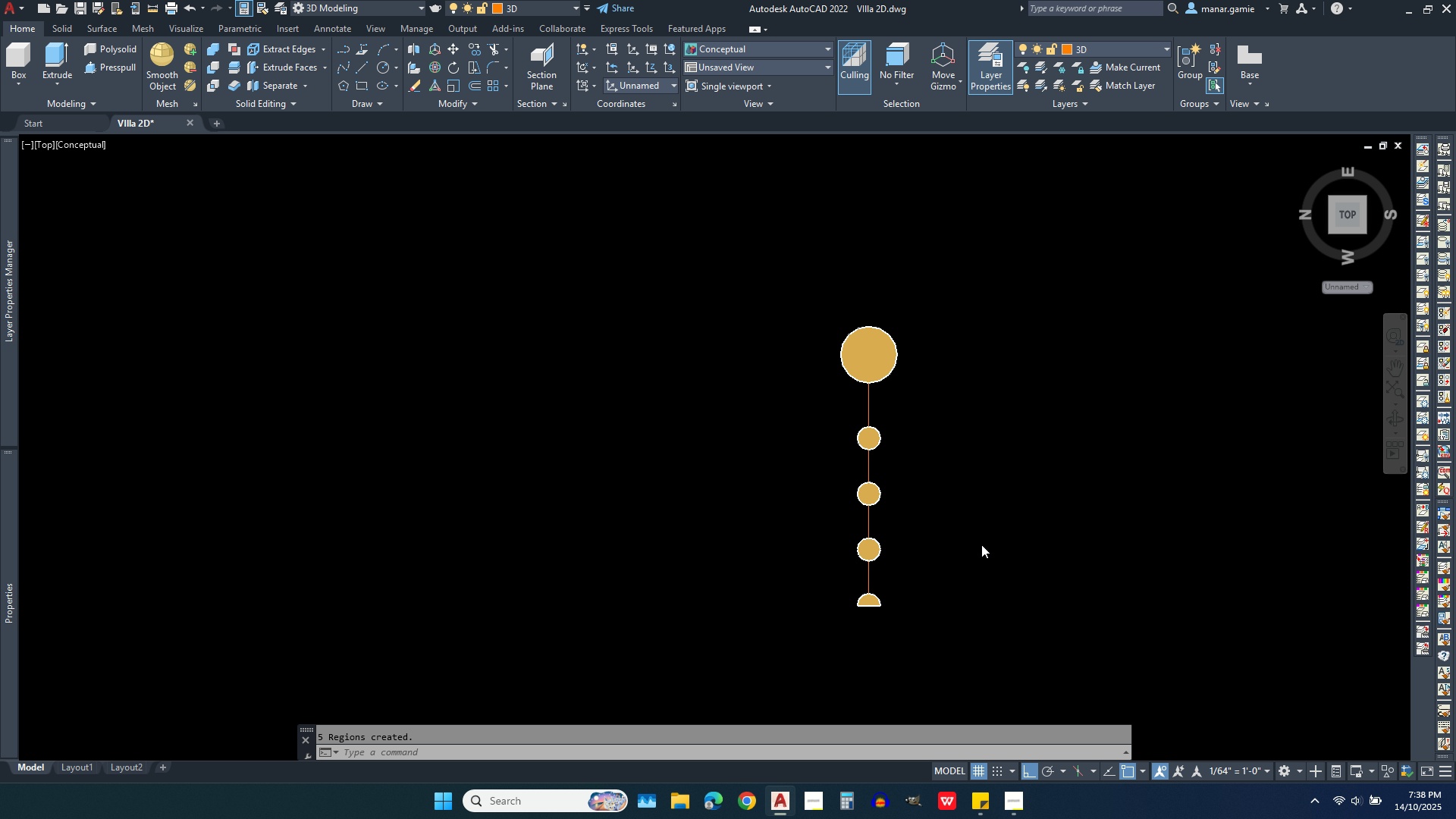 
scroll: coordinate [981, 544], scroll_direction: down, amount: 1.0
 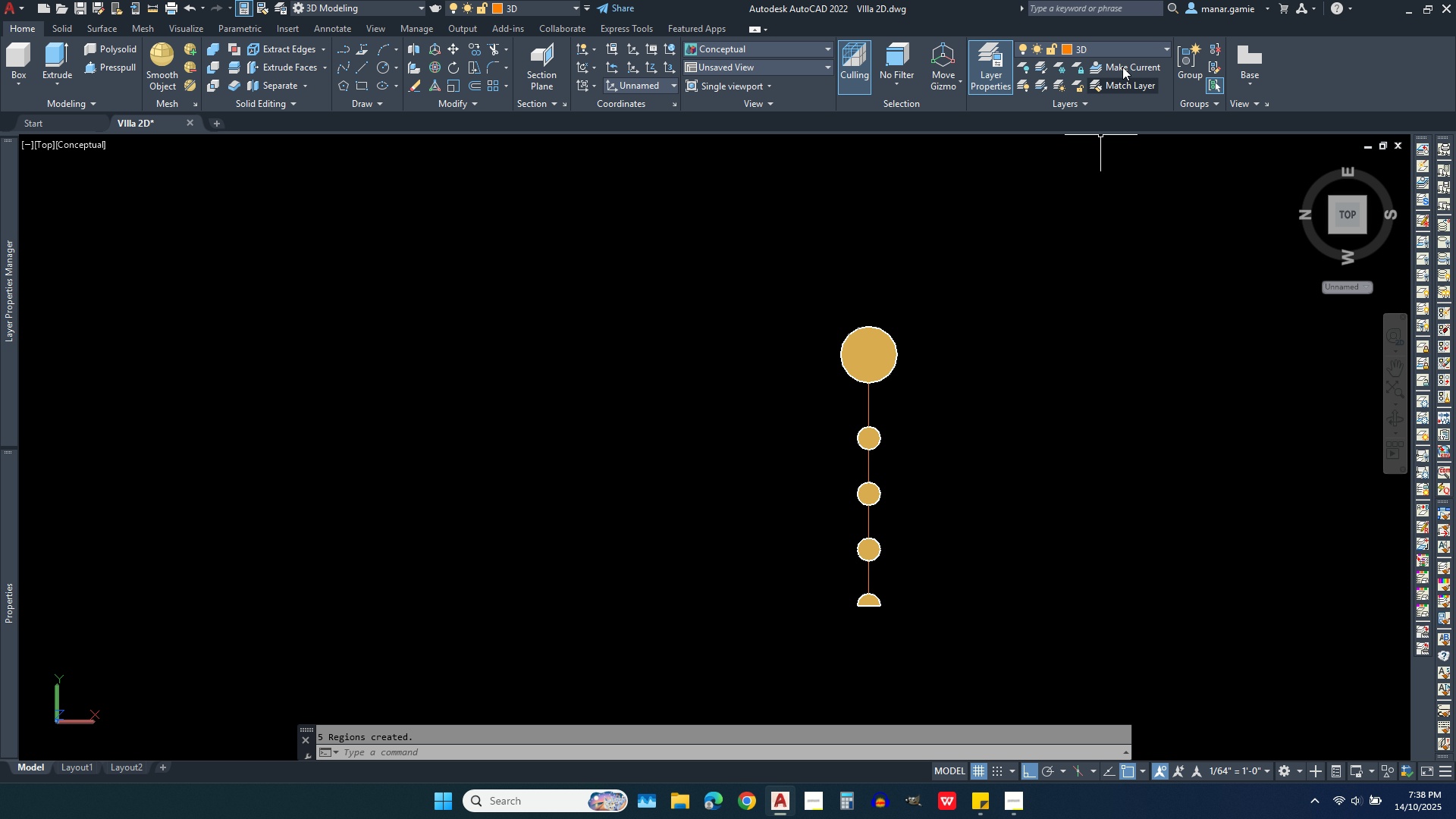 
left_click([1138, 55])
 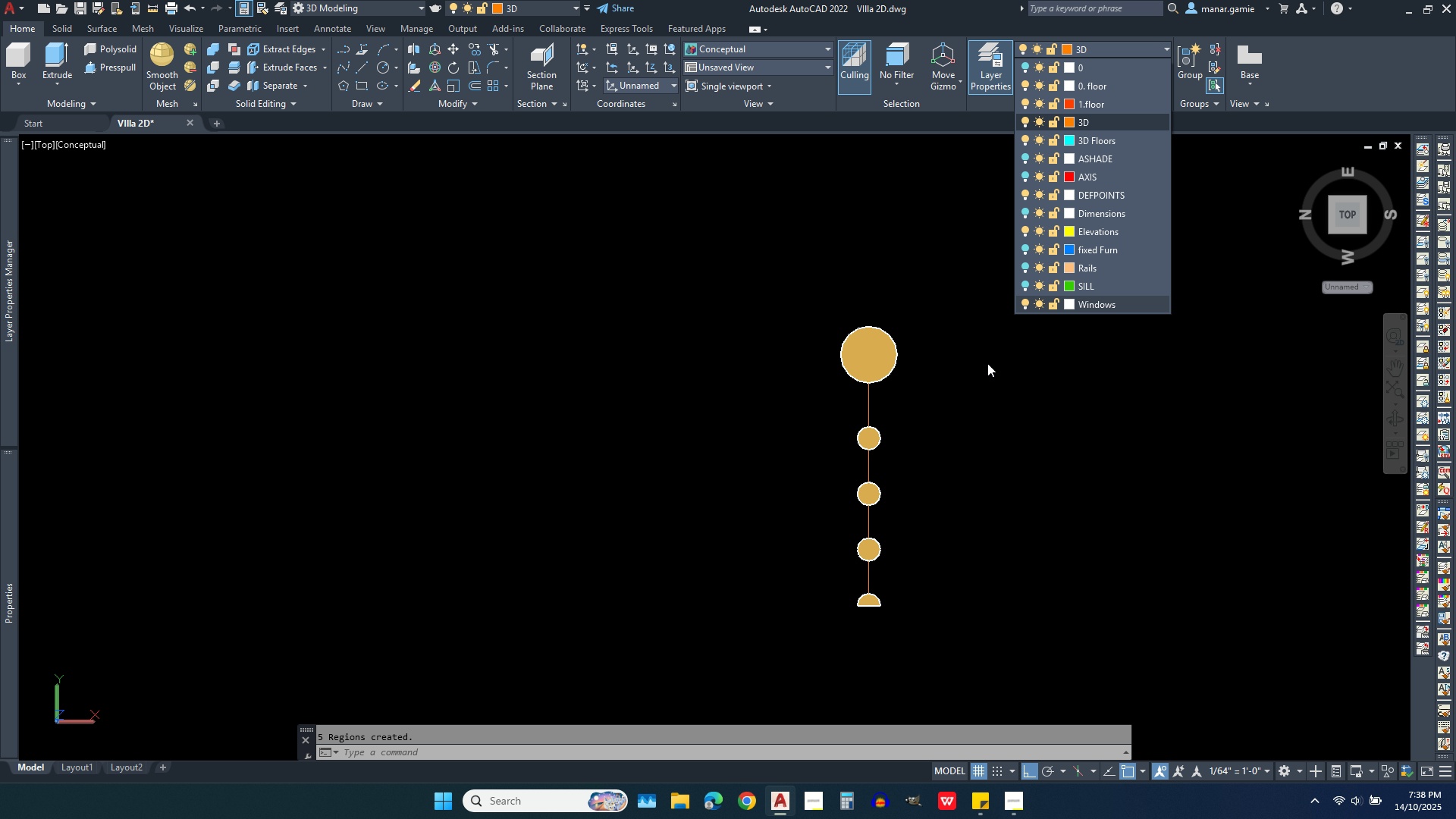 
left_click_drag(start_coordinate=[958, 621], to_coordinate=[952, 621])
 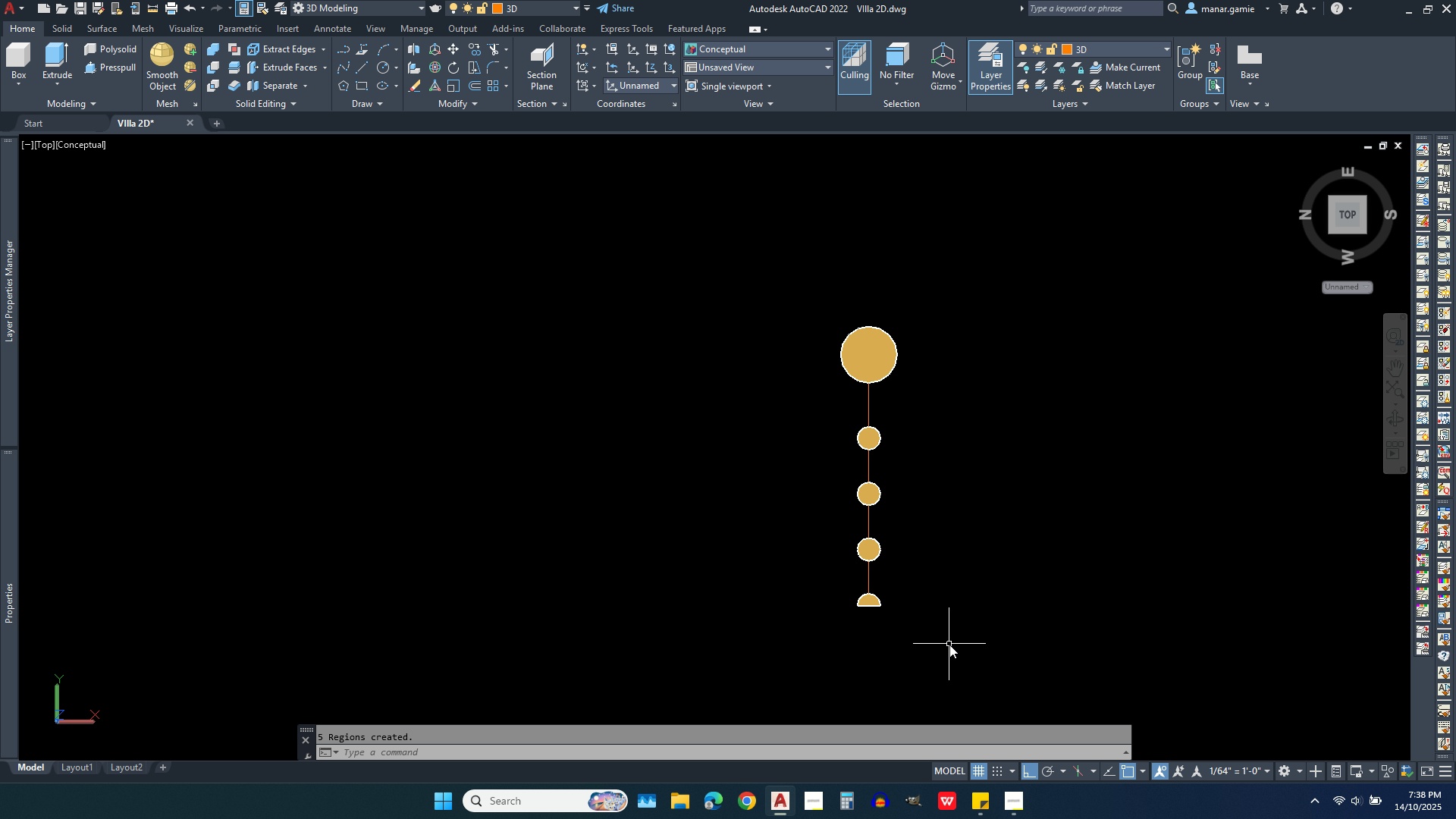 
left_click_drag(start_coordinate=[949, 645], to_coordinate=[931, 629])
 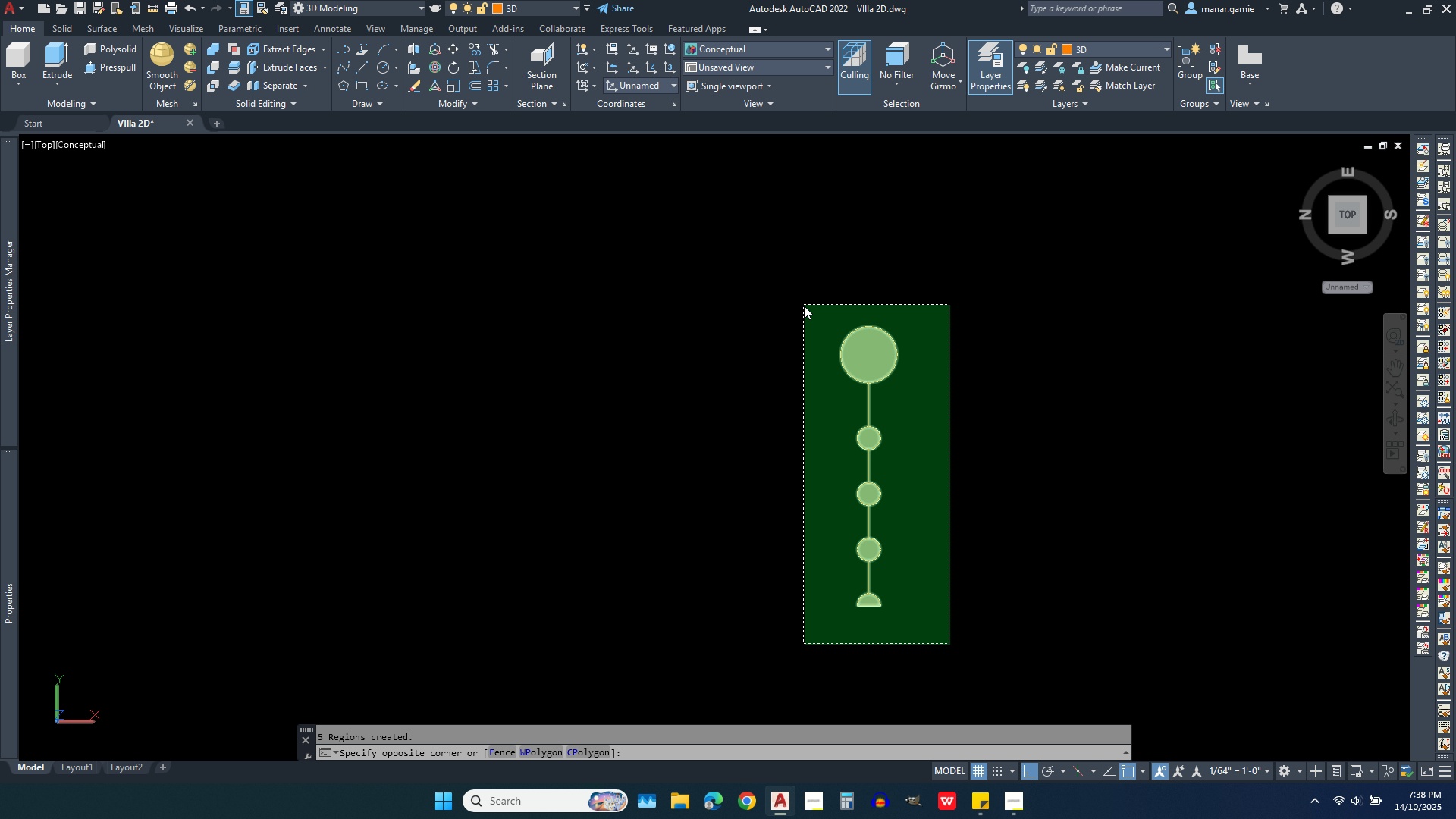 
left_click([804, 306])
 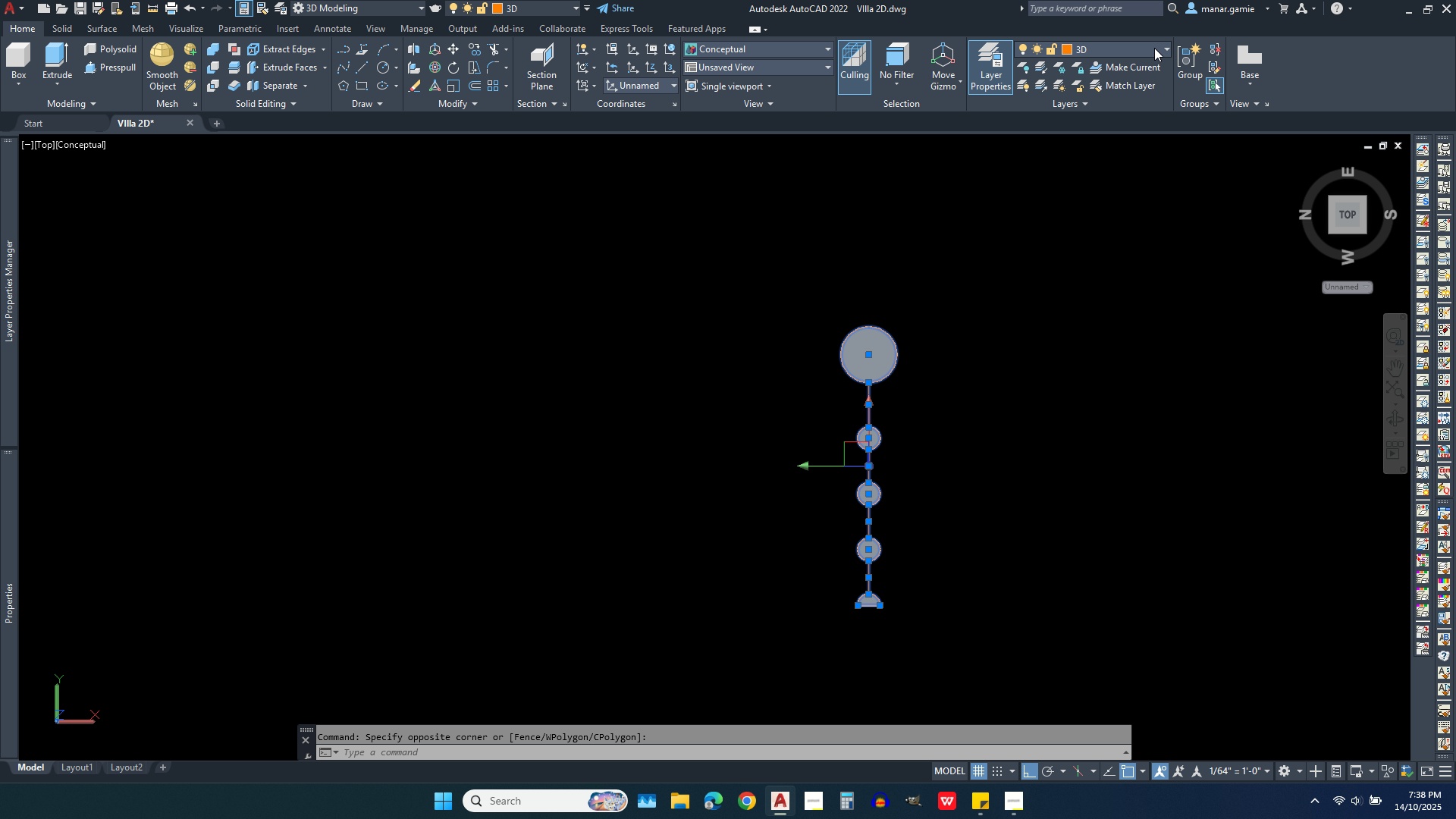 
left_click([1154, 48])
 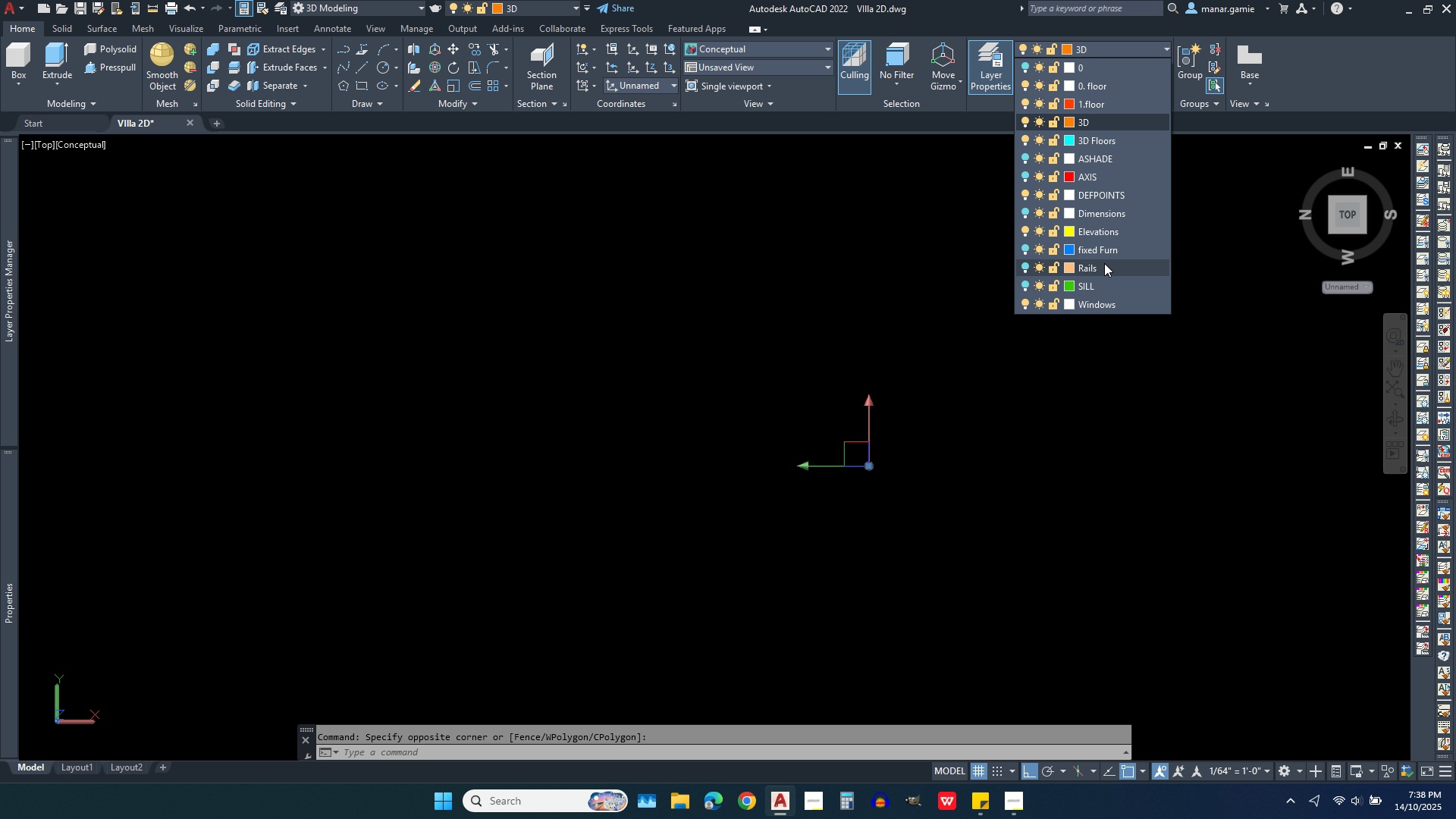 
left_click([1106, 265])
 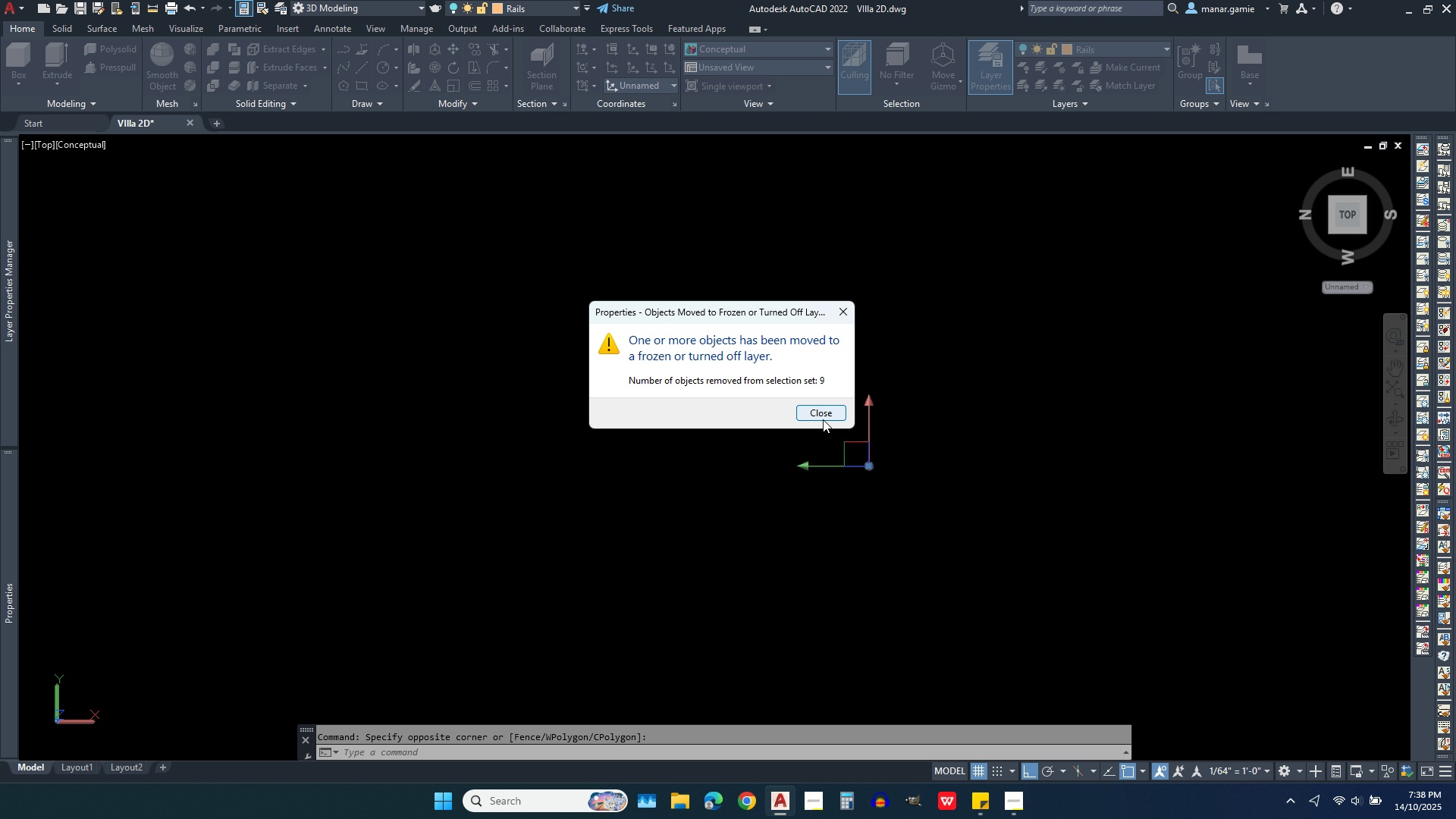 
left_click([811, 409])
 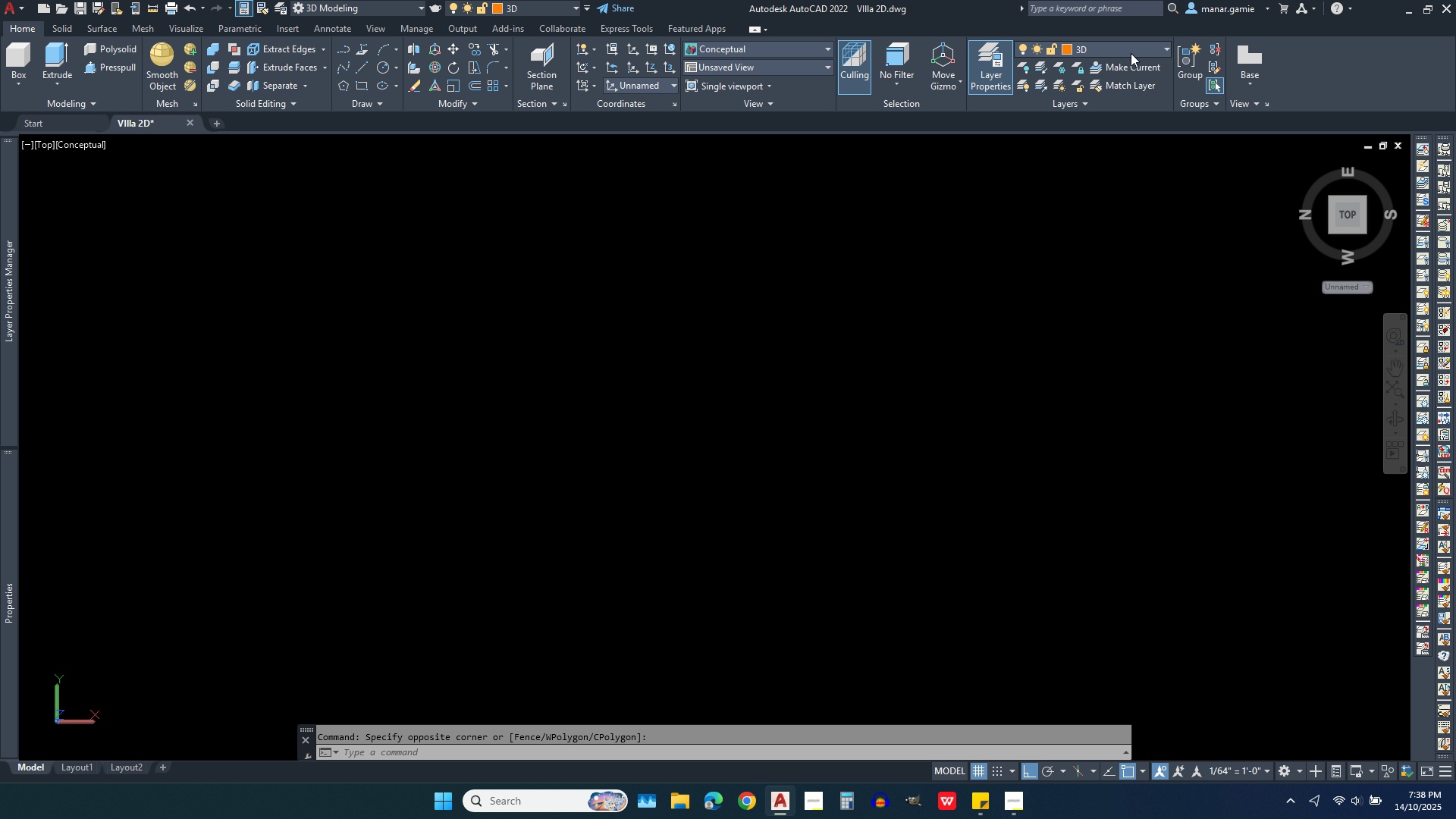 
left_click([1131, 55])
 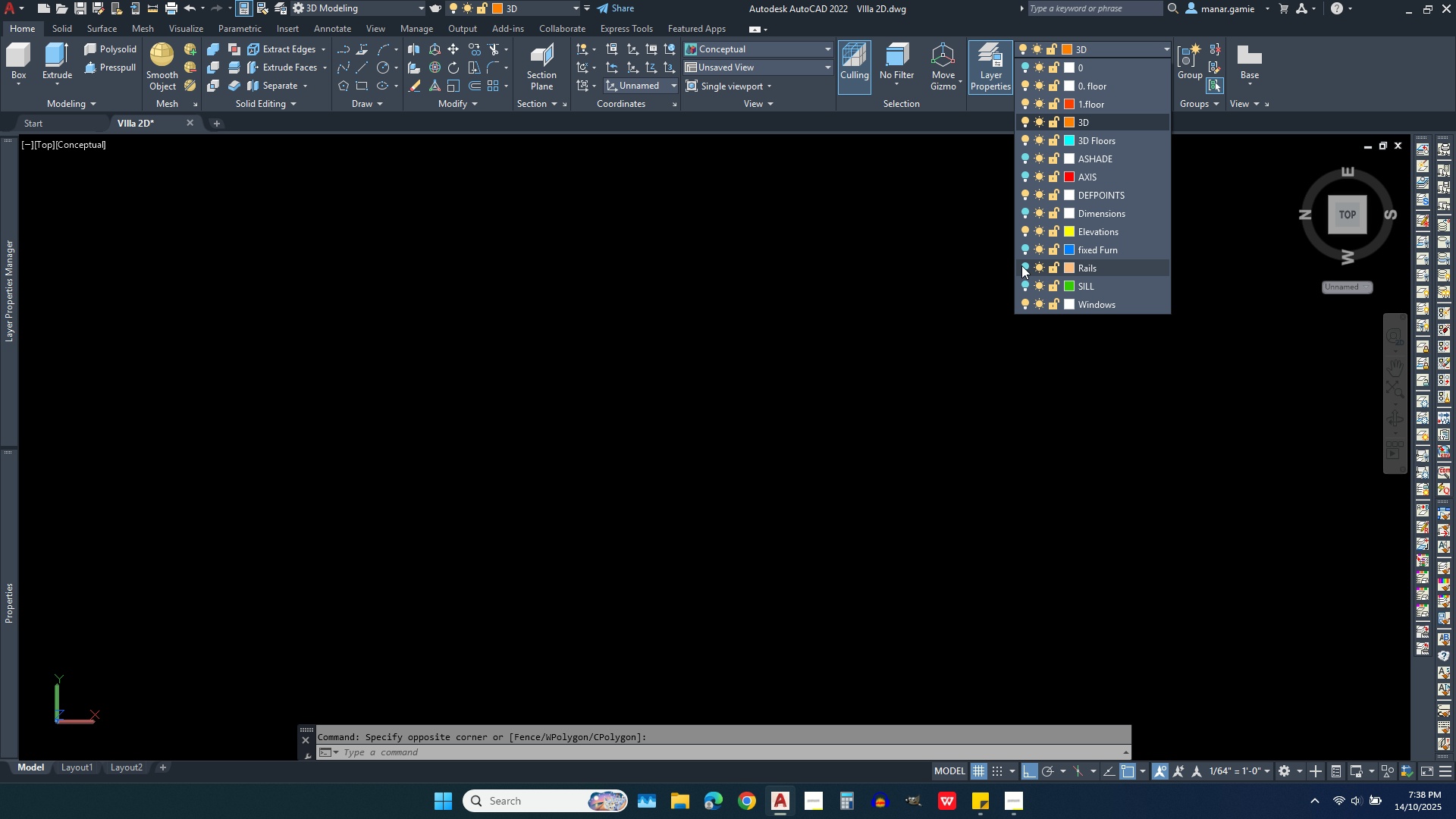 
left_click([1024, 265])
 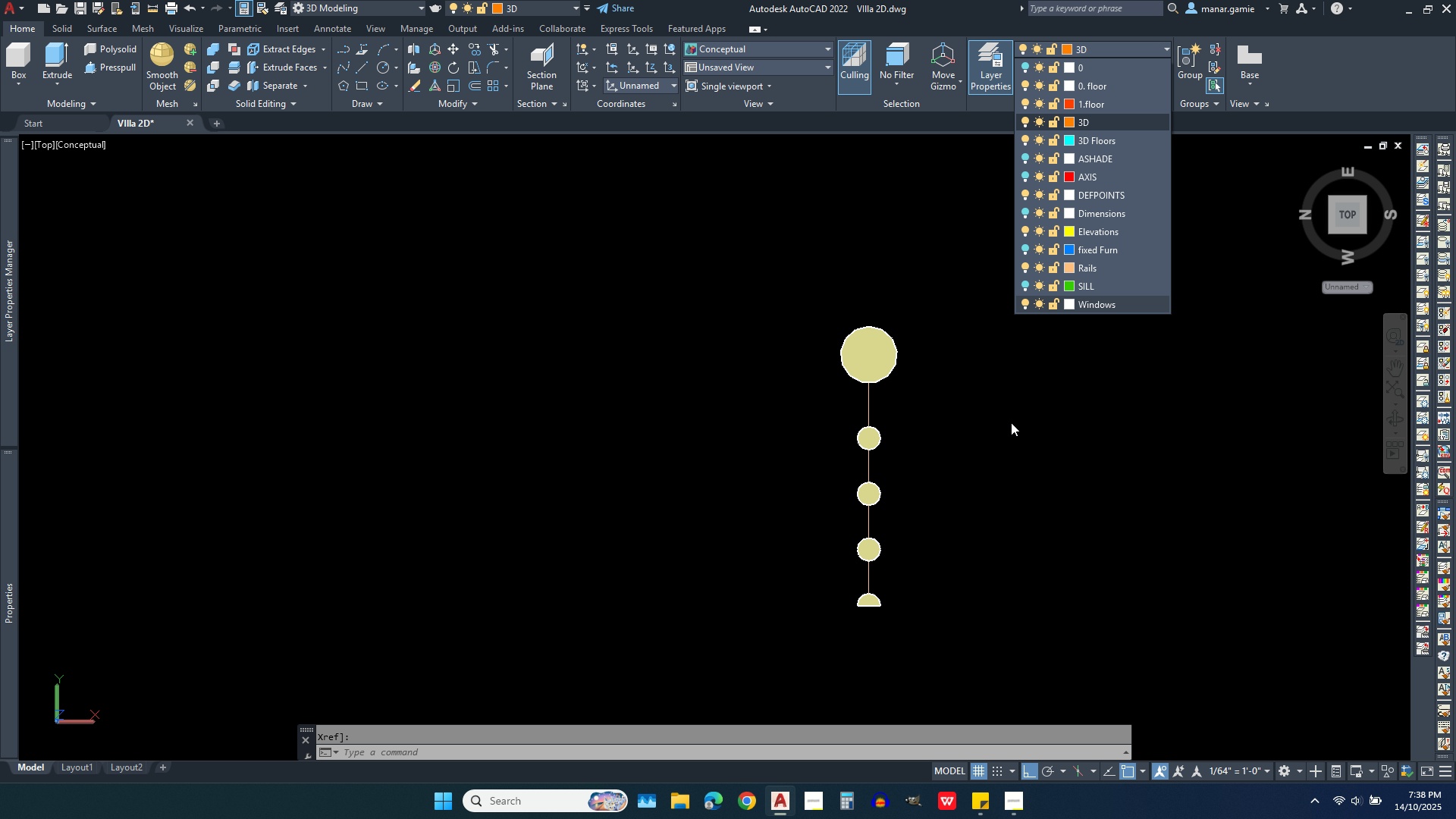 
left_click([1011, 422])
 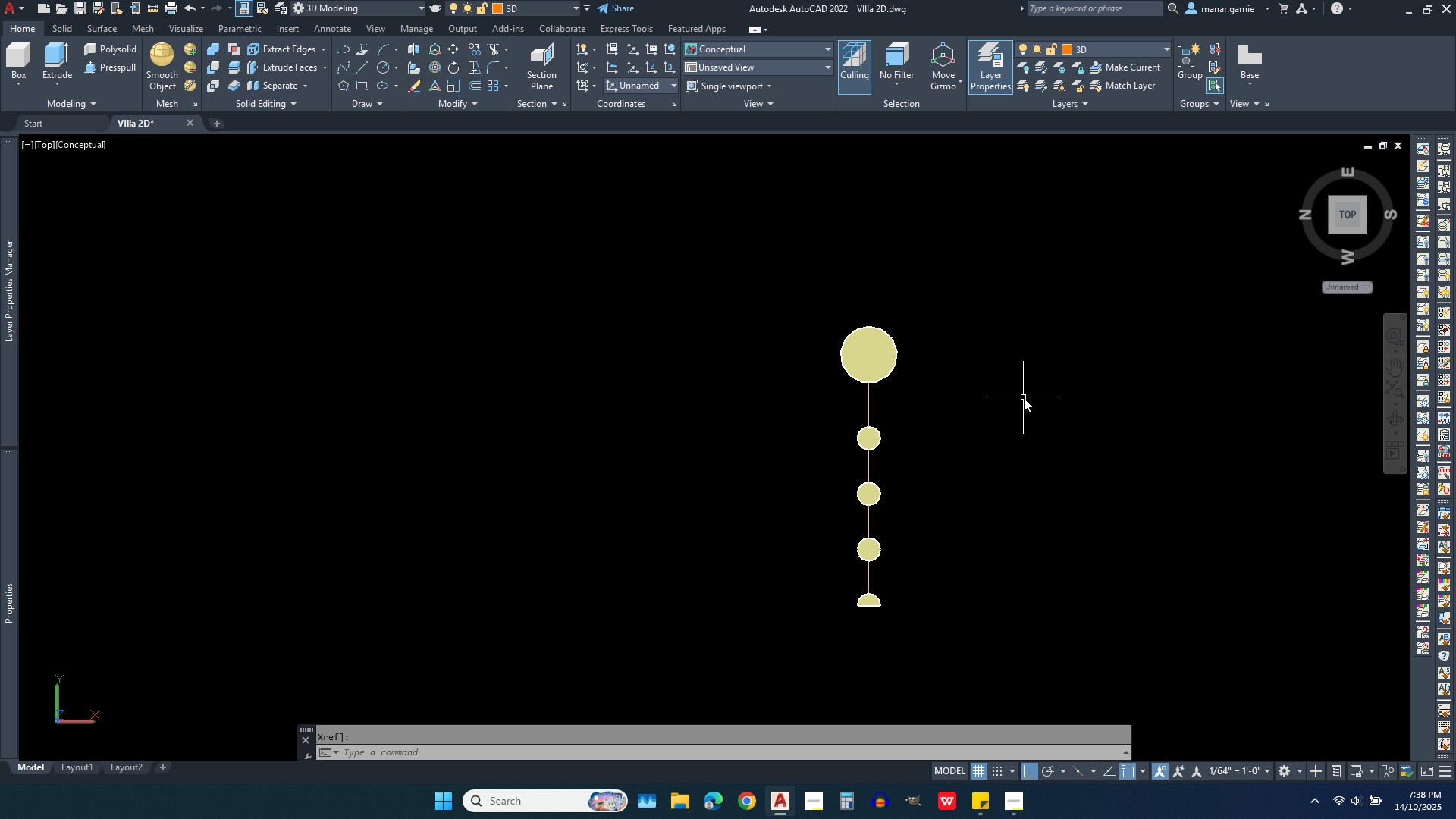 
scroll: coordinate [1024, 398], scroll_direction: down, amount: 3.0
 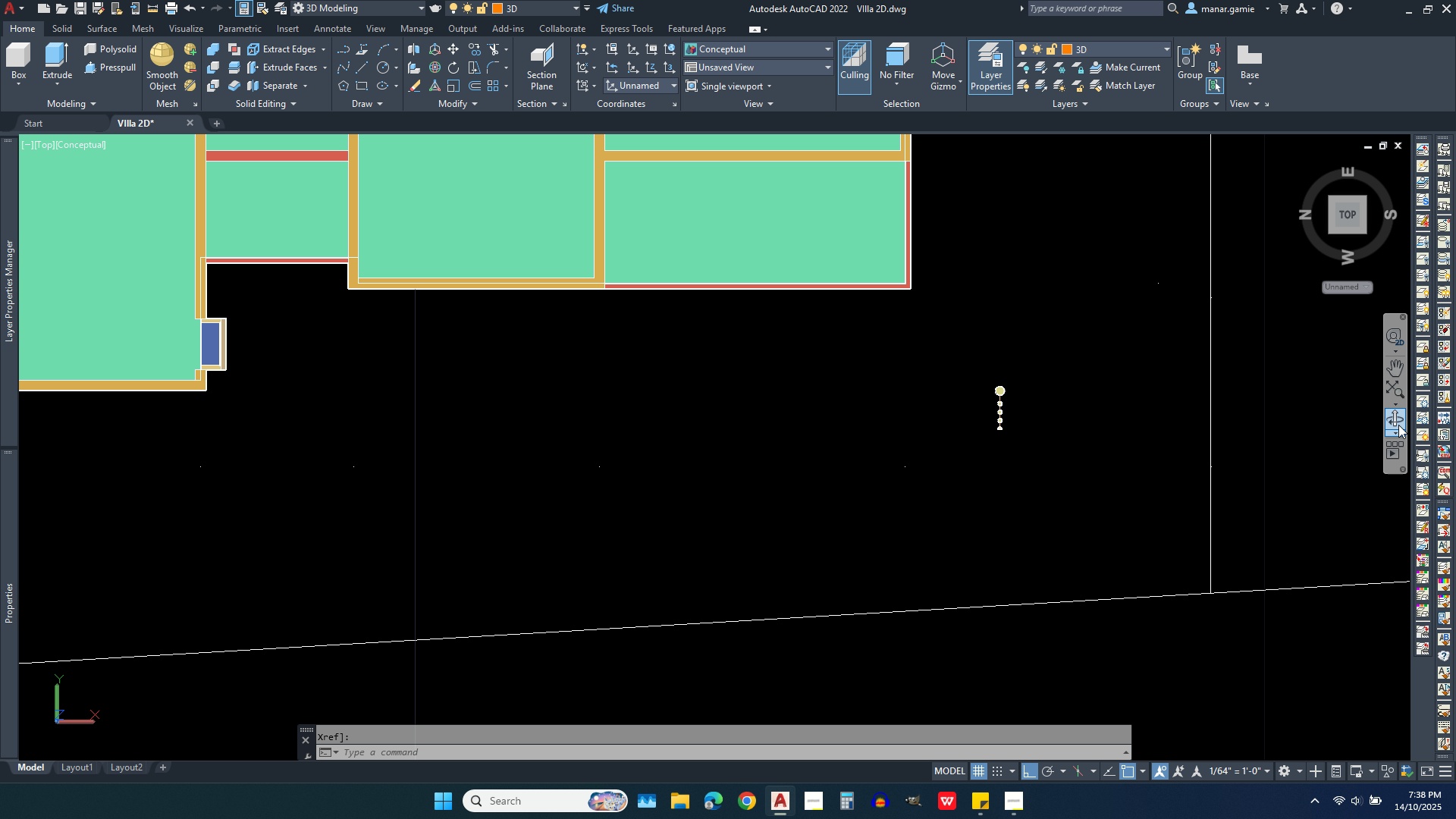 
left_click([1393, 417])
 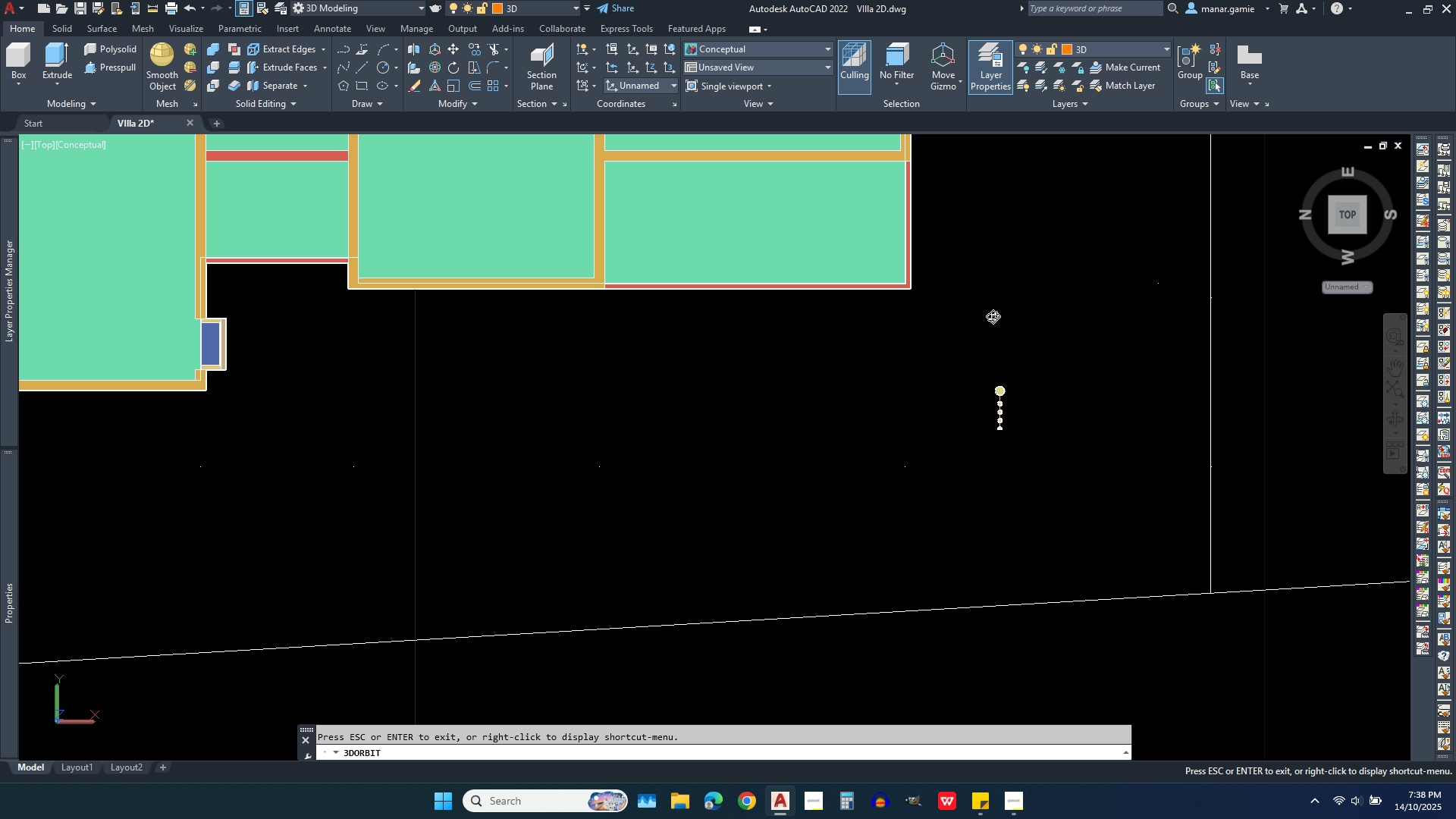 
left_click_drag(start_coordinate=[990, 311], to_coordinate=[934, 212])
 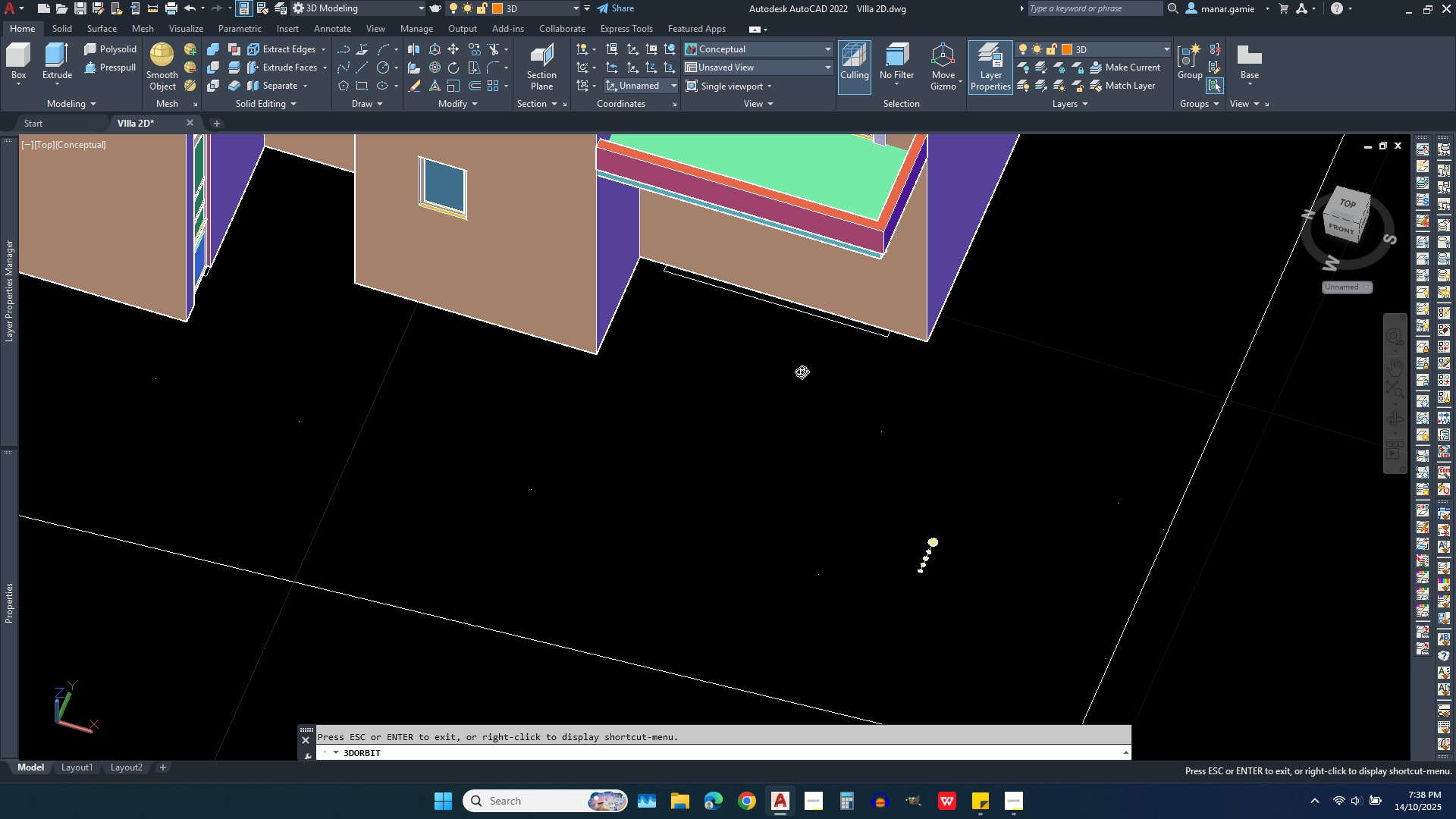 
scroll: coordinate [772, 409], scroll_direction: down, amount: 7.0
 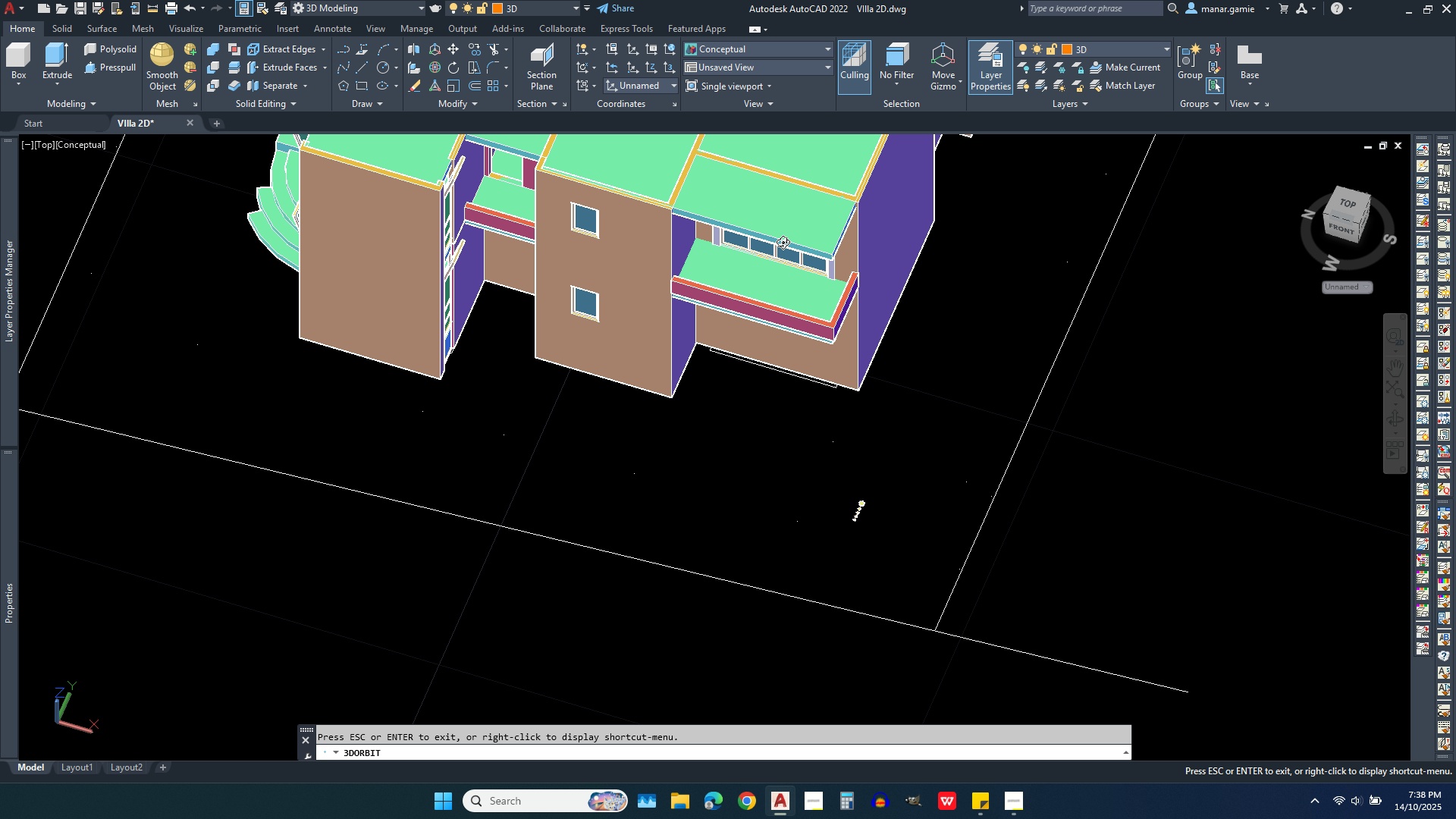 
scroll: coordinate [783, 242], scroll_direction: up, amount: 13.0
 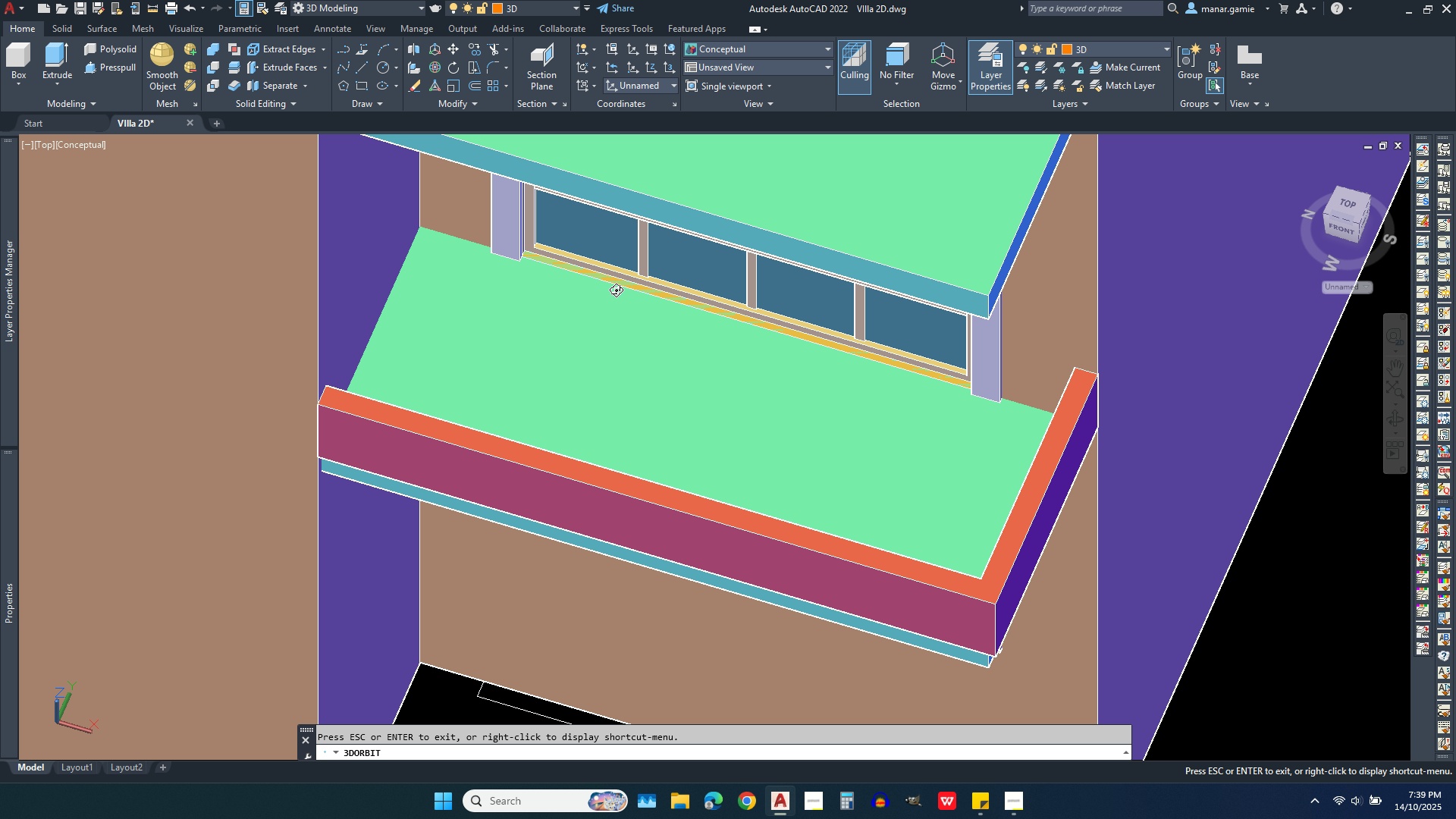 
mouse_move([345, 53])
 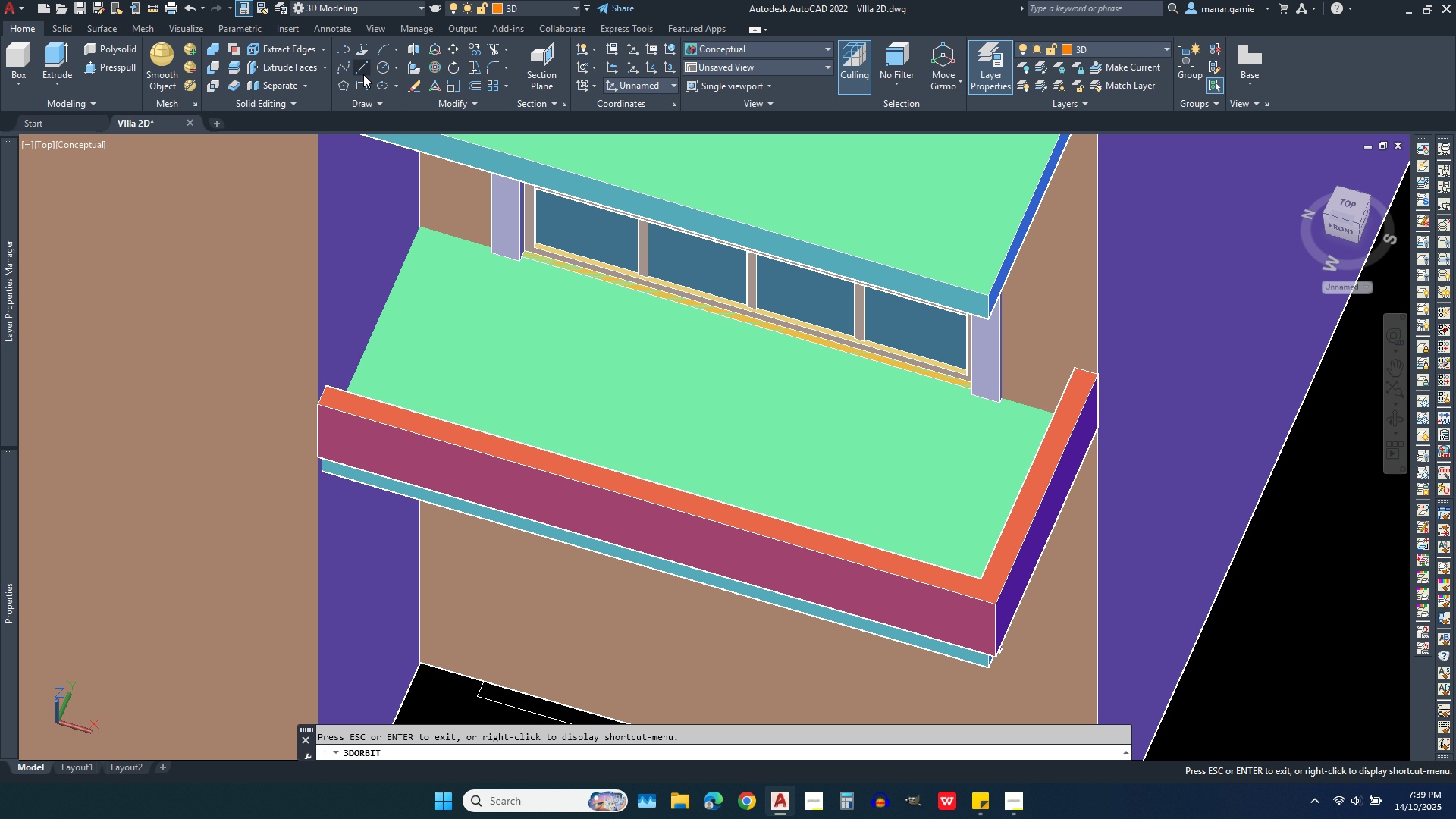 
left_click([361, 67])
 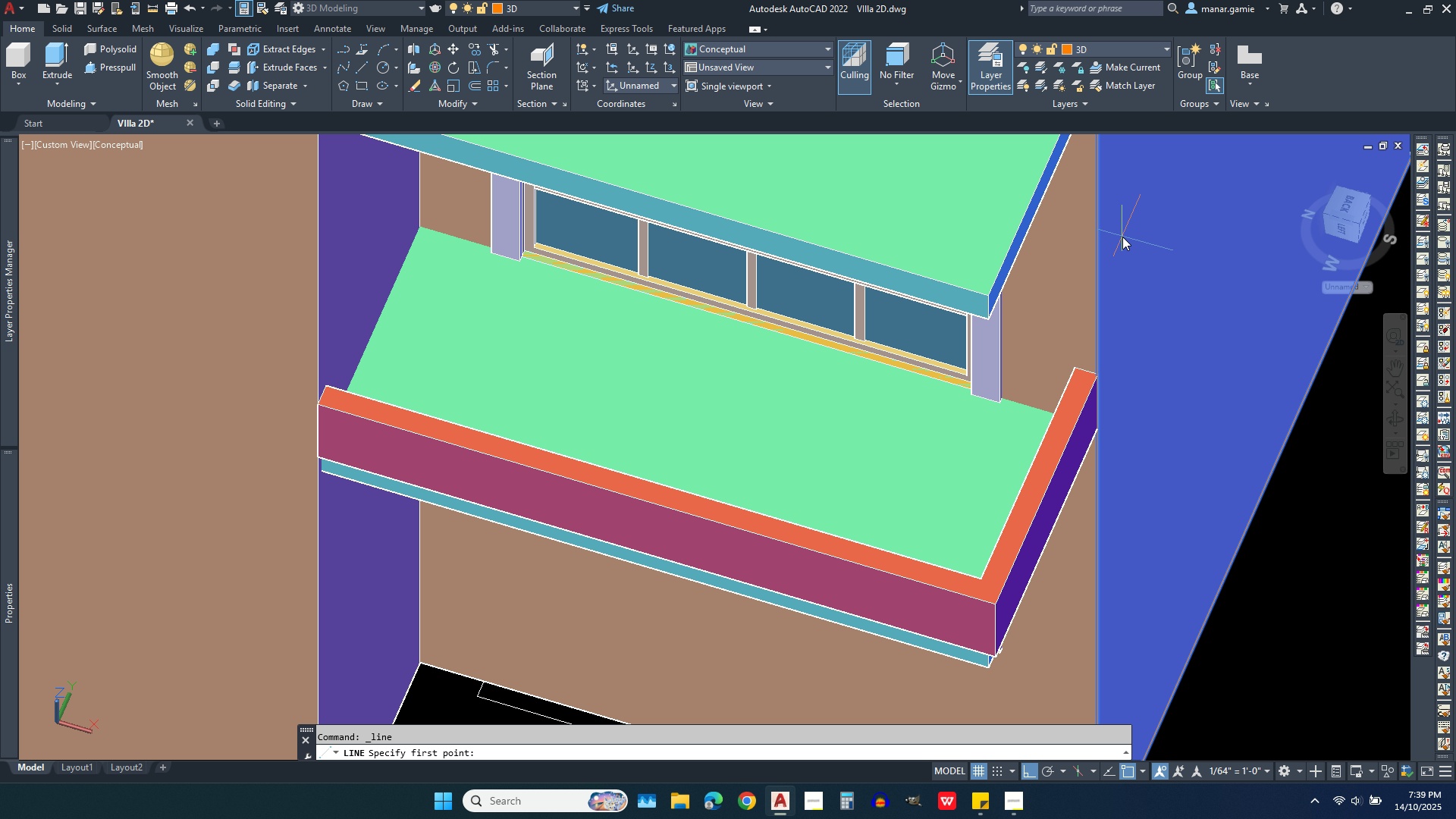 
key(Escape)
 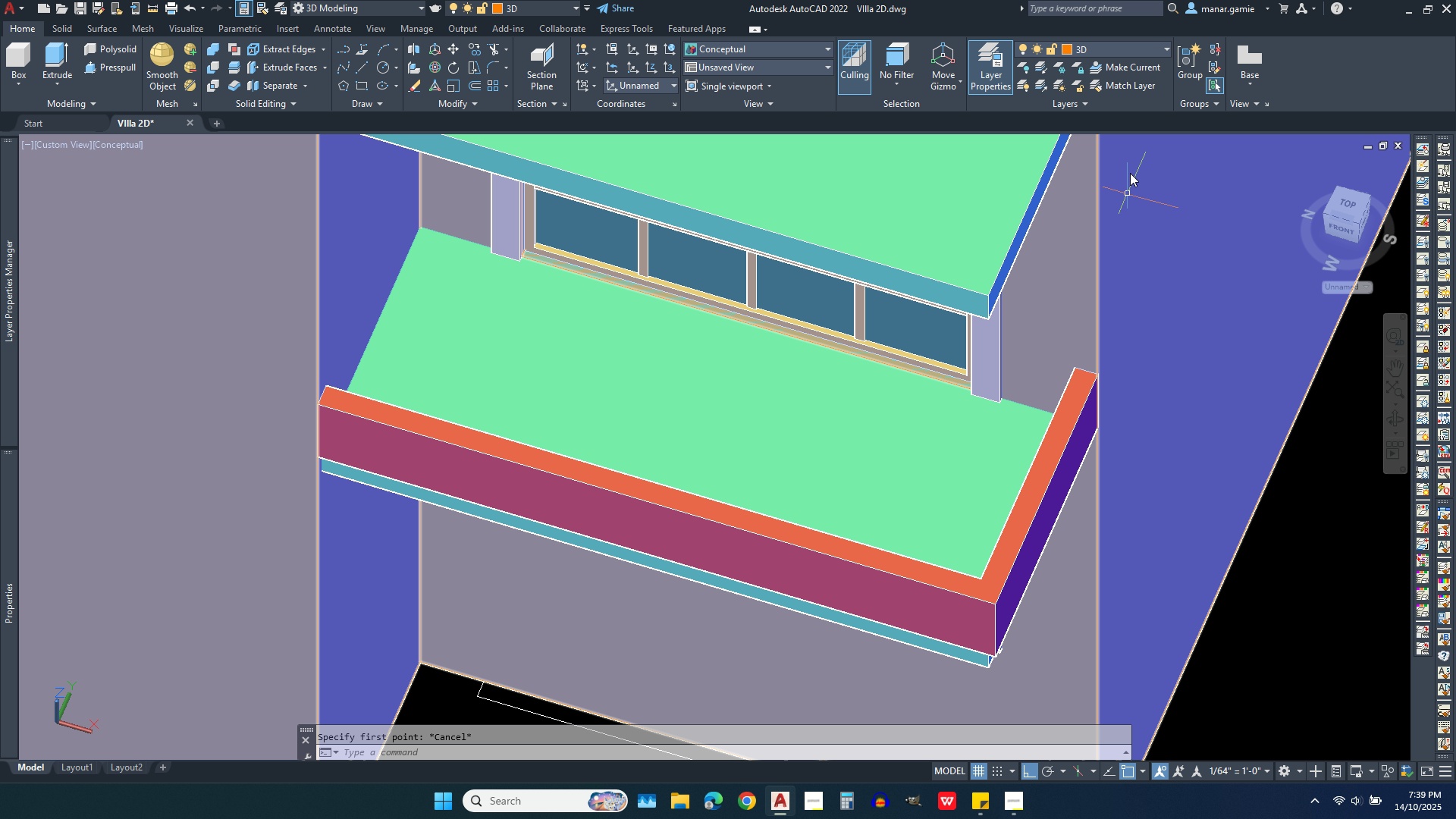 
key(Escape)
 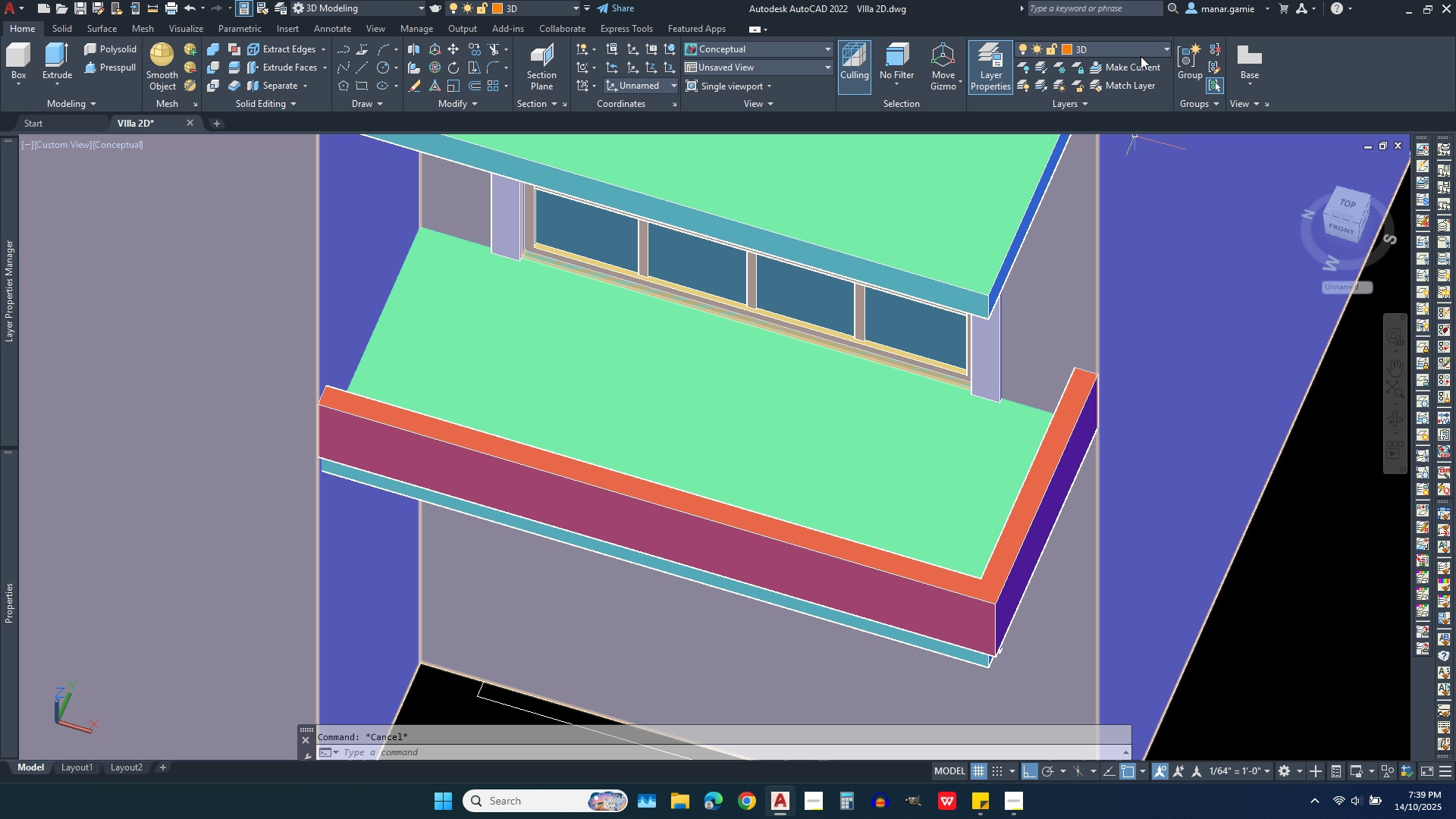 
left_click([1141, 56])
 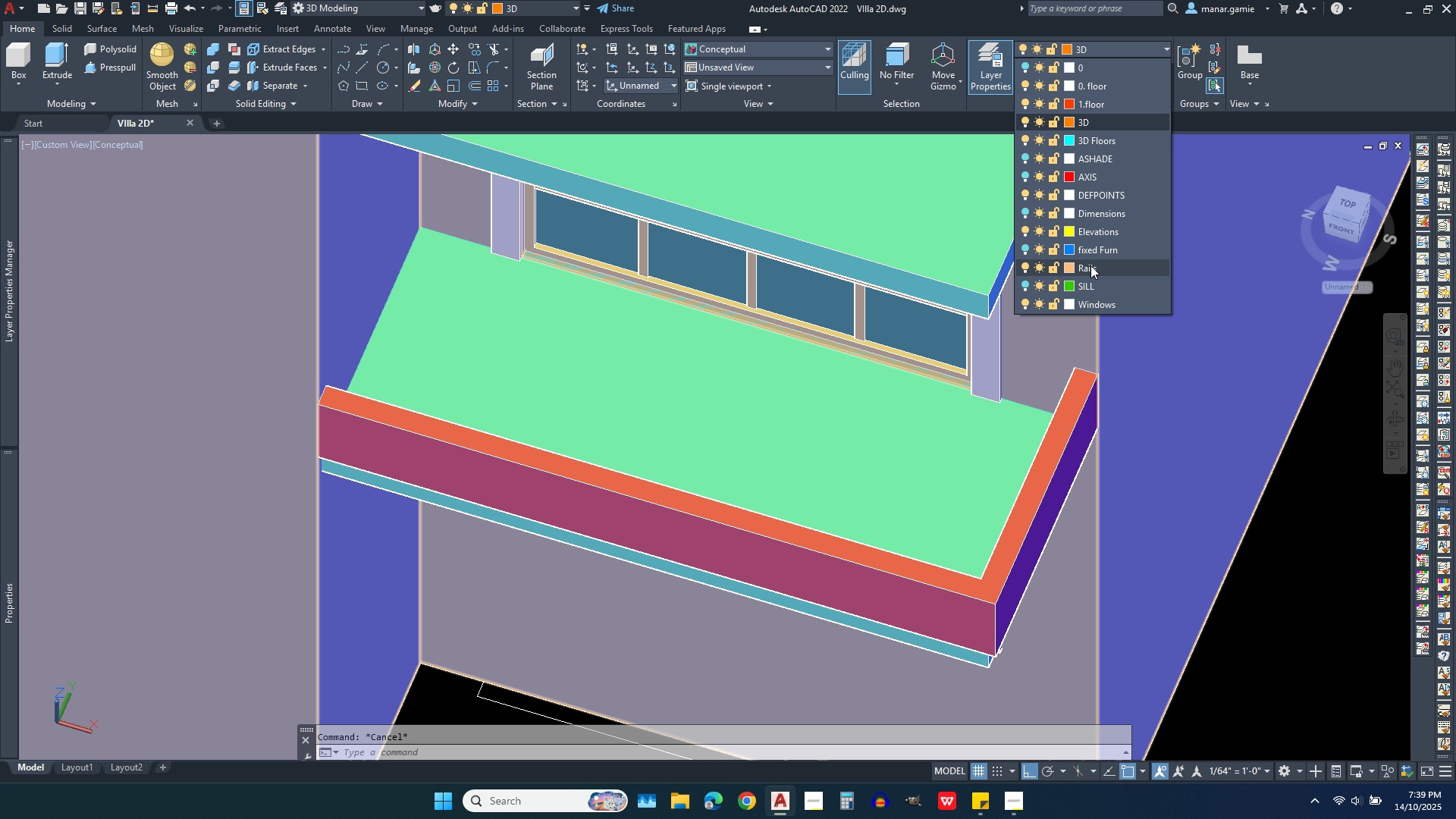 
left_click([1090, 265])
 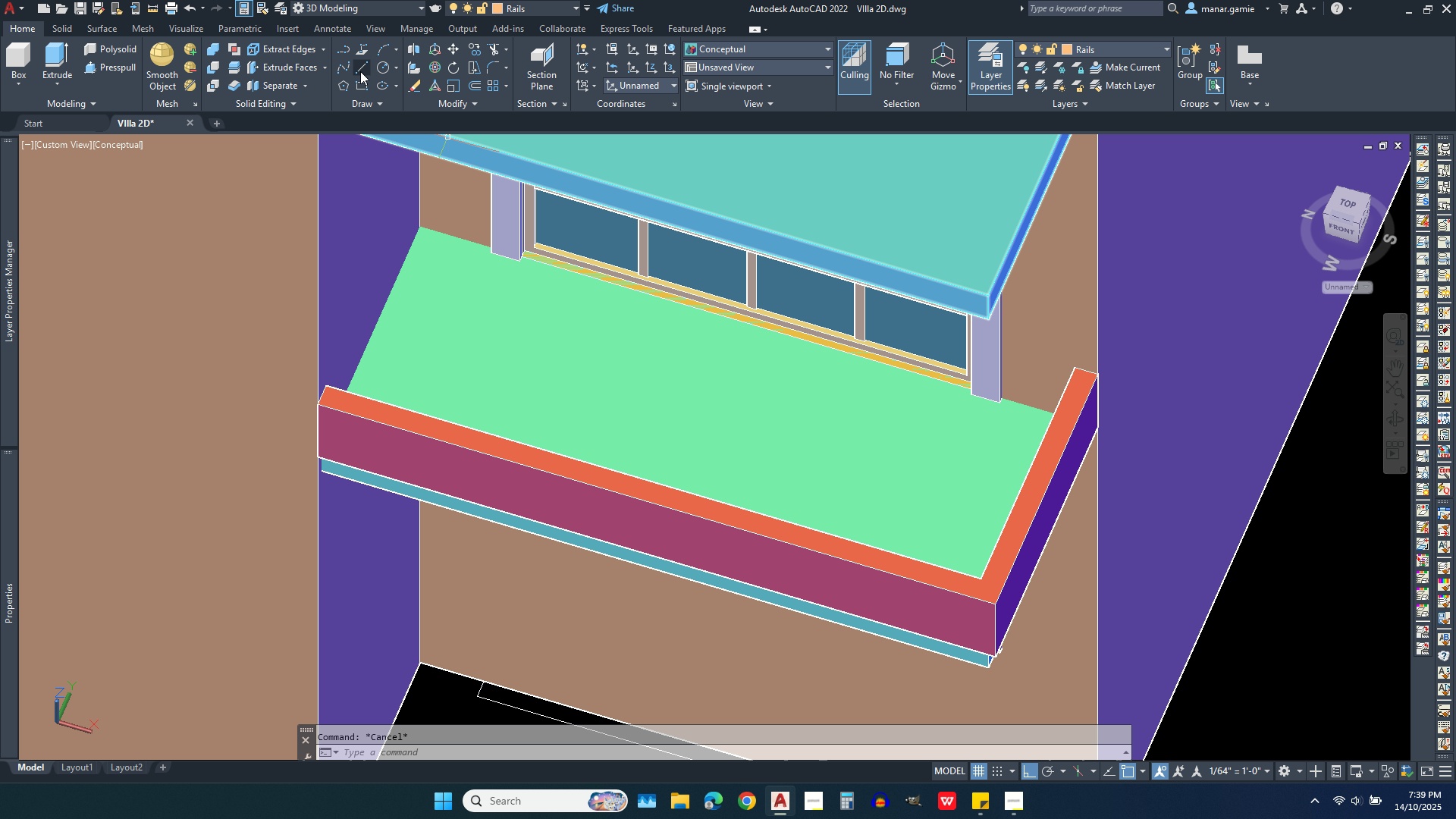 
left_click([360, 71])
 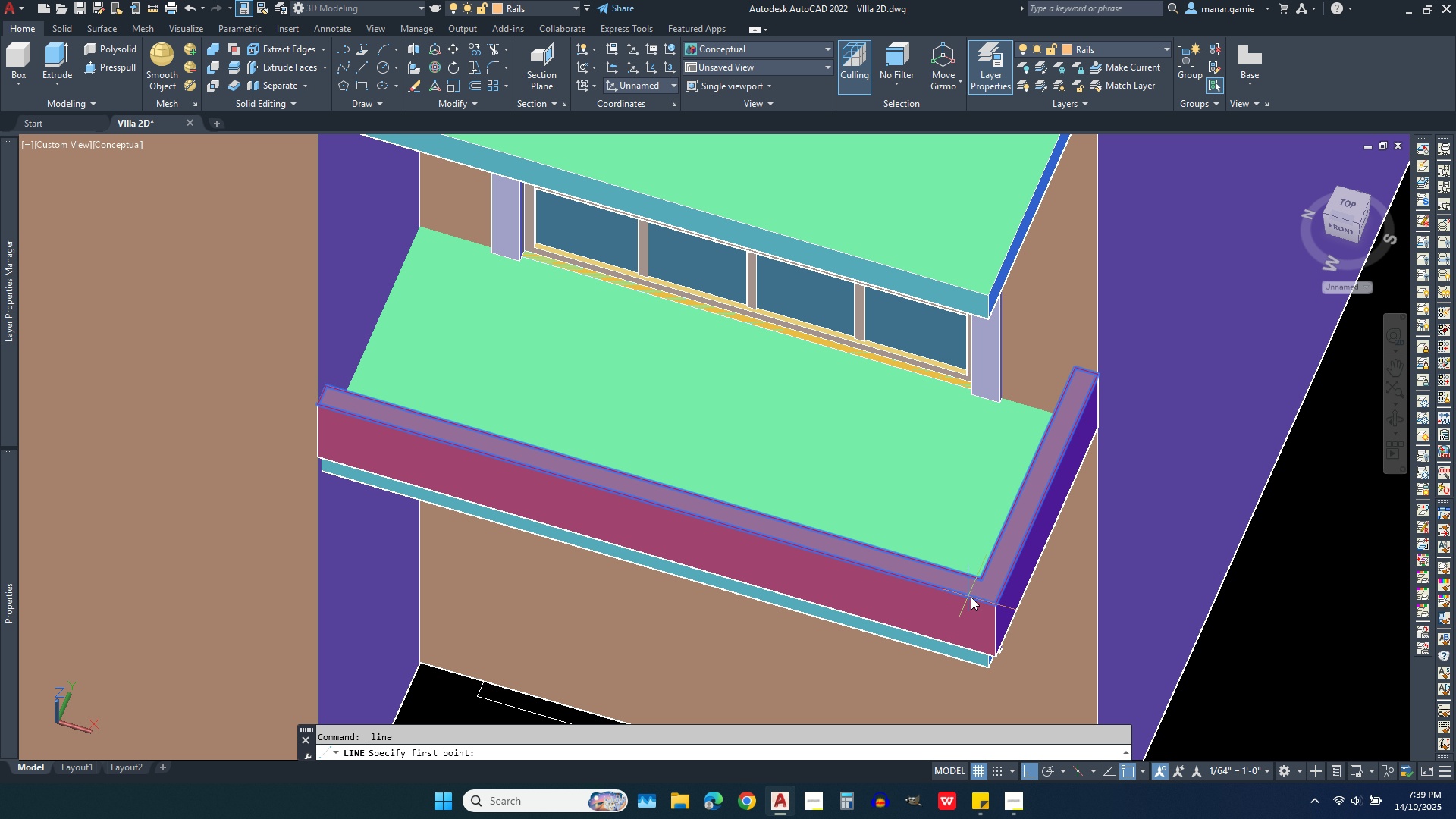 
scroll: coordinate [971, 607], scroll_direction: up, amount: 1.0
 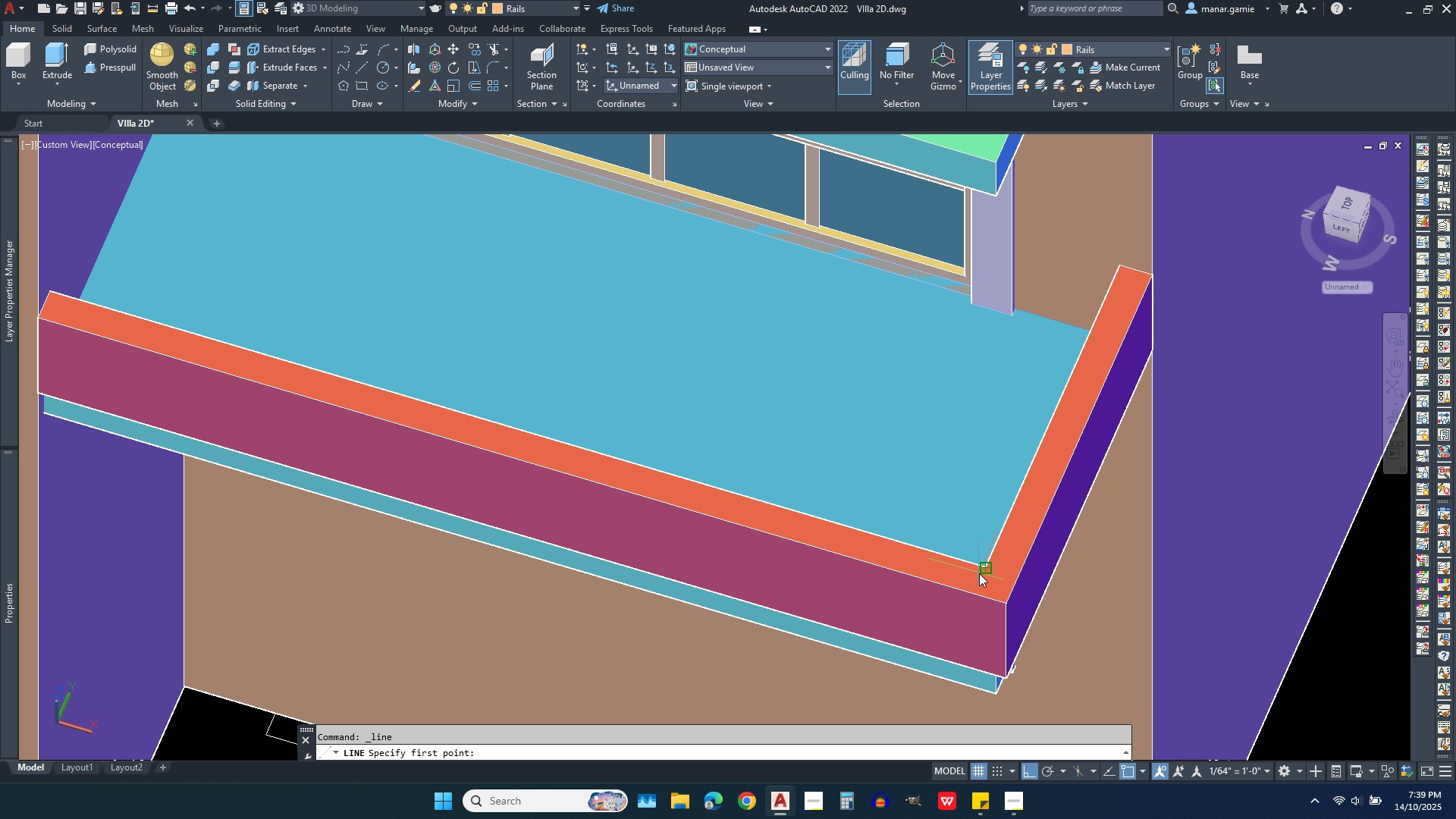 
left_click([979, 573])
 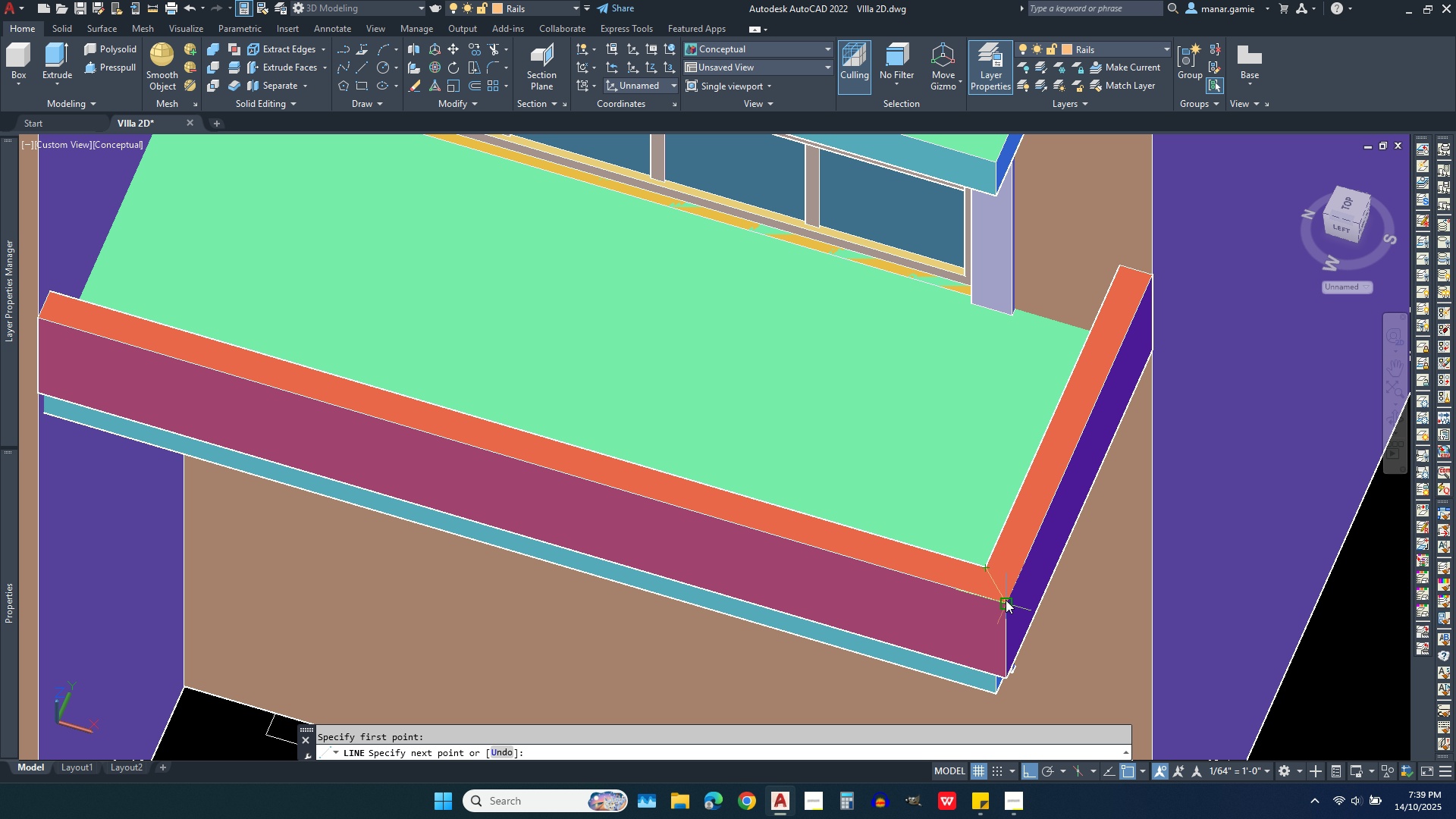 
left_click([1006, 600])
 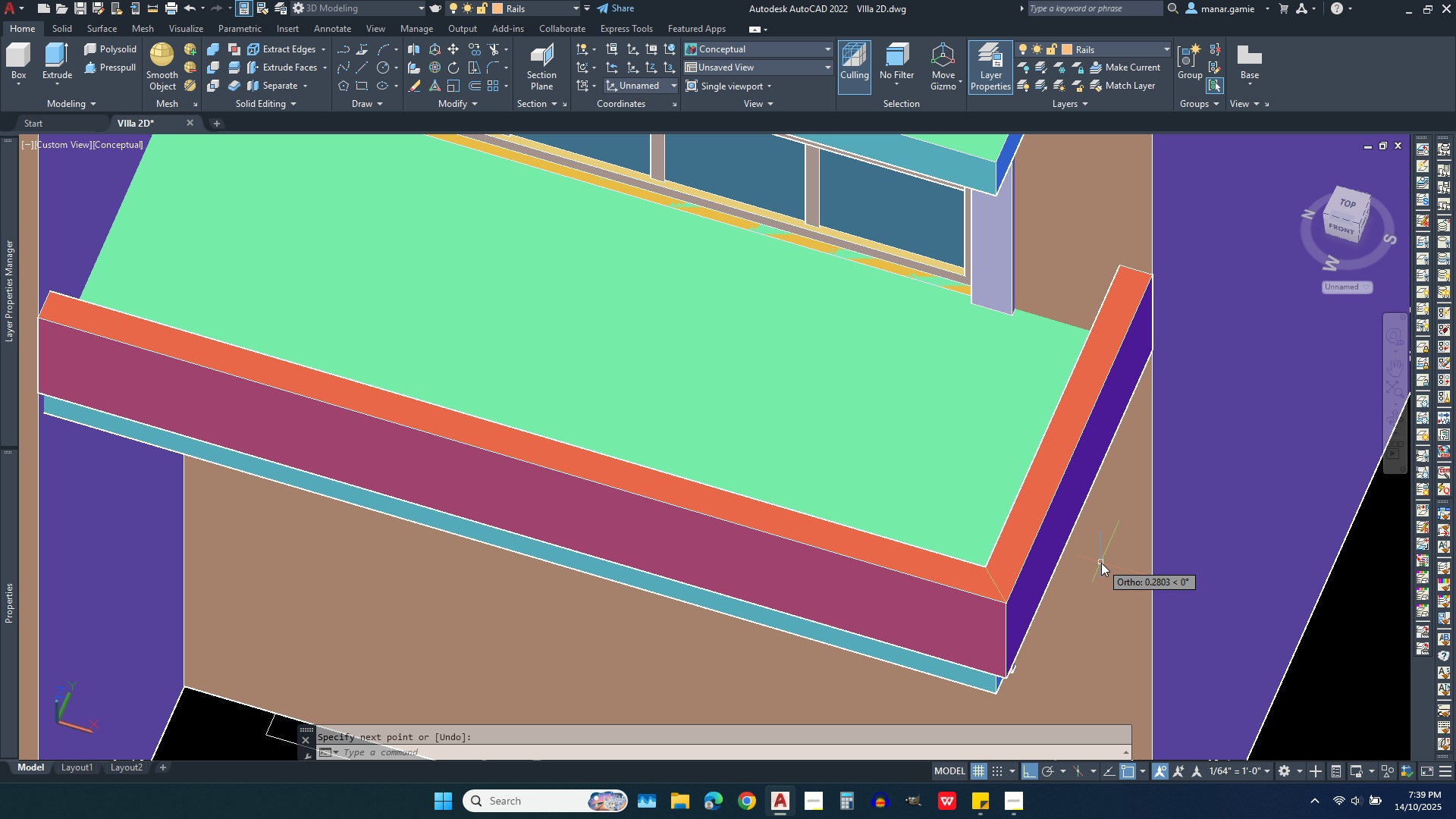 
right_click([1101, 563])
 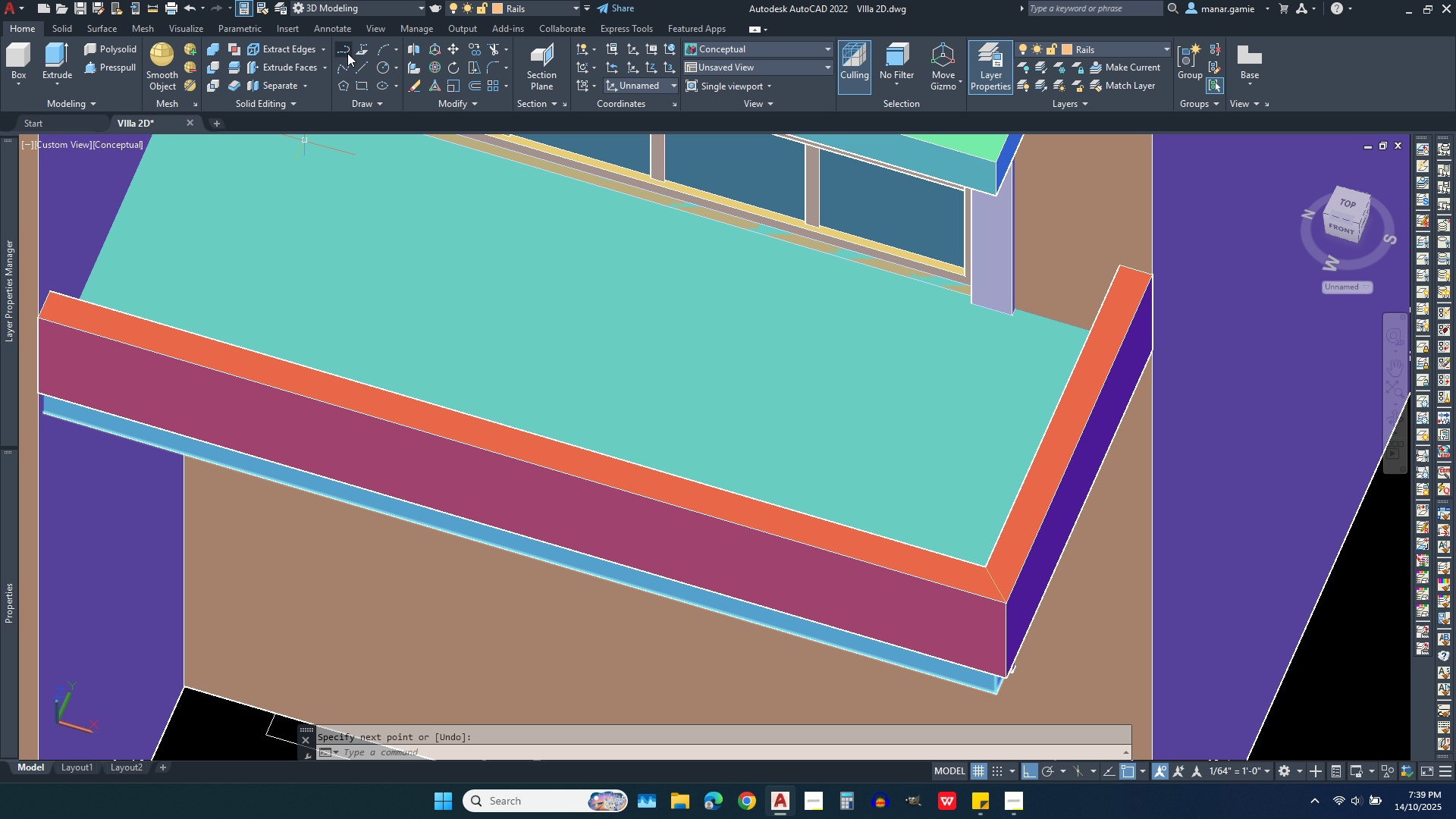 
left_click([342, 51])
 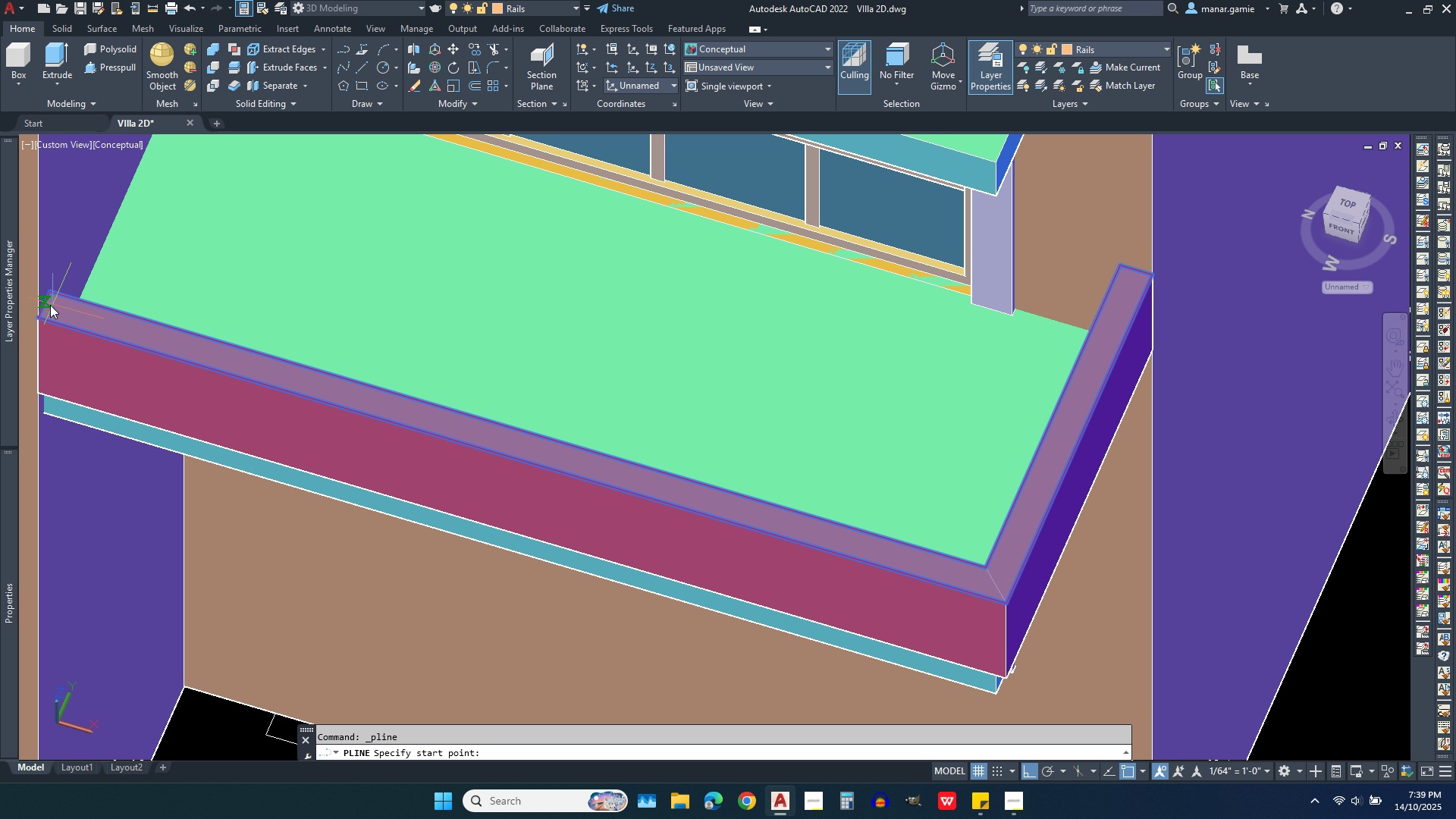 
left_click([48, 305])
 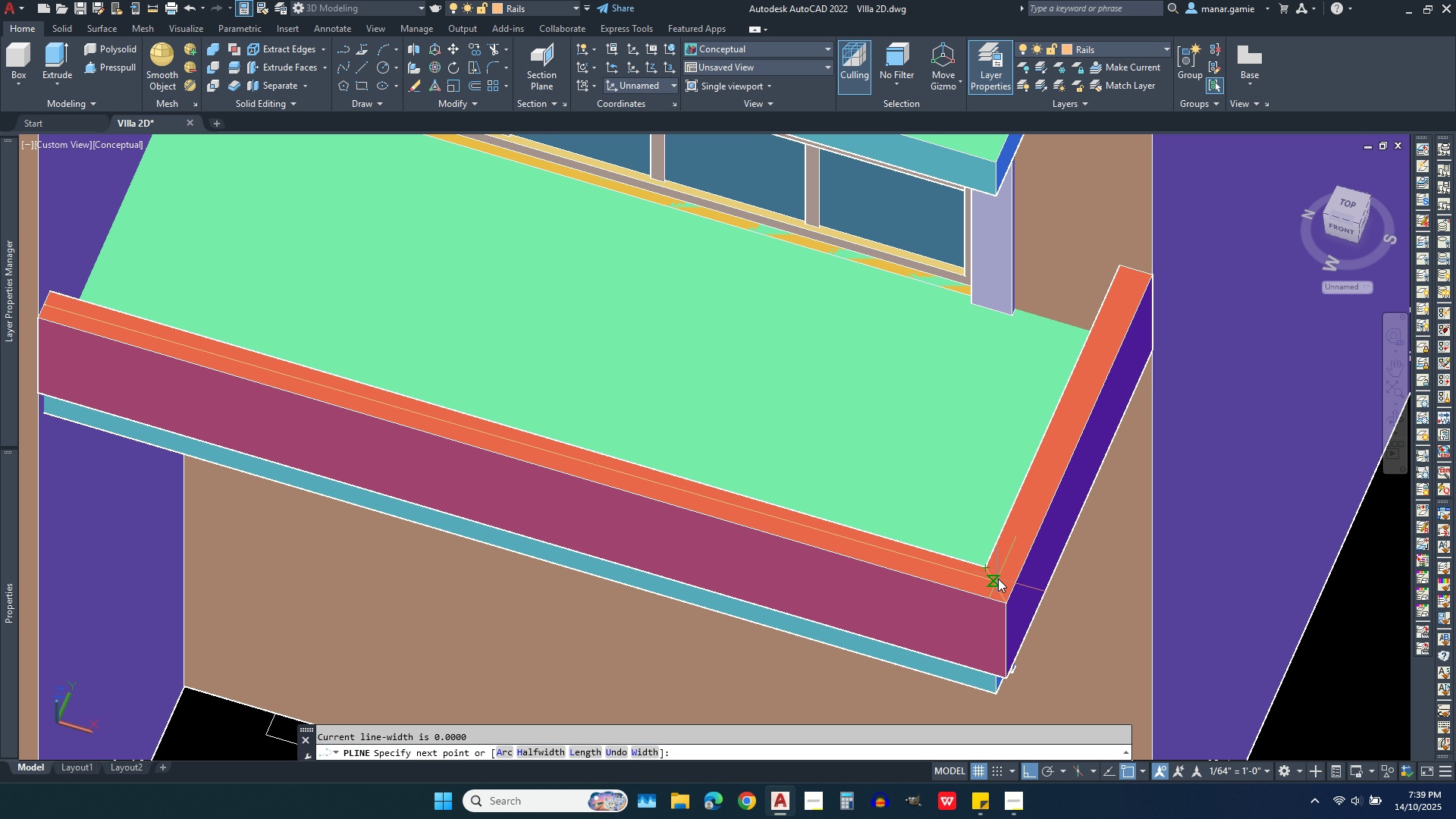 
left_click([1003, 584])
 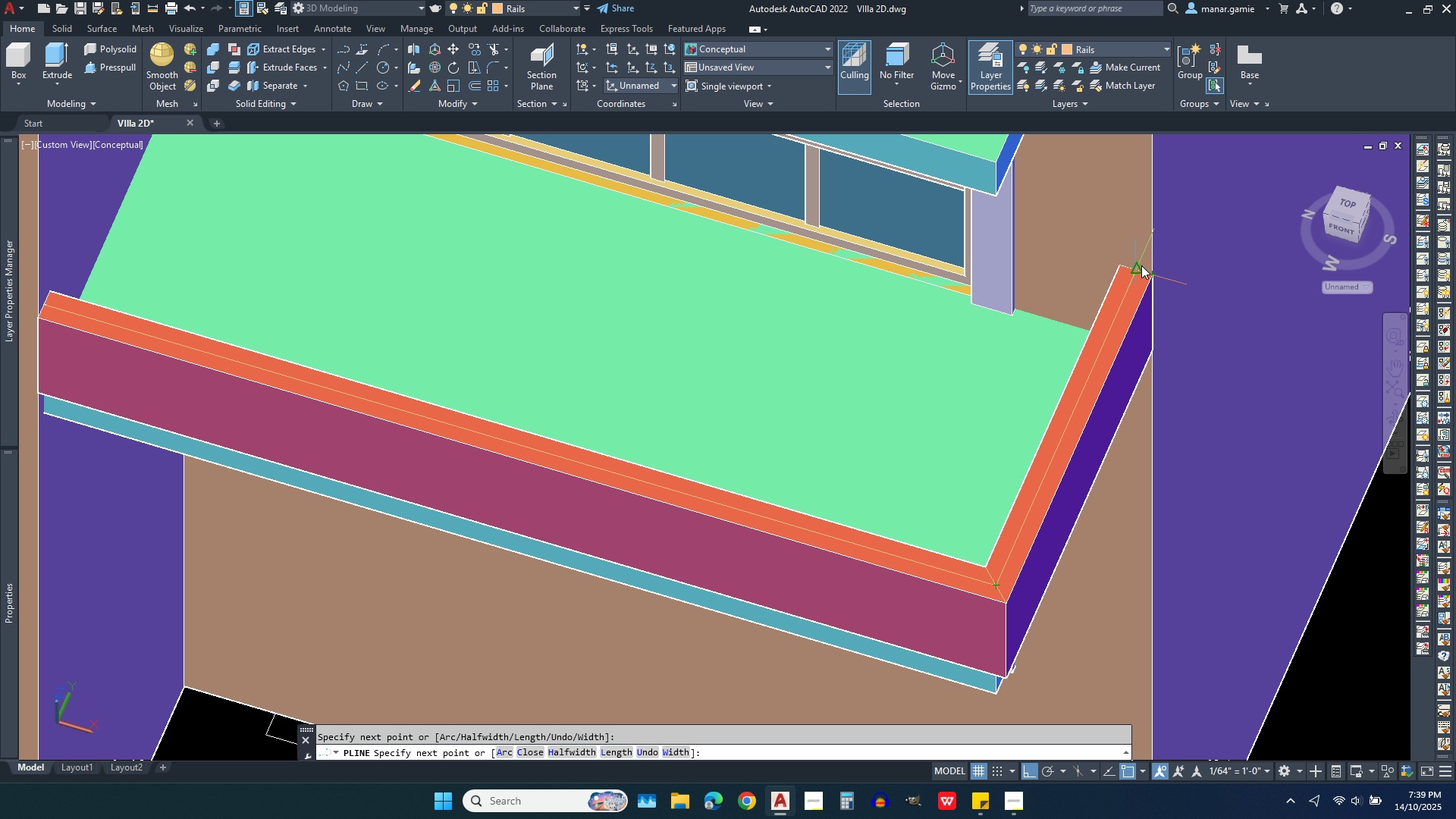 
left_click([1141, 265])
 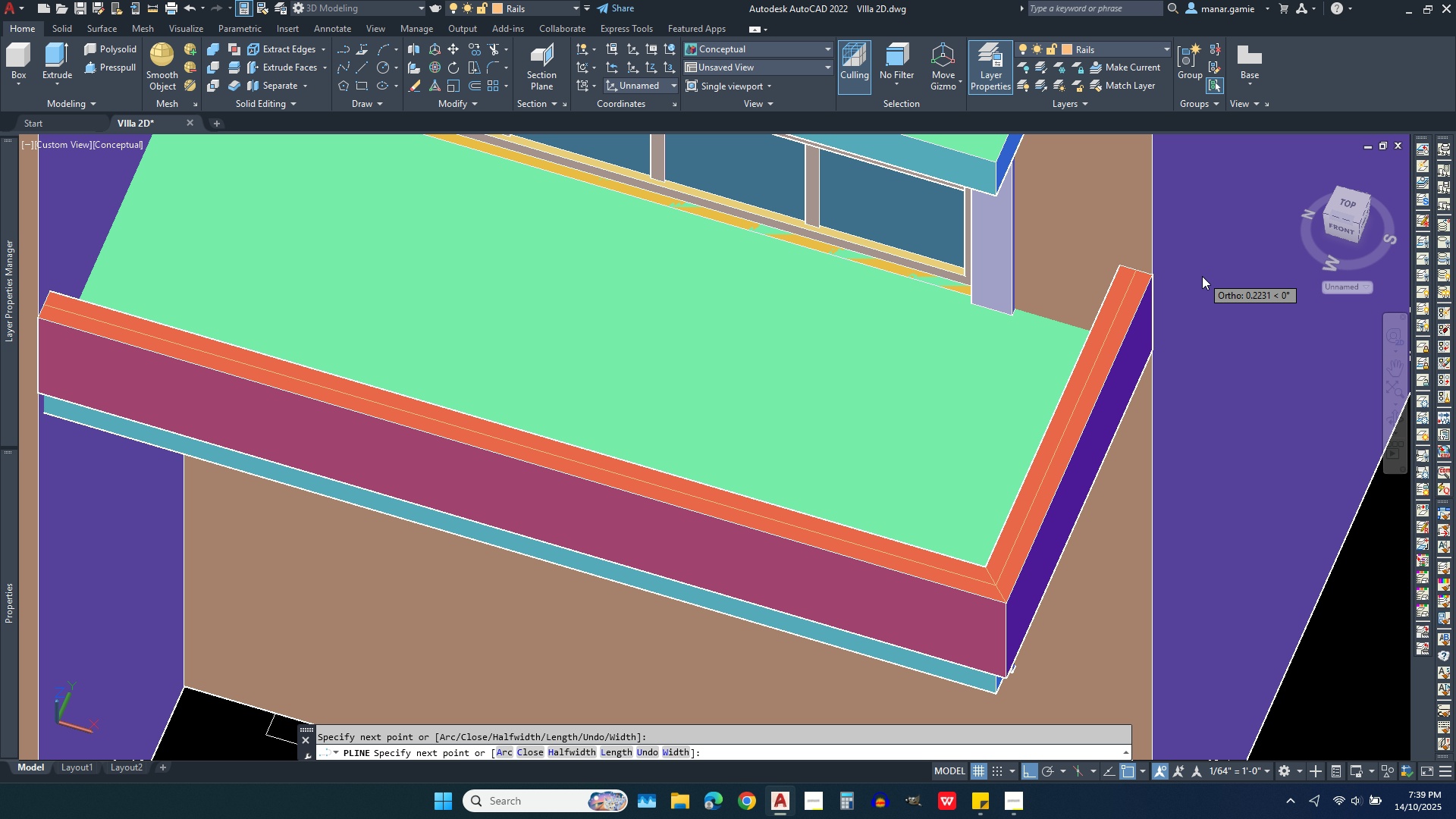 
right_click([1202, 276])
 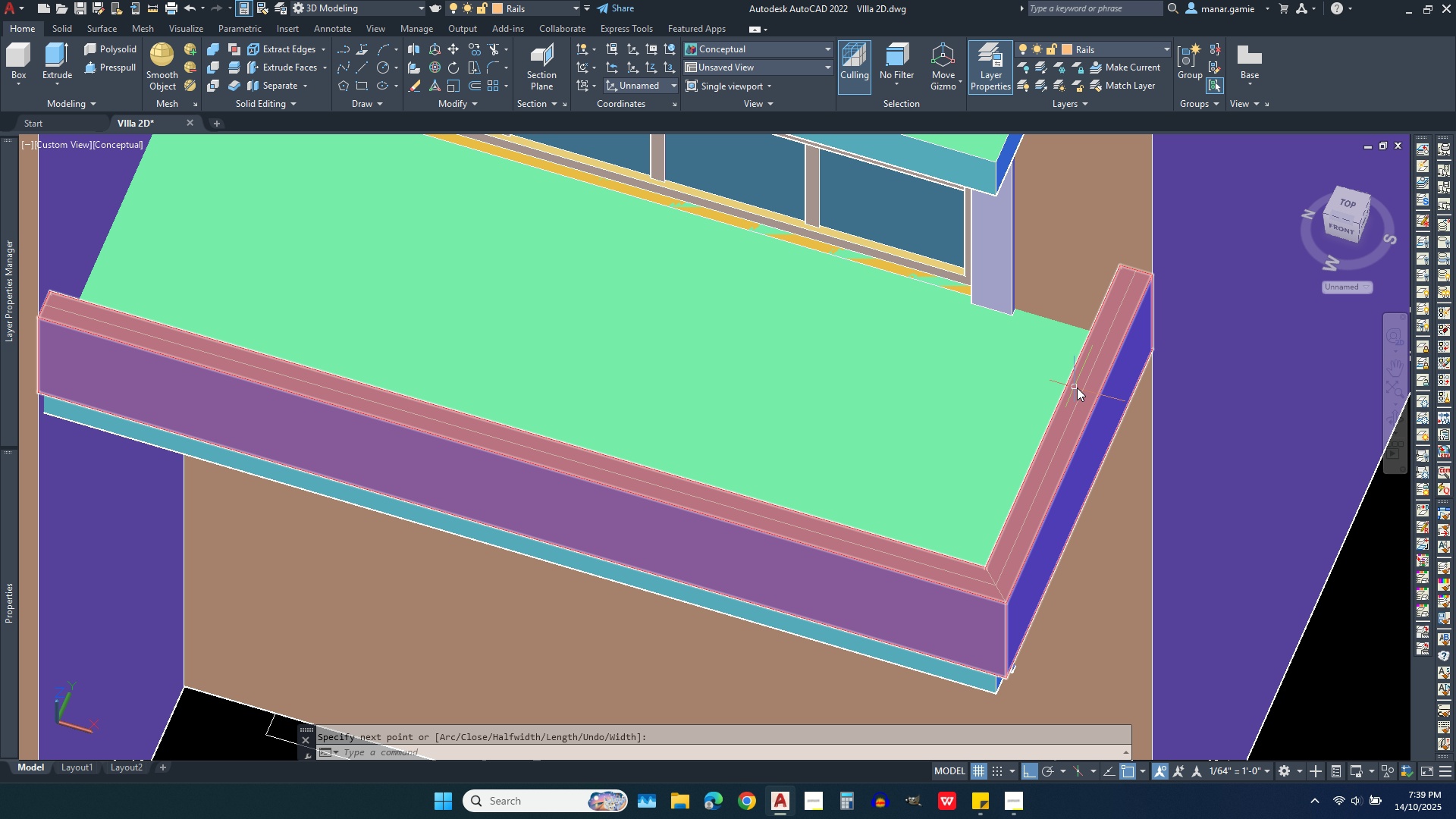 
wait(10.21)
 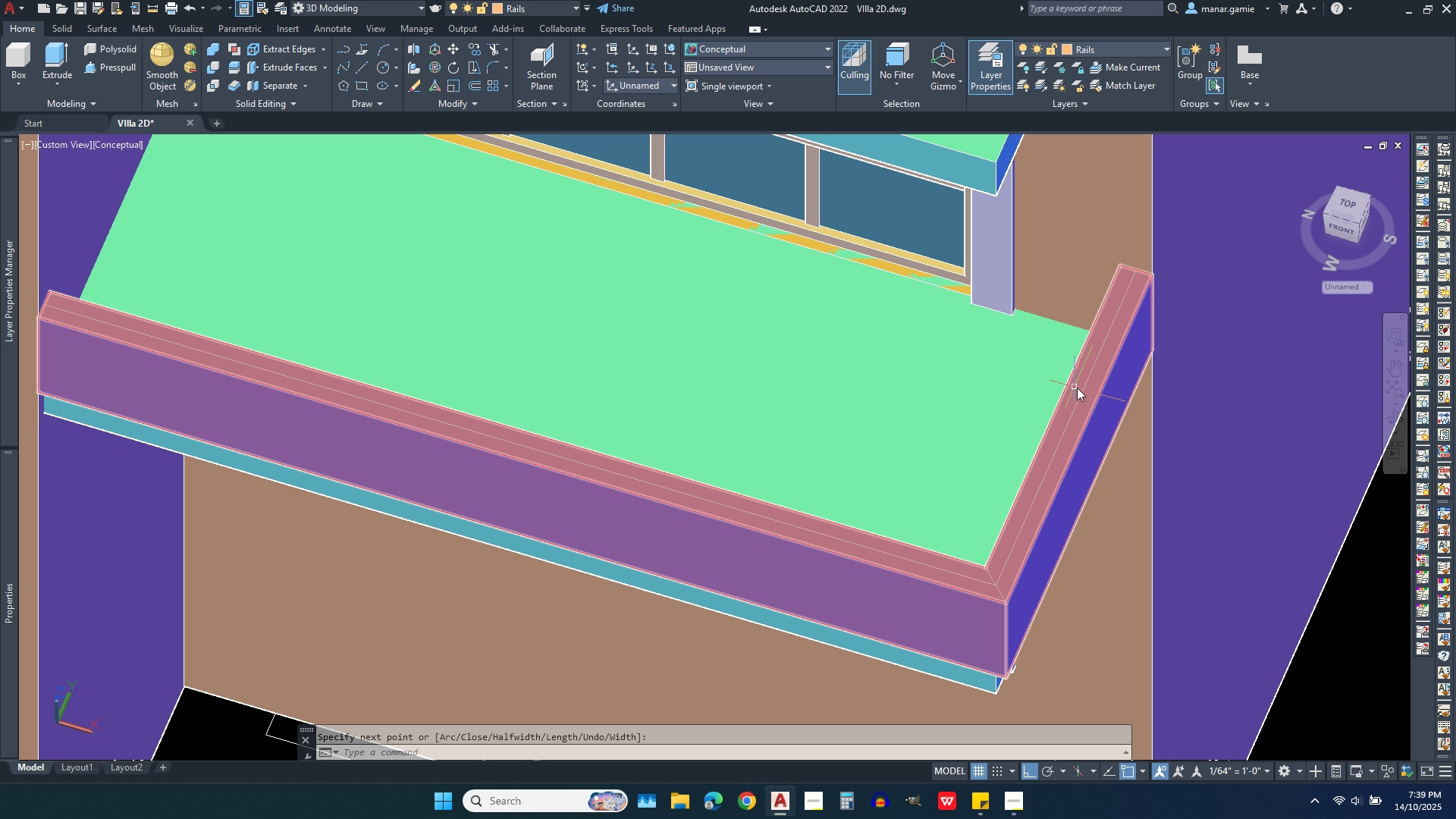 
left_click([1083, 393])
 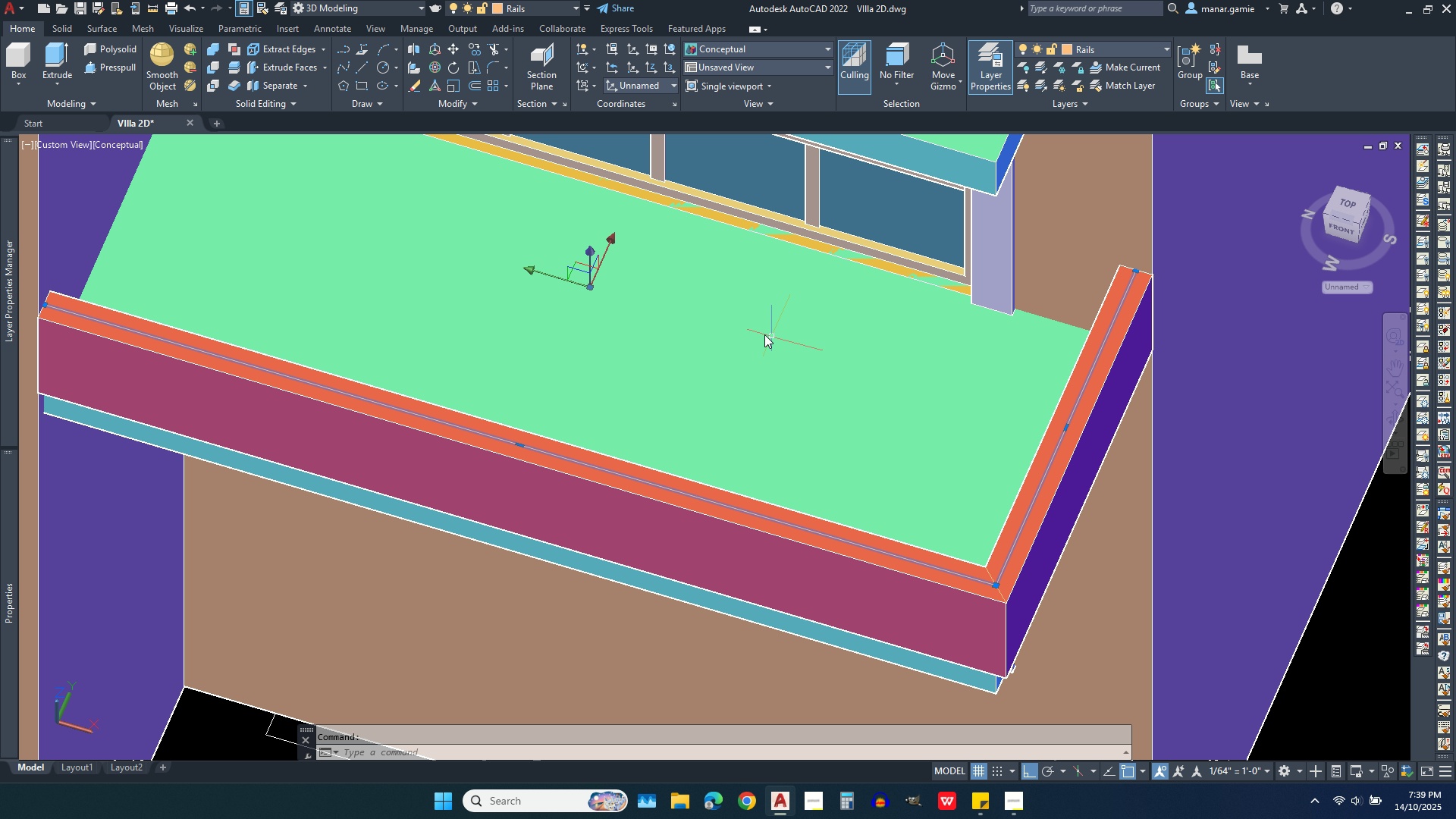 
scroll: coordinate [584, 311], scroll_direction: down, amount: 1.0
 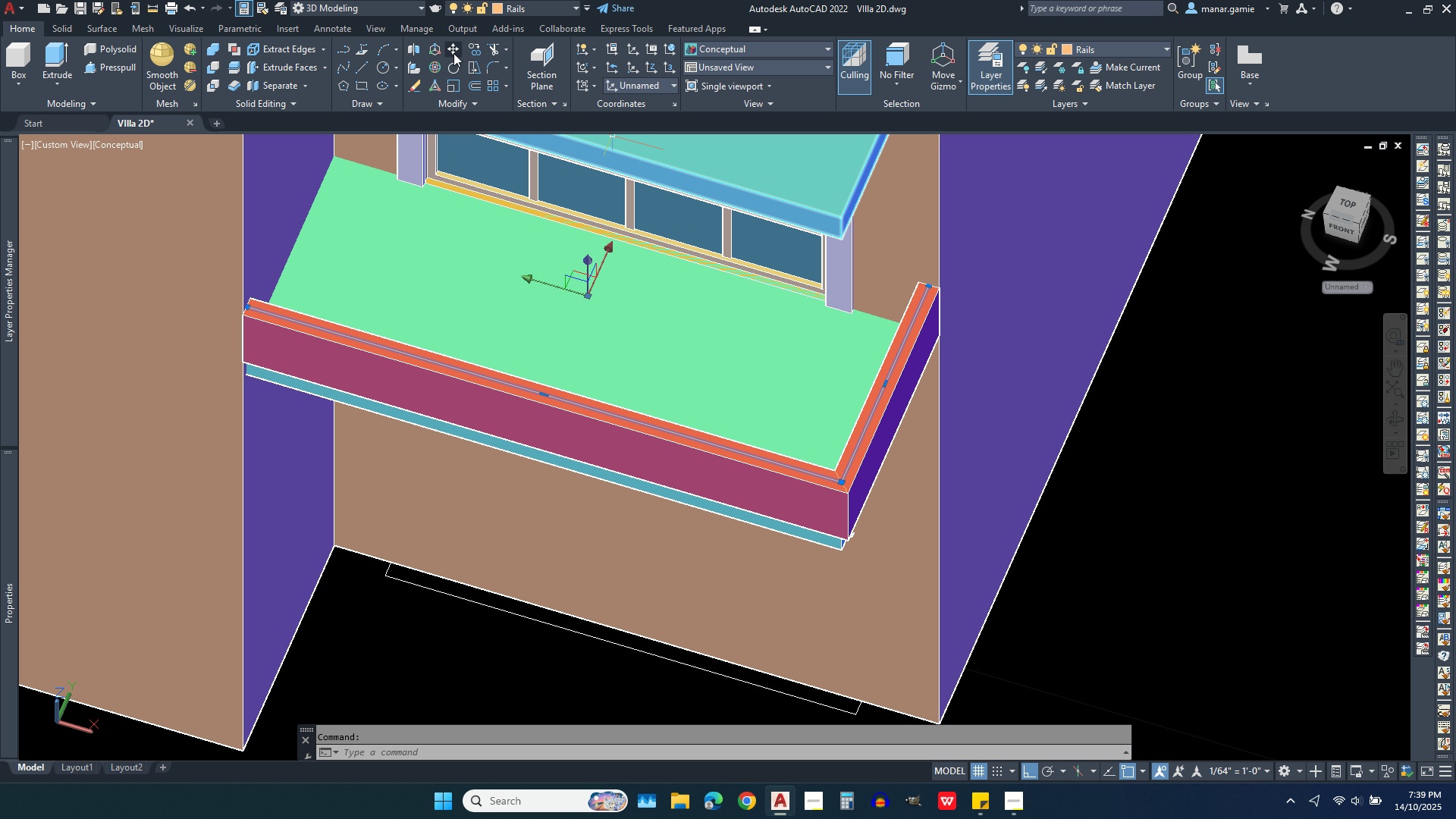 
left_click([451, 51])
 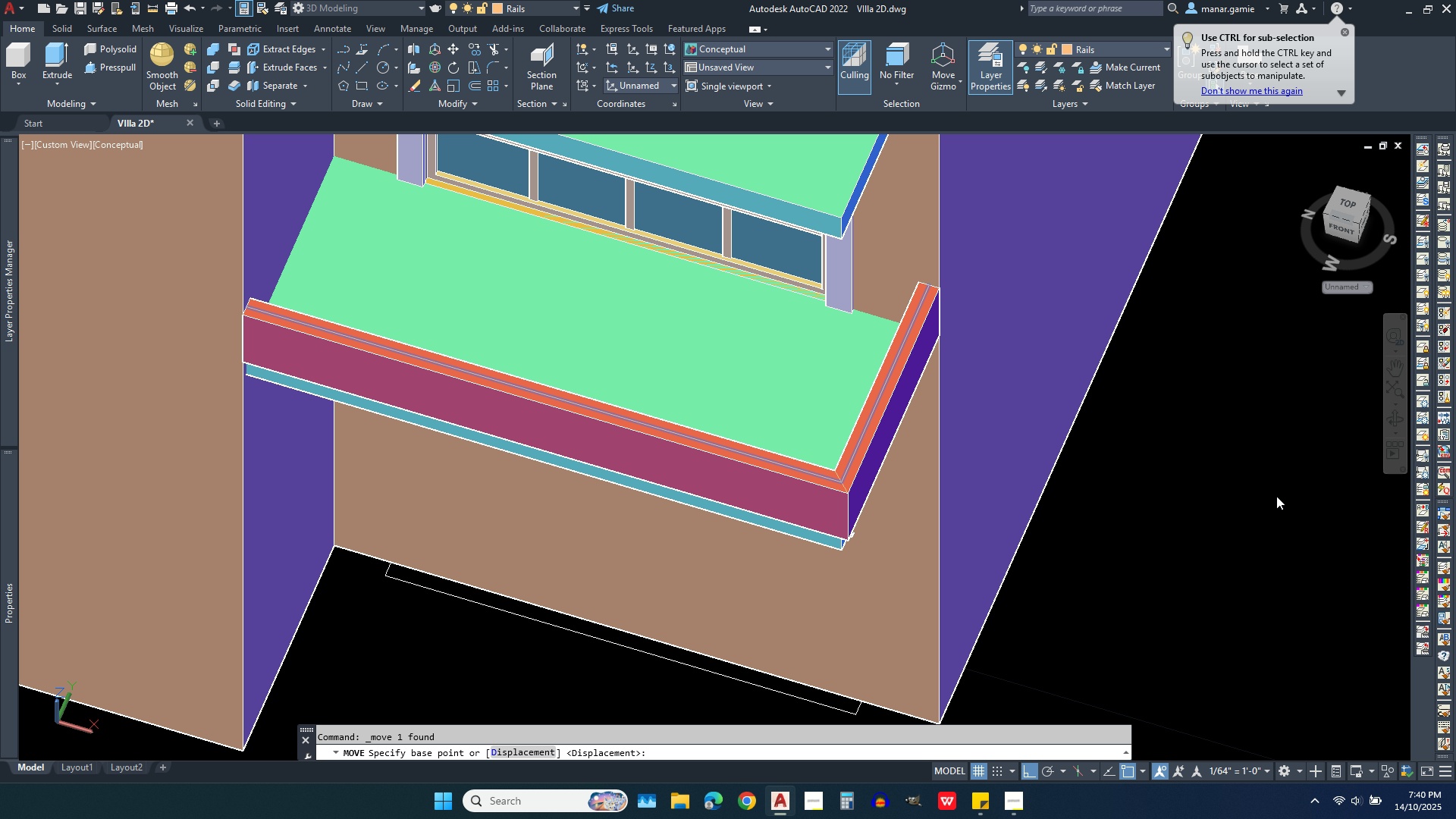 
left_click([1276, 496])
 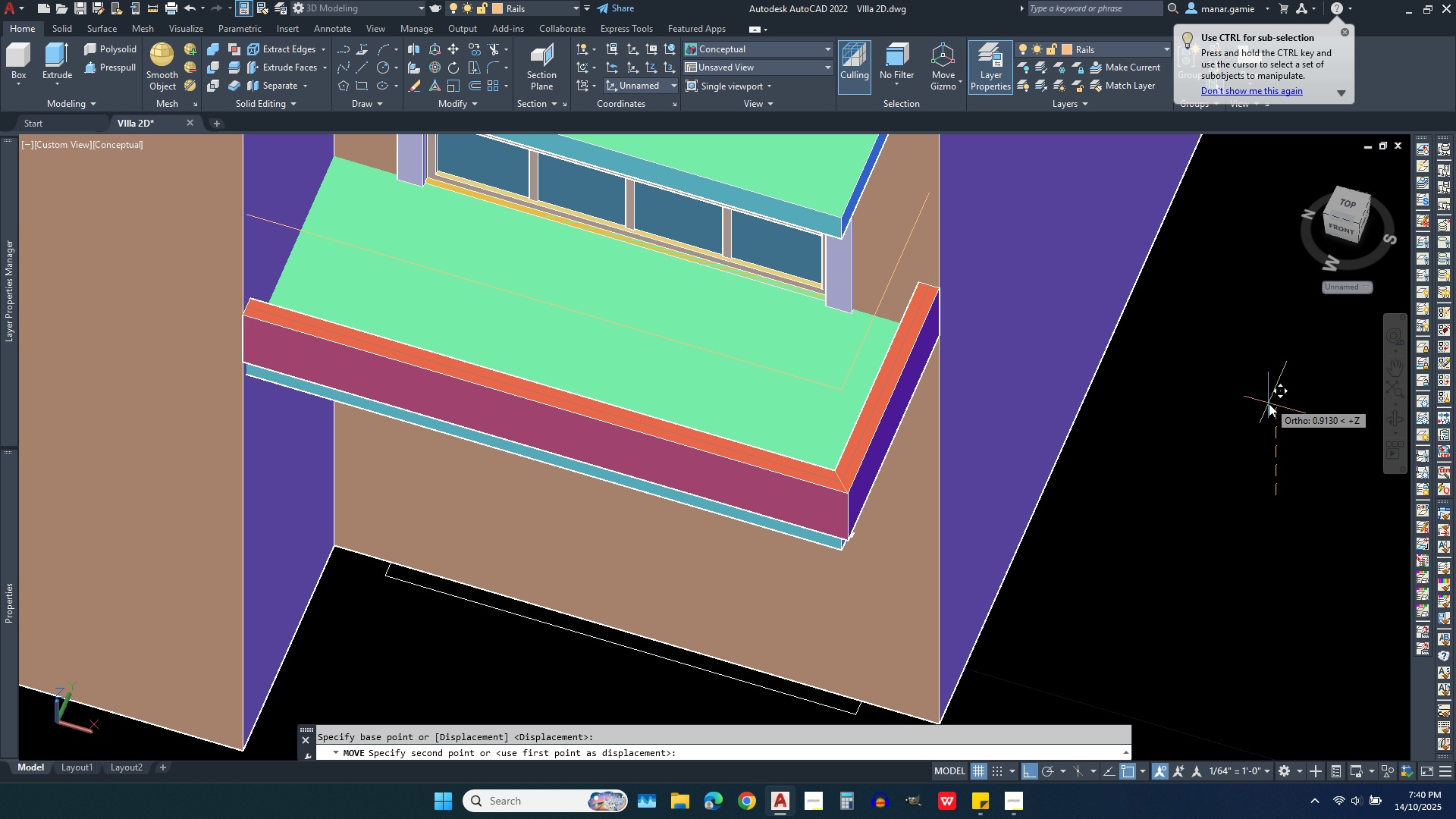 
type(.45)
 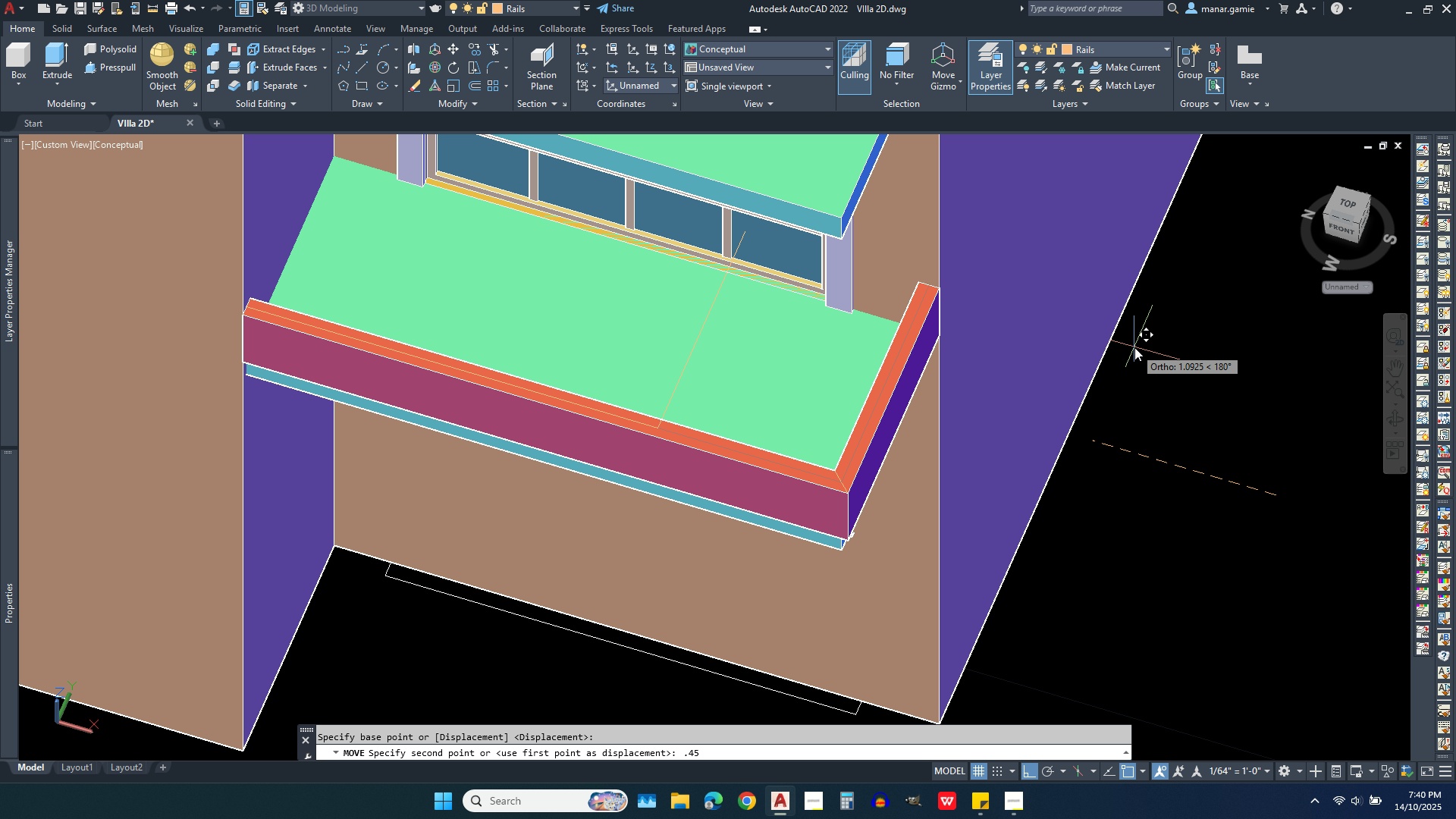 
wait(12.79)
 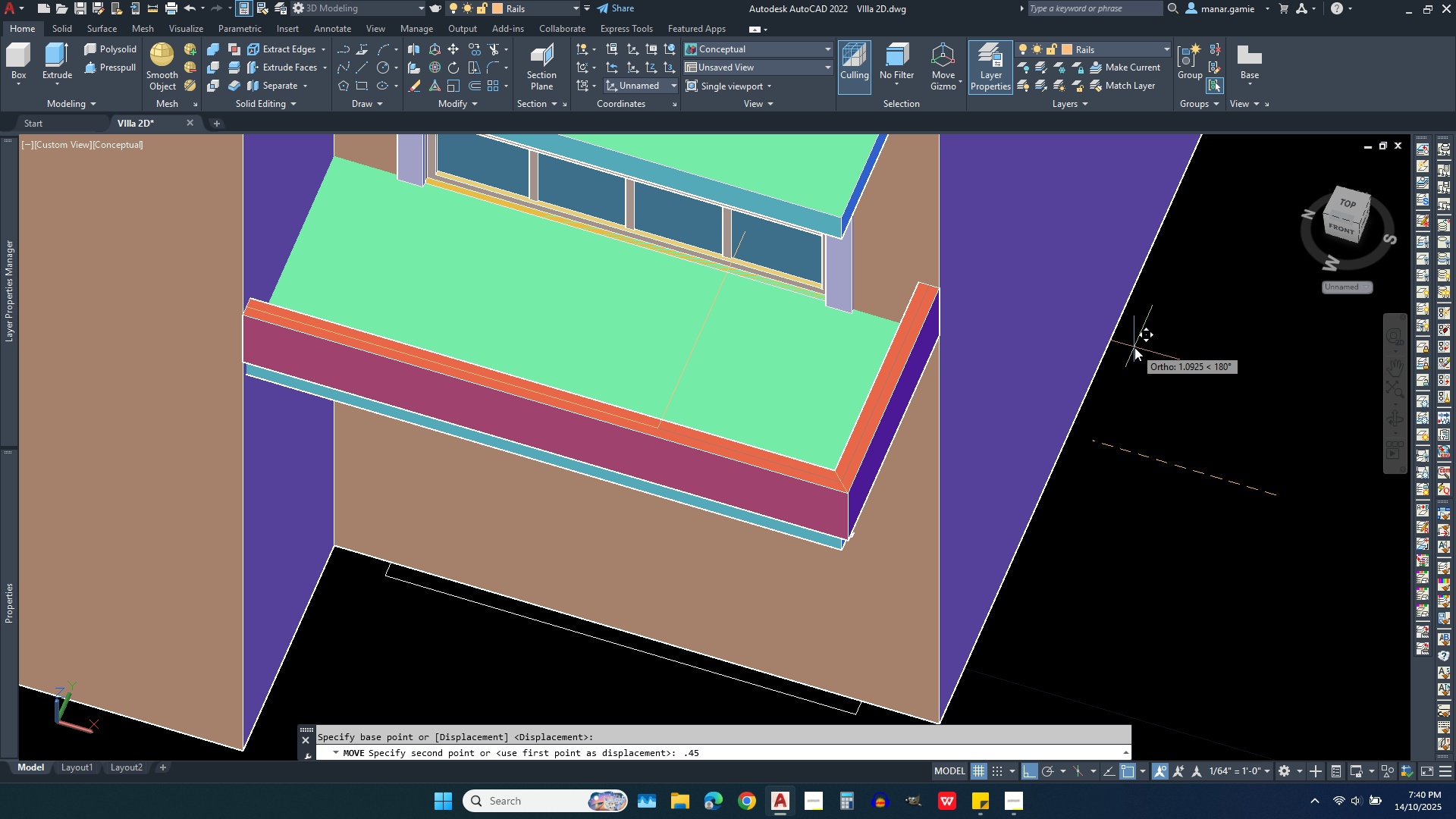 
key(Enter)
 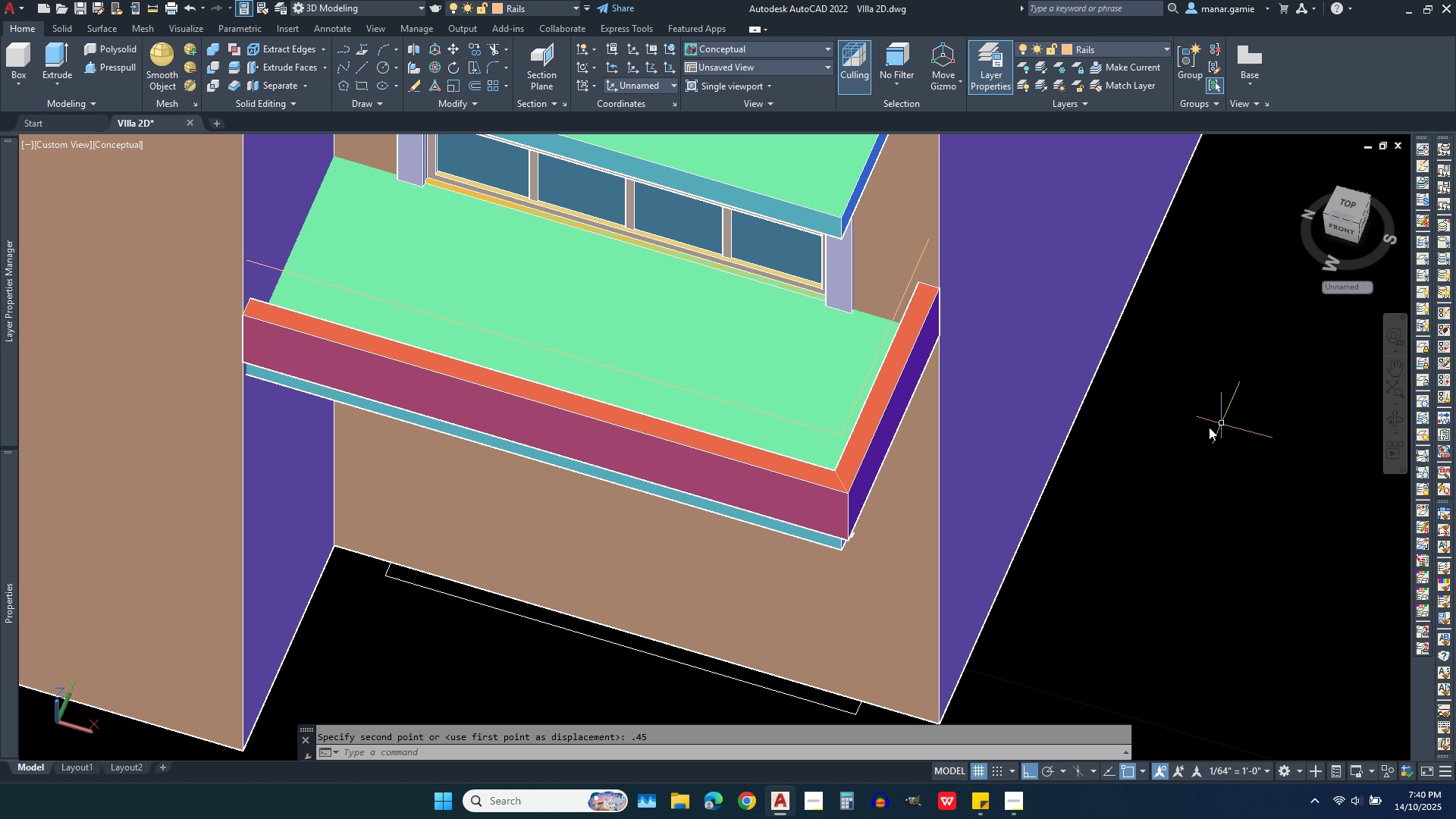 
scroll: coordinate [1062, 456], scroll_direction: down, amount: 2.0
 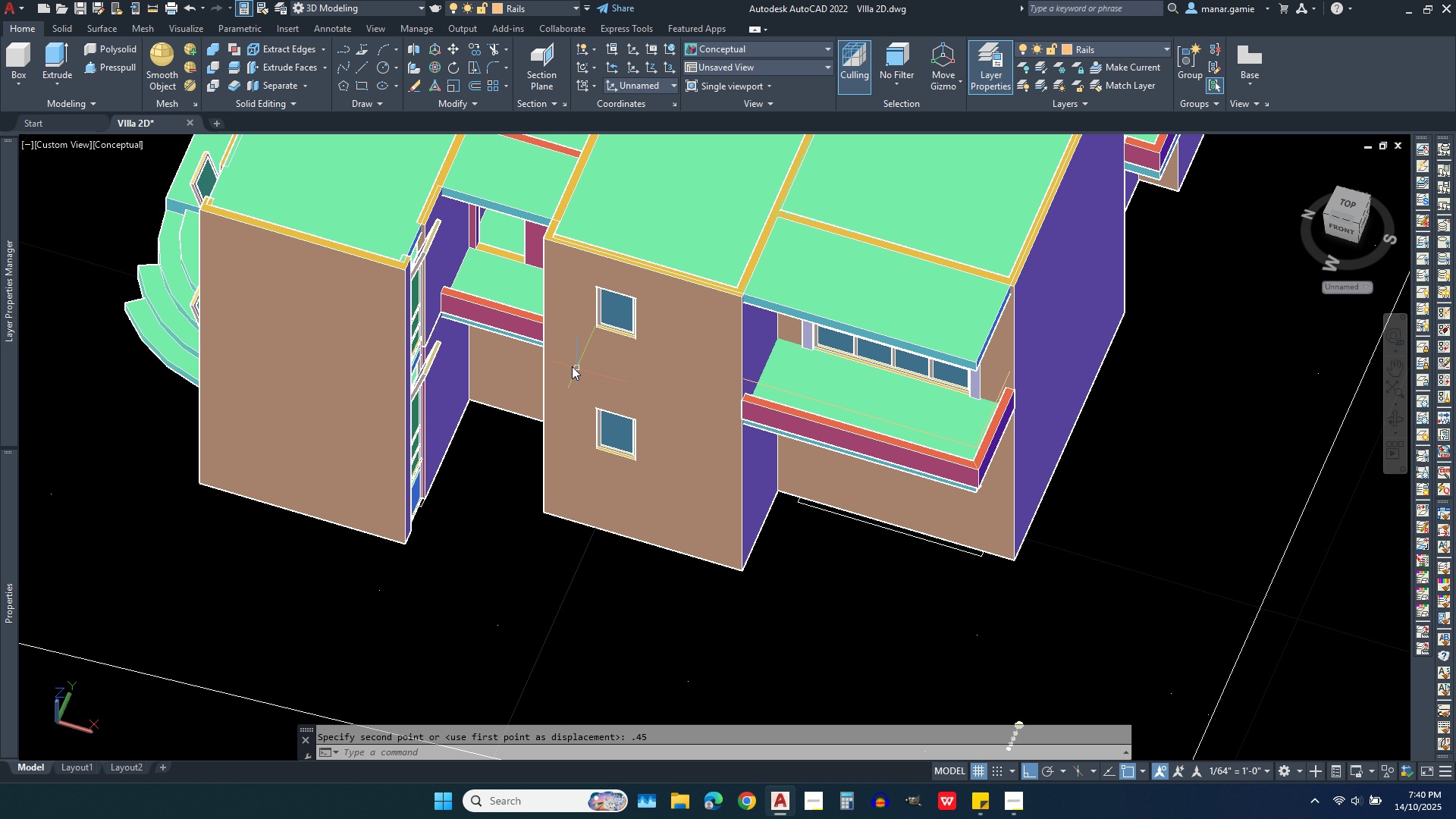 
scroll: coordinate [439, 294], scroll_direction: up, amount: 6.0
 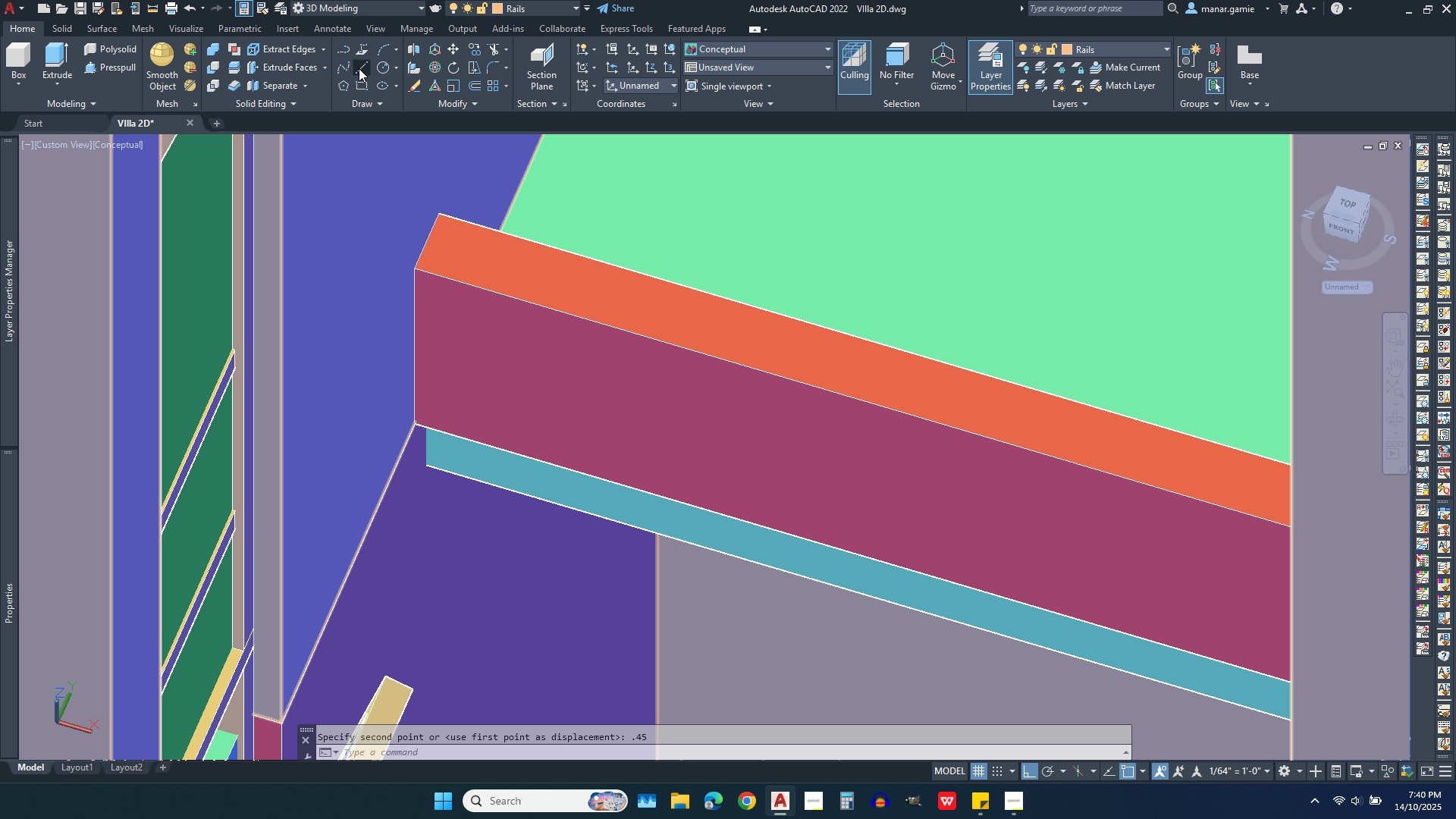 
left_click([359, 68])
 